 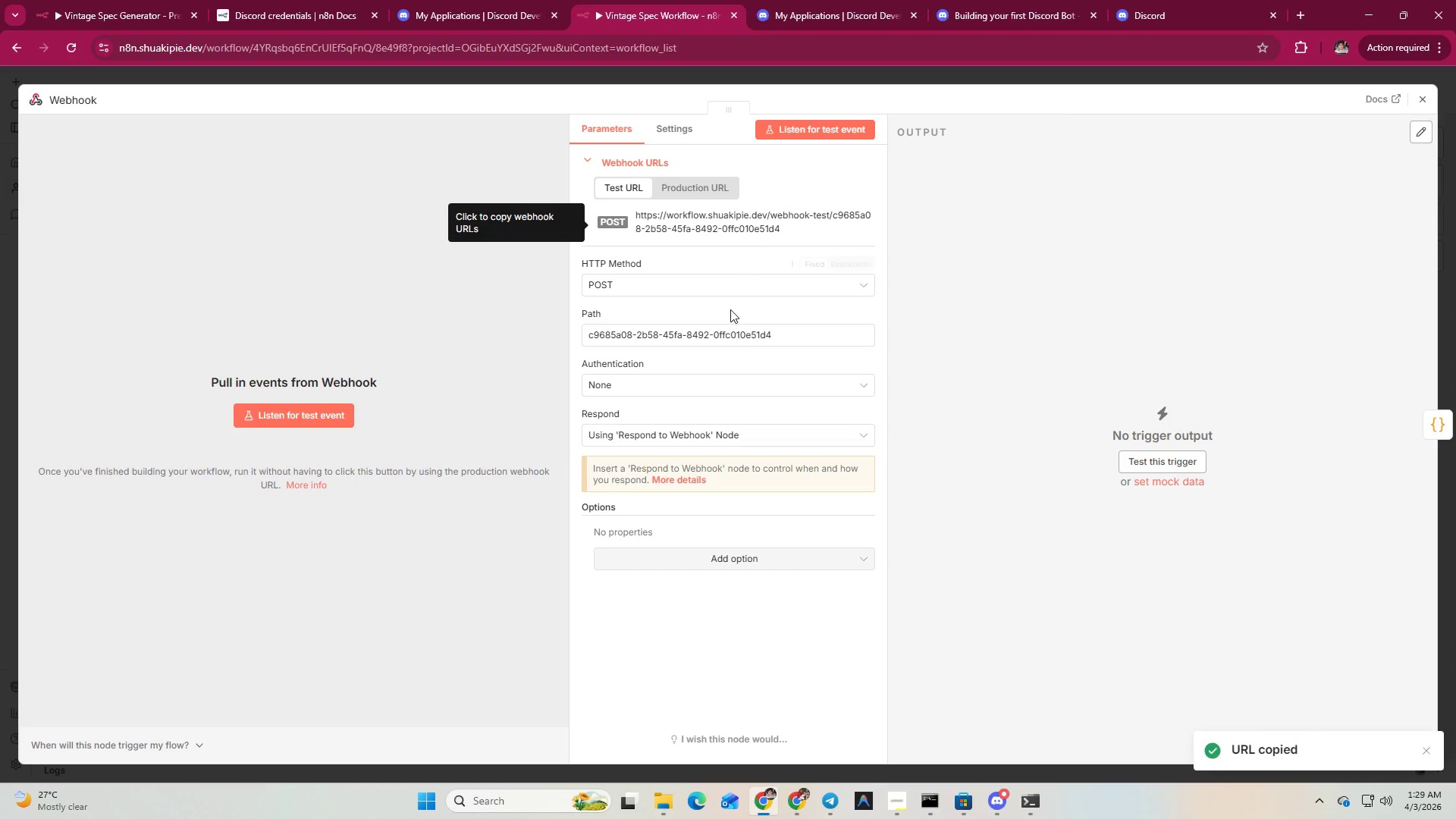 
left_click([334, 426])
 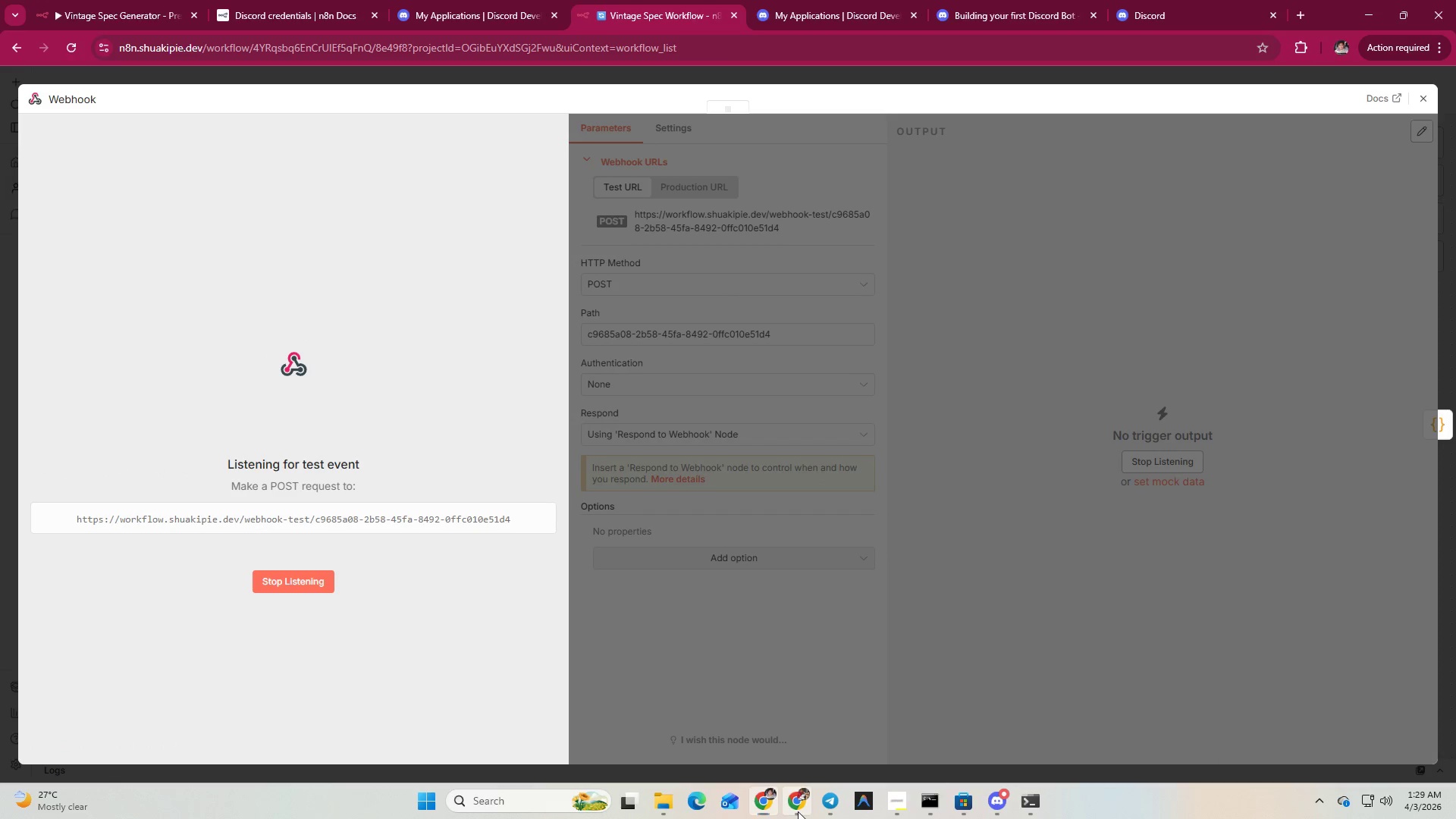 
wait(5.33)
 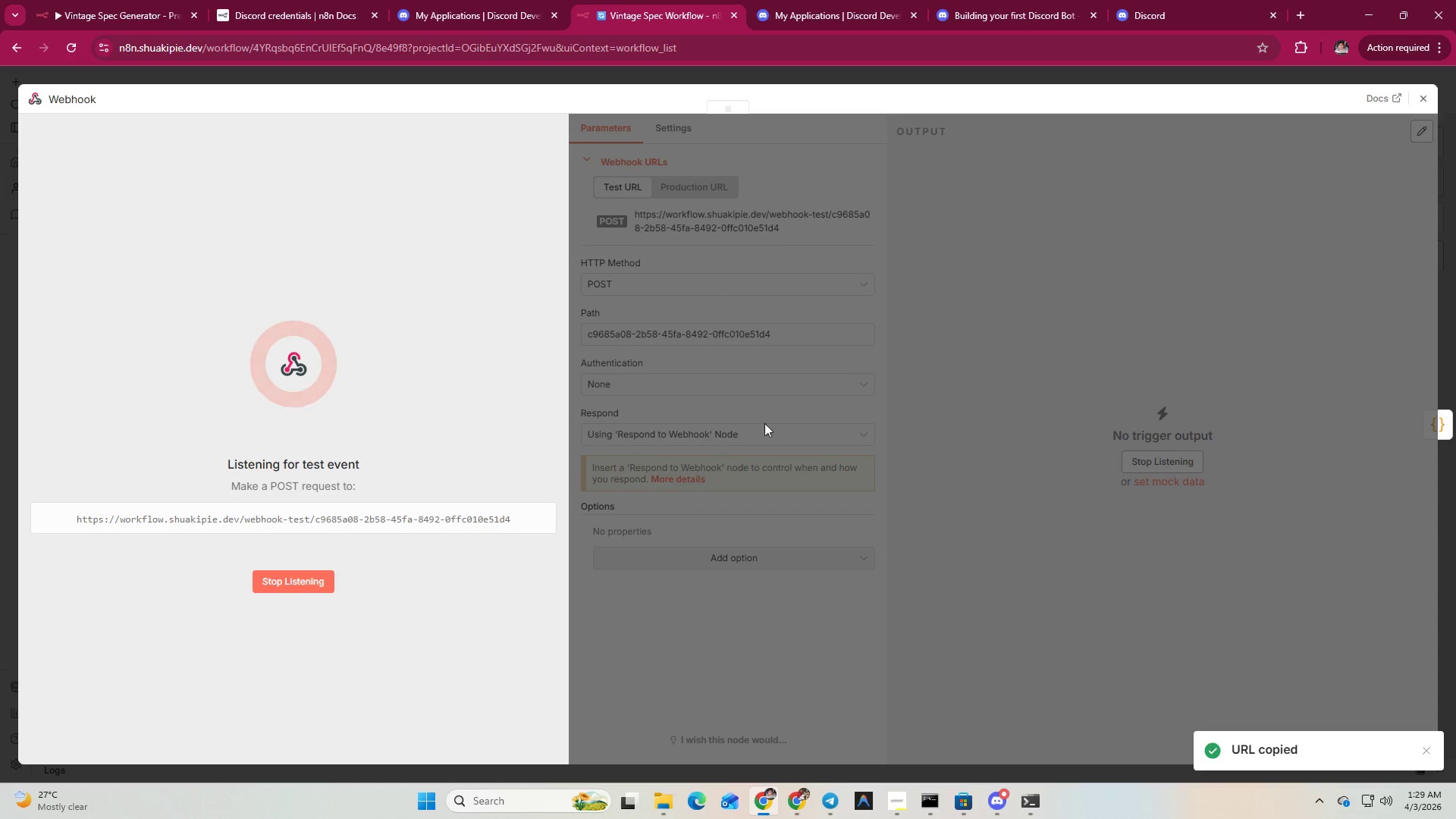 
left_click([1054, 265])
 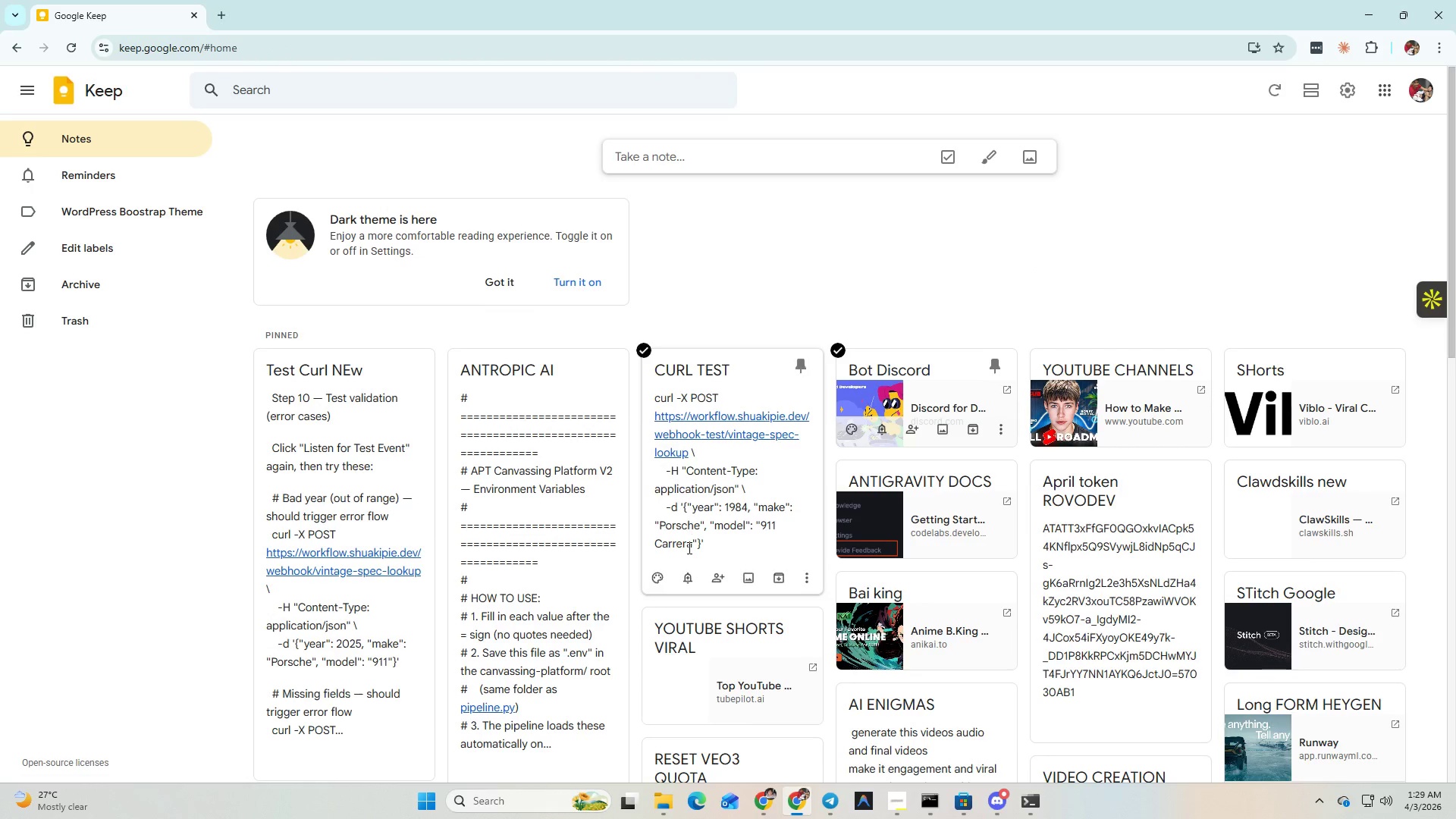 
left_click([774, 488])
 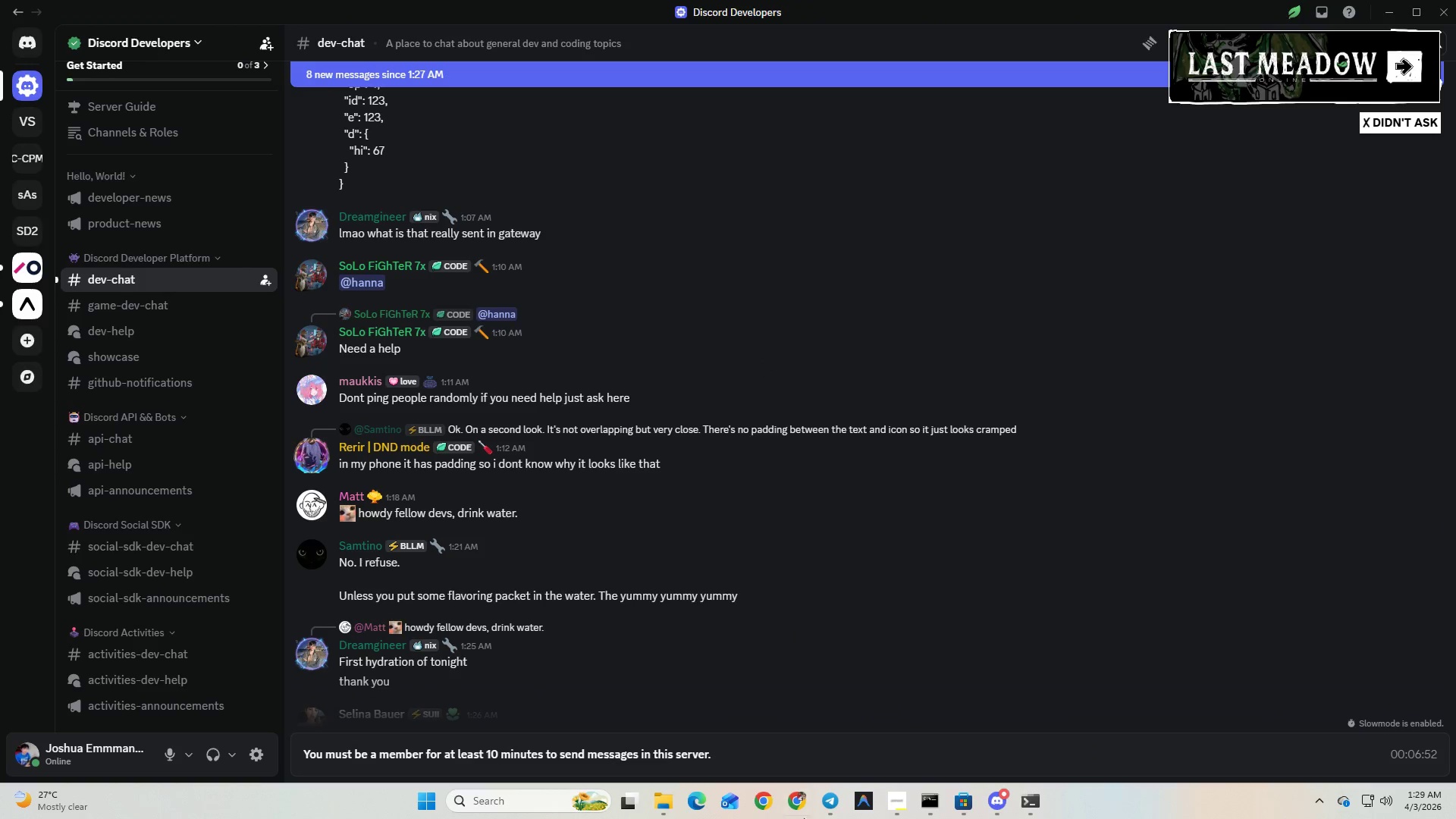 
left_click([799, 818])
 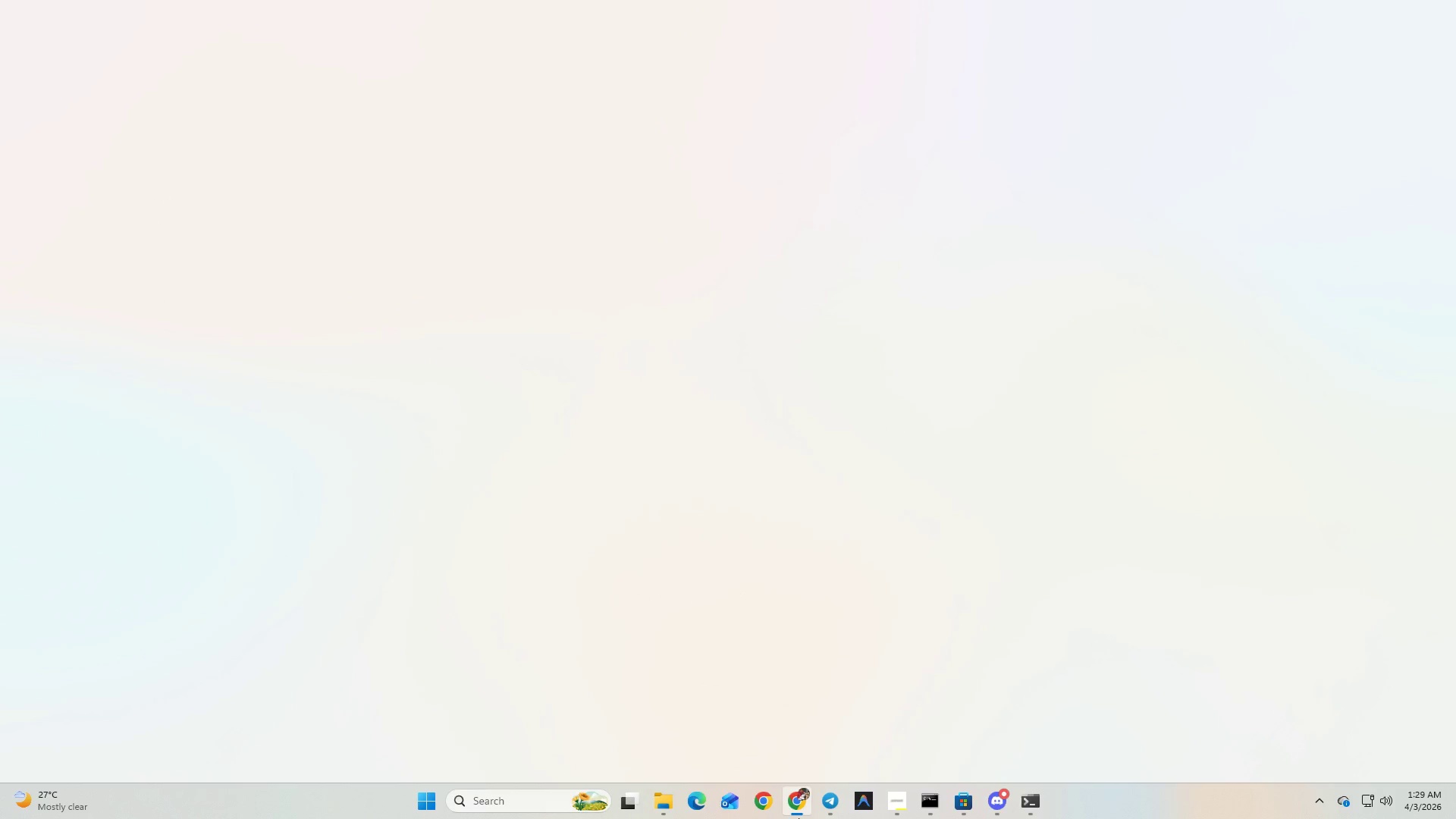 
left_click([754, 802])
 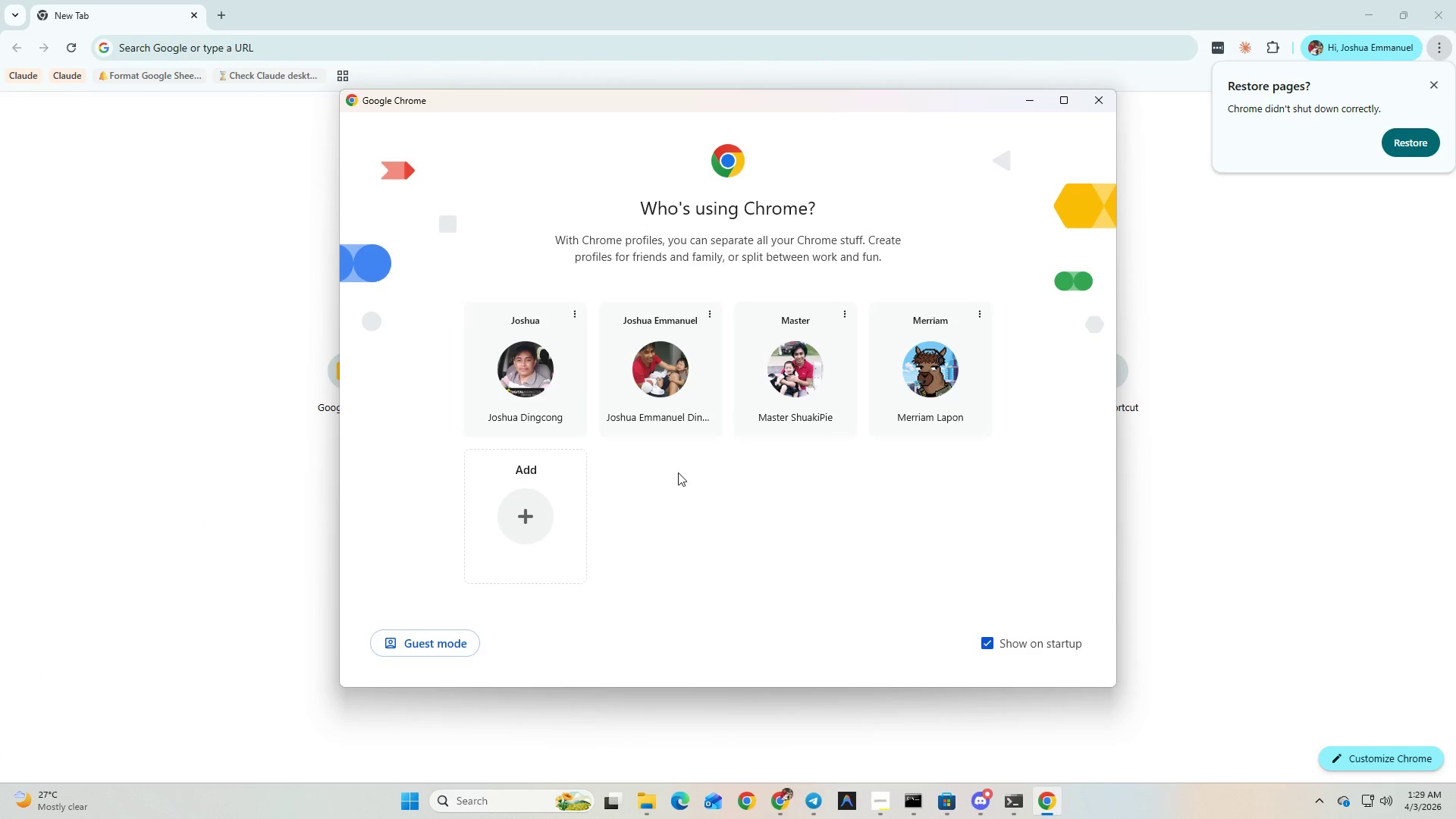 
left_click([507, 394])
 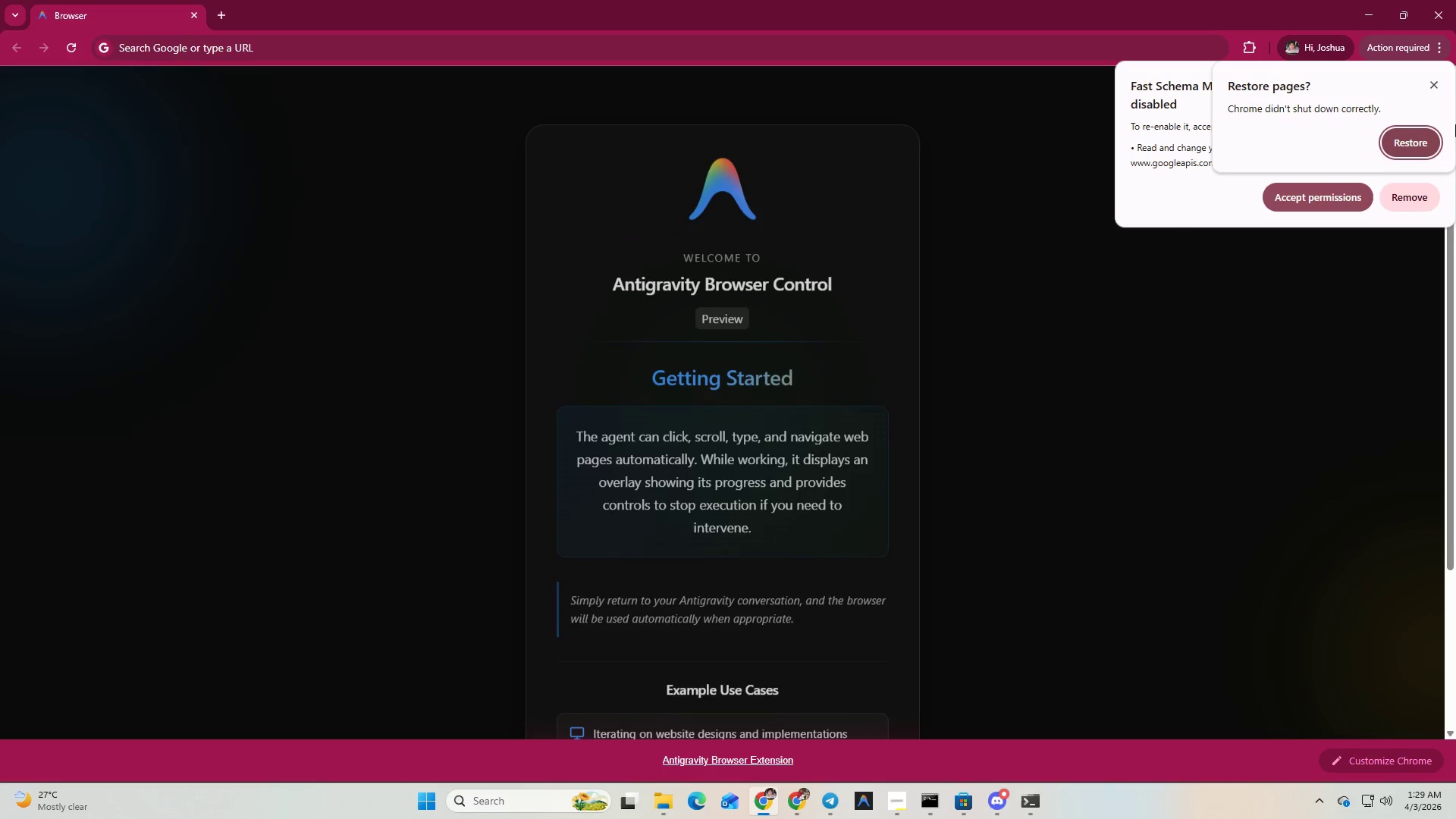 
left_click([1410, 136])
 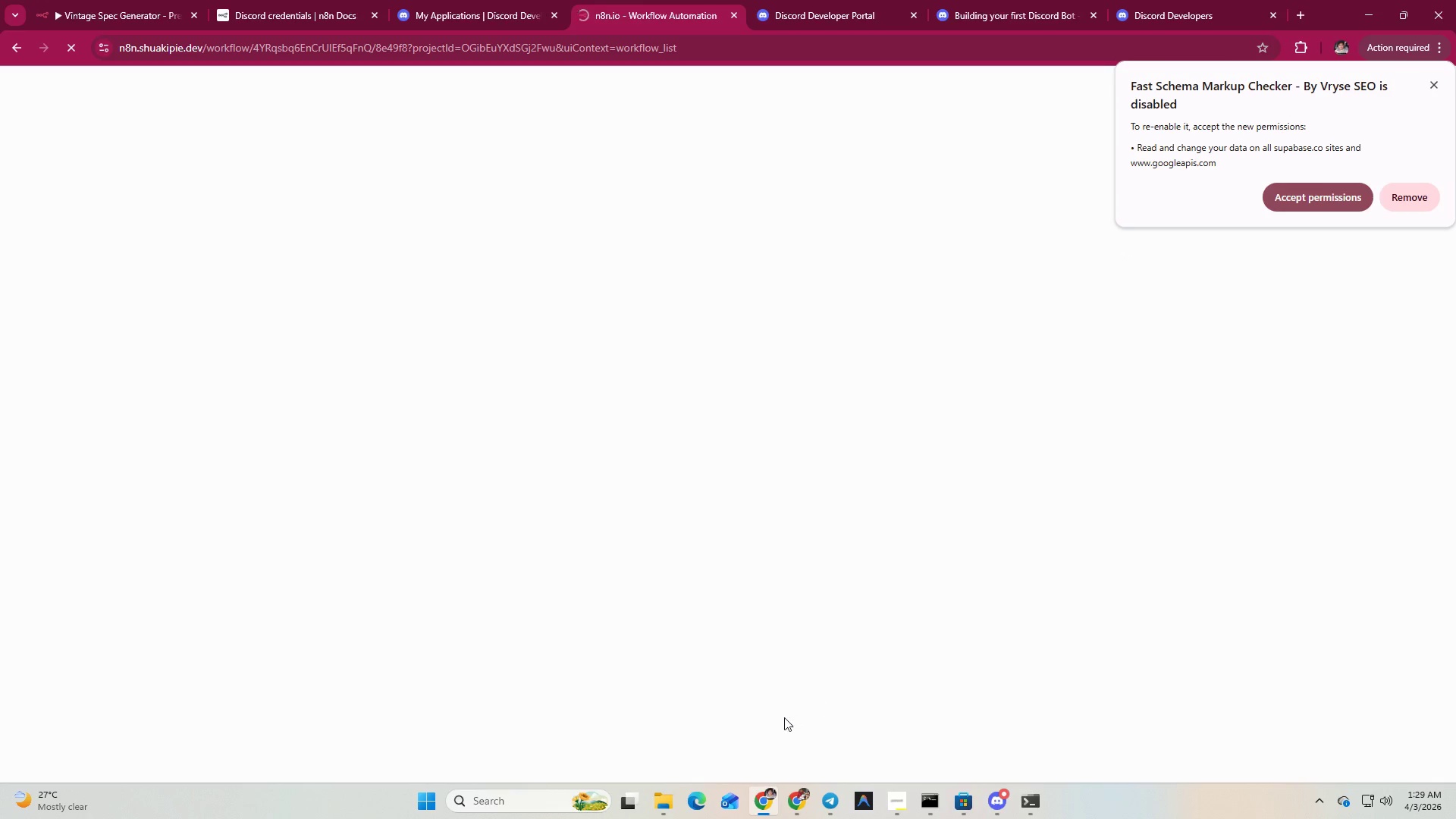 
left_click([801, 795])
 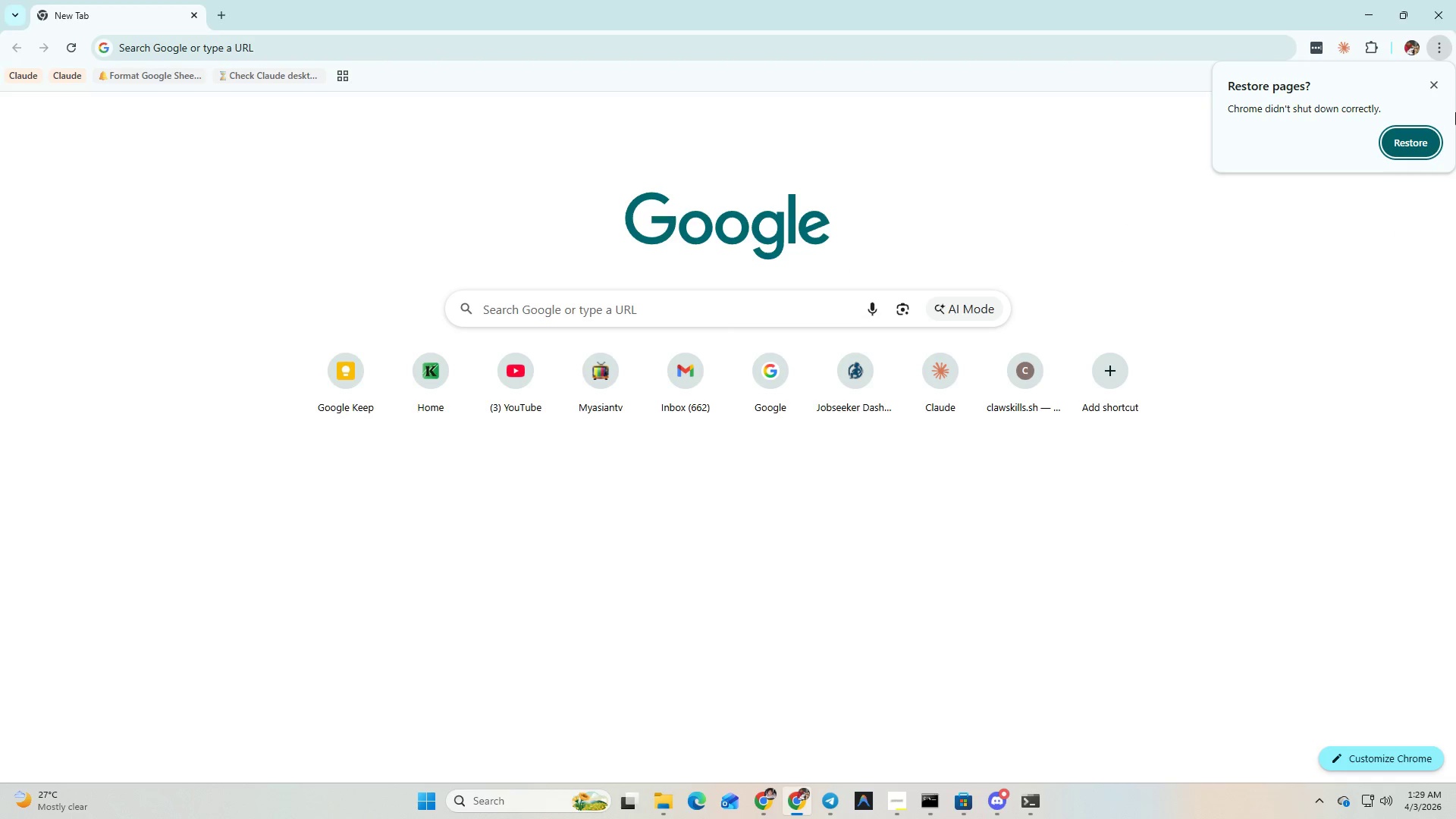 
left_click([1407, 135])
 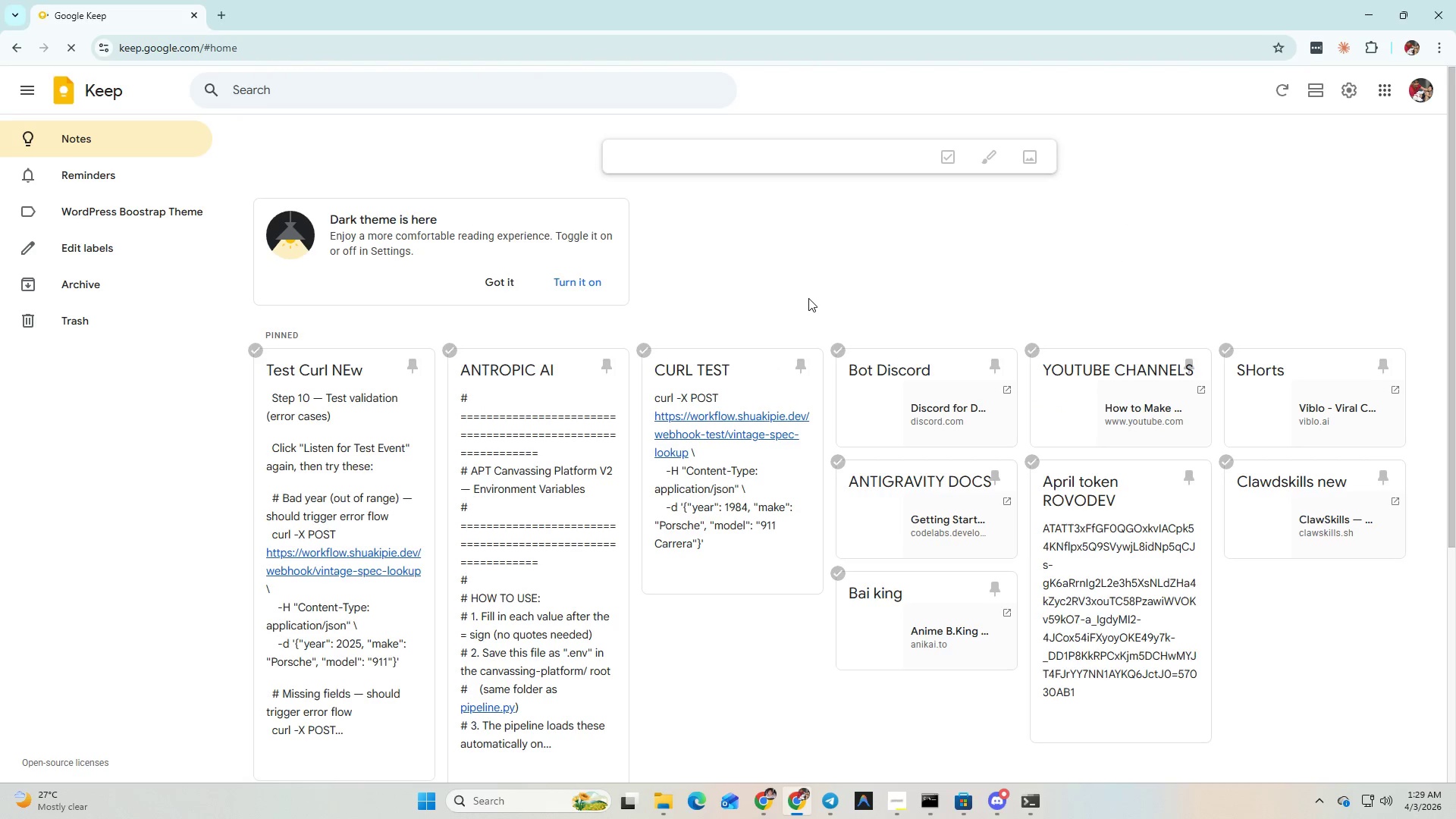 
left_click([737, 397])
 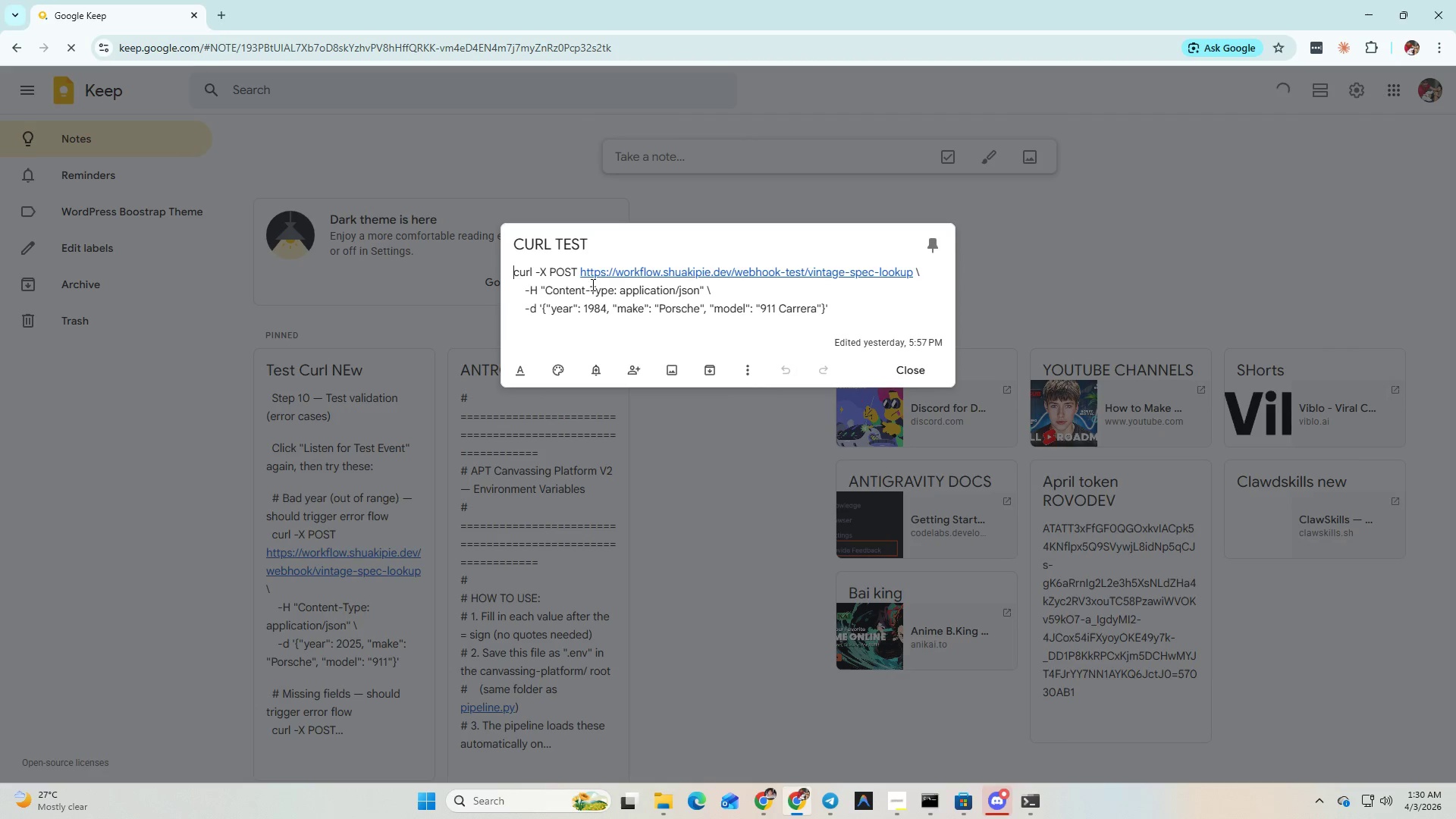 
left_click([578, 278])
 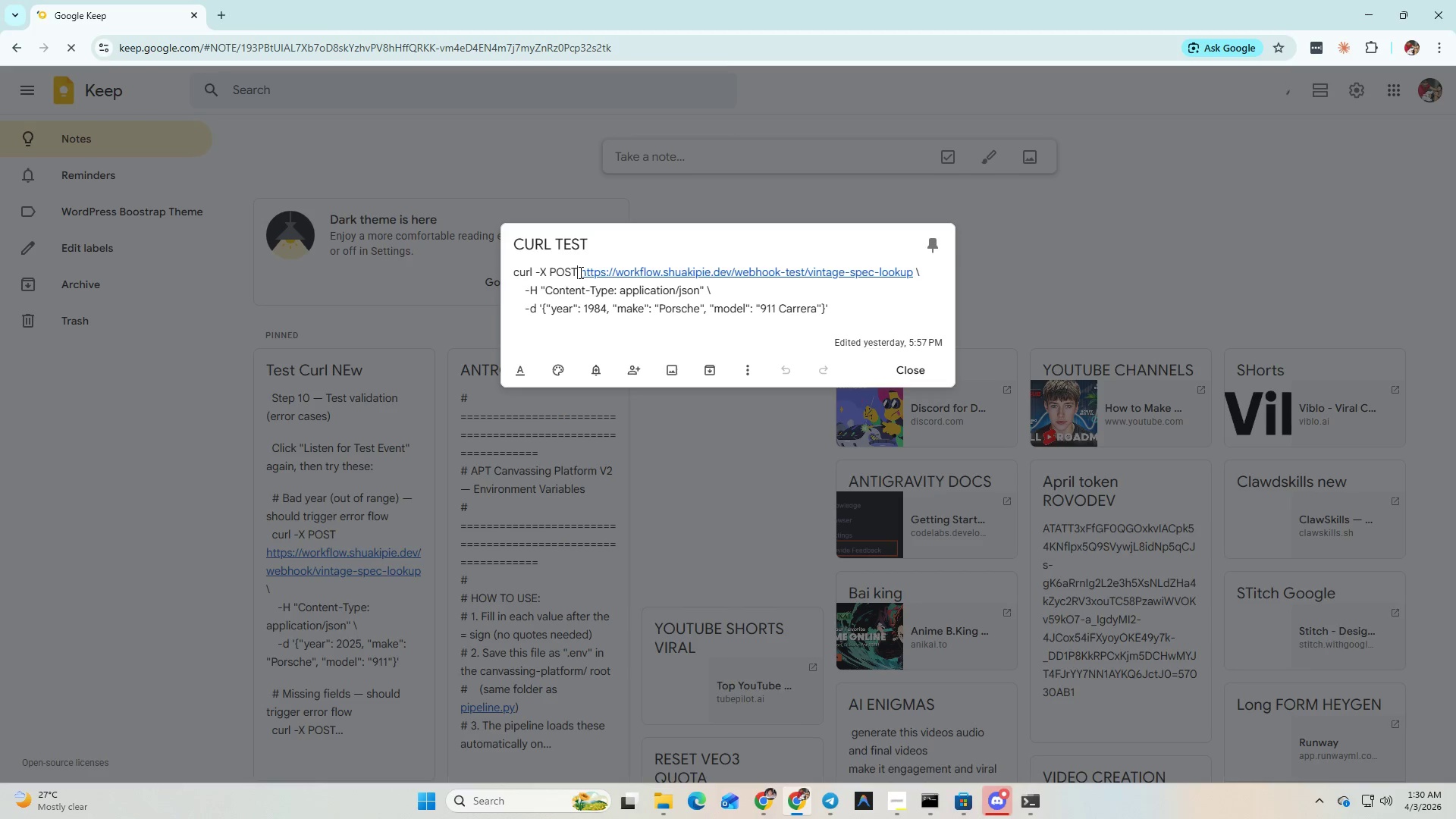 
left_click([582, 271])
 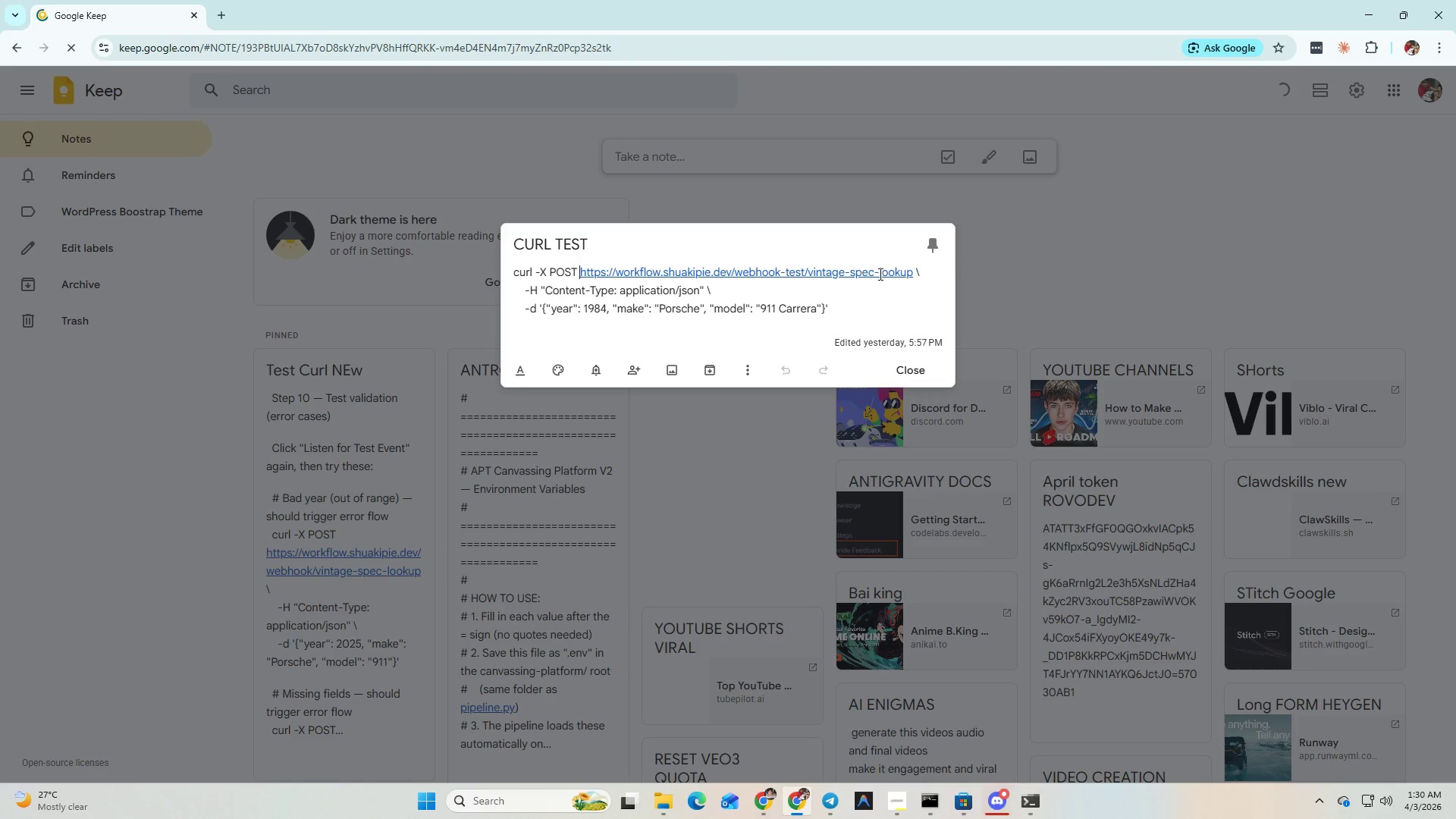 
hold_key(key=ShiftLeft, duration=1.5)
left_click([908, 268])
 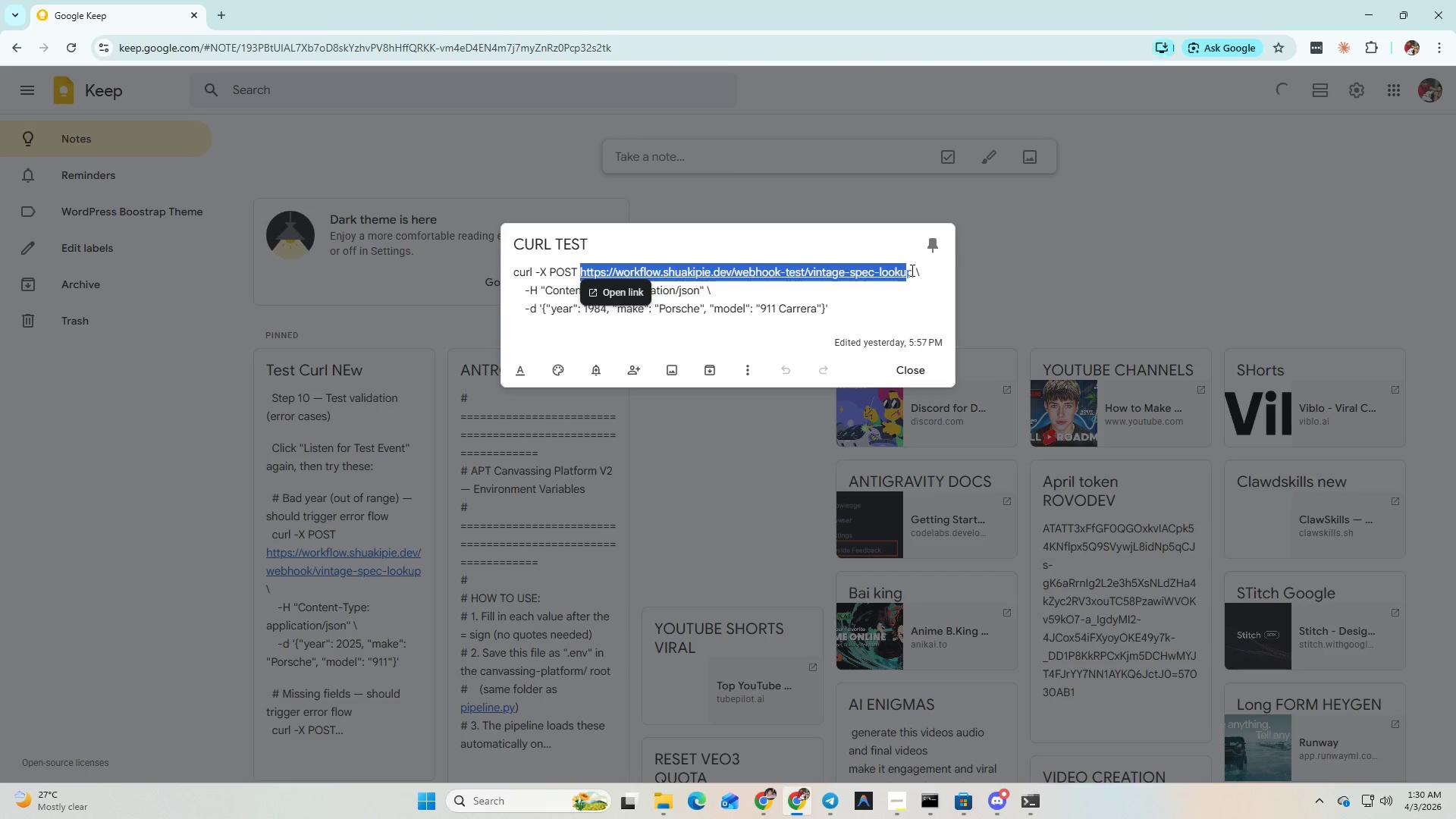 
left_click([912, 270])
 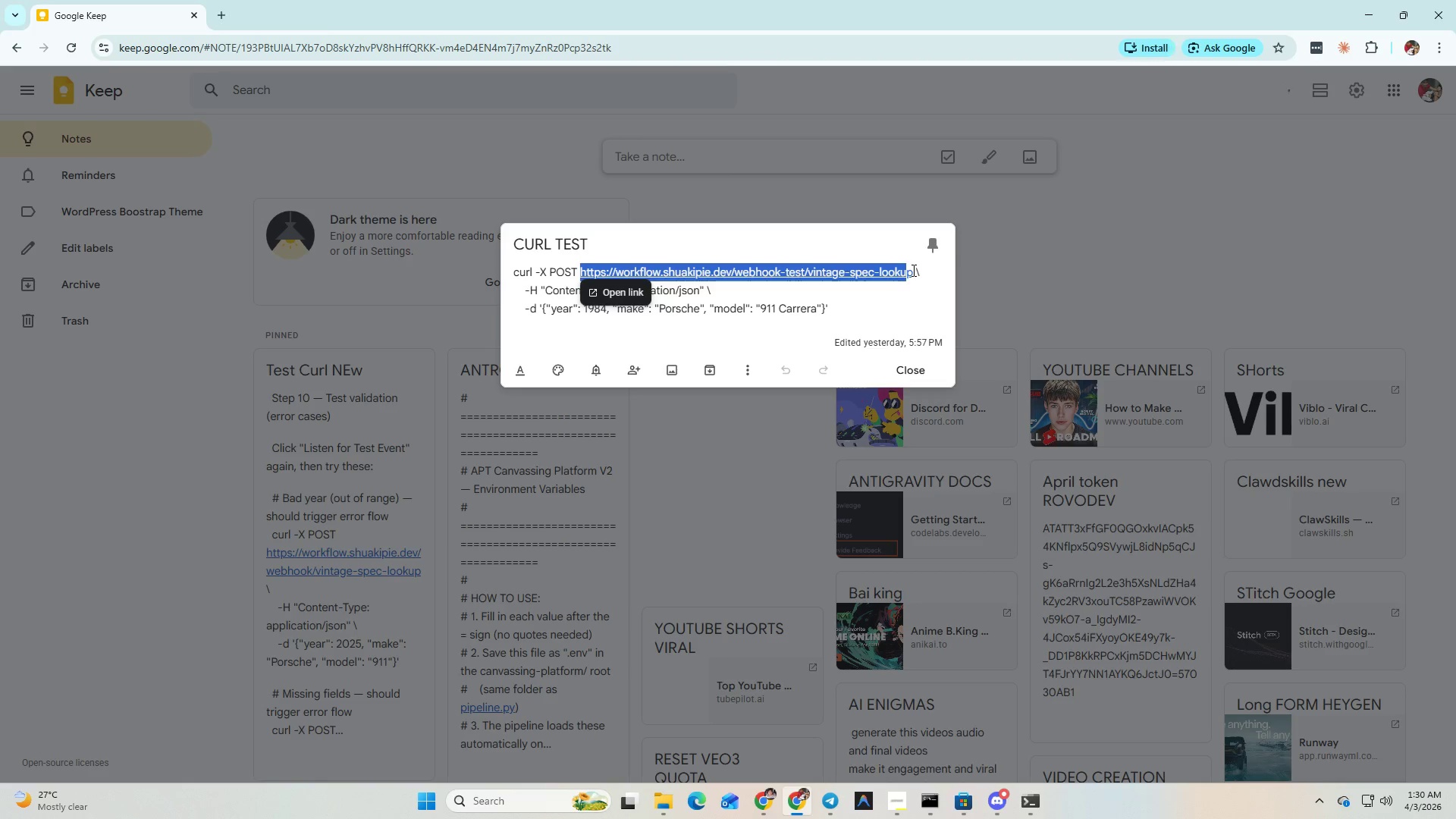 
key(Shift+ShiftLeft)
 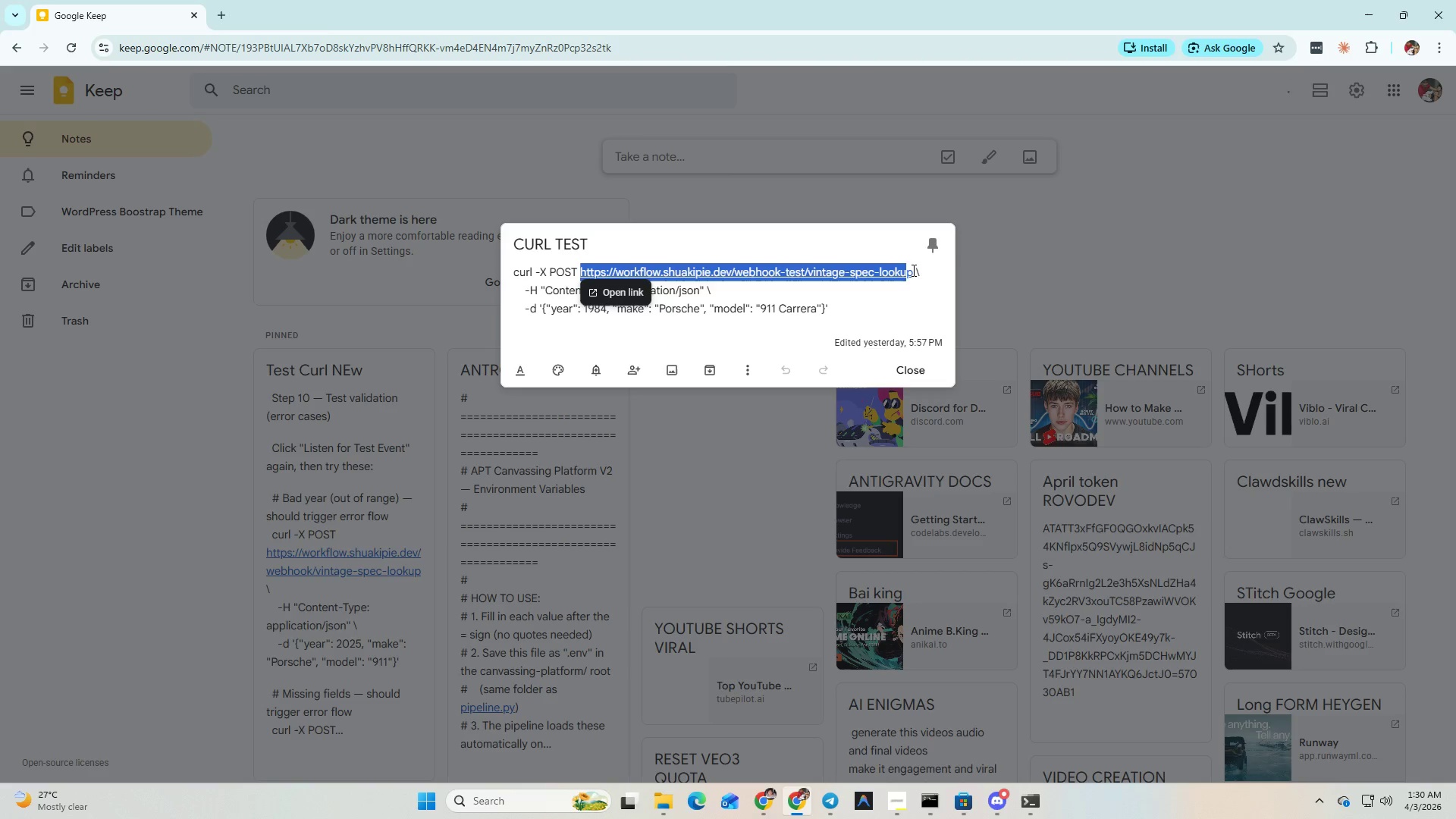 
key(Shift+ShiftLeft)
 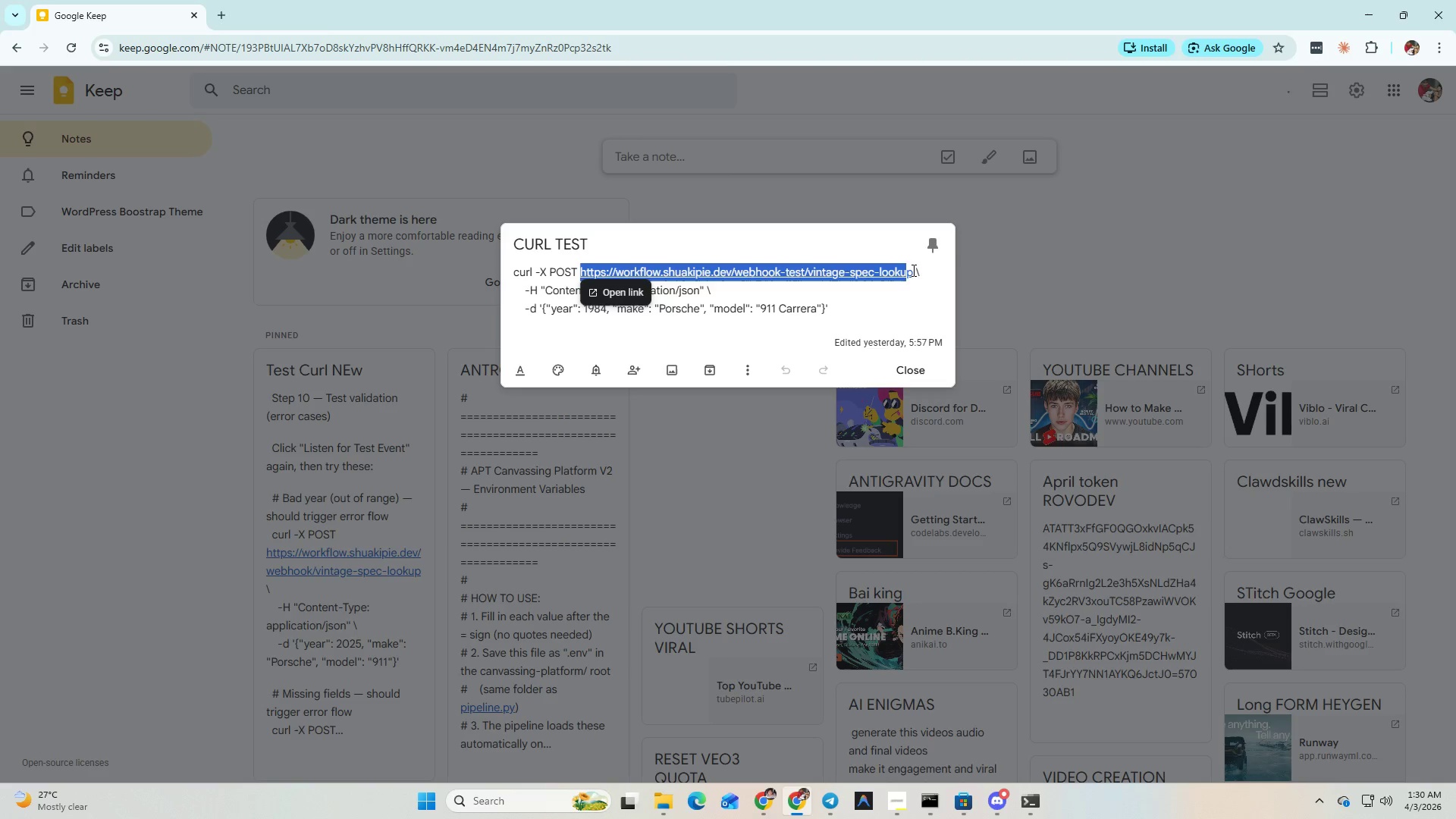 
key(Shift+ShiftLeft)
 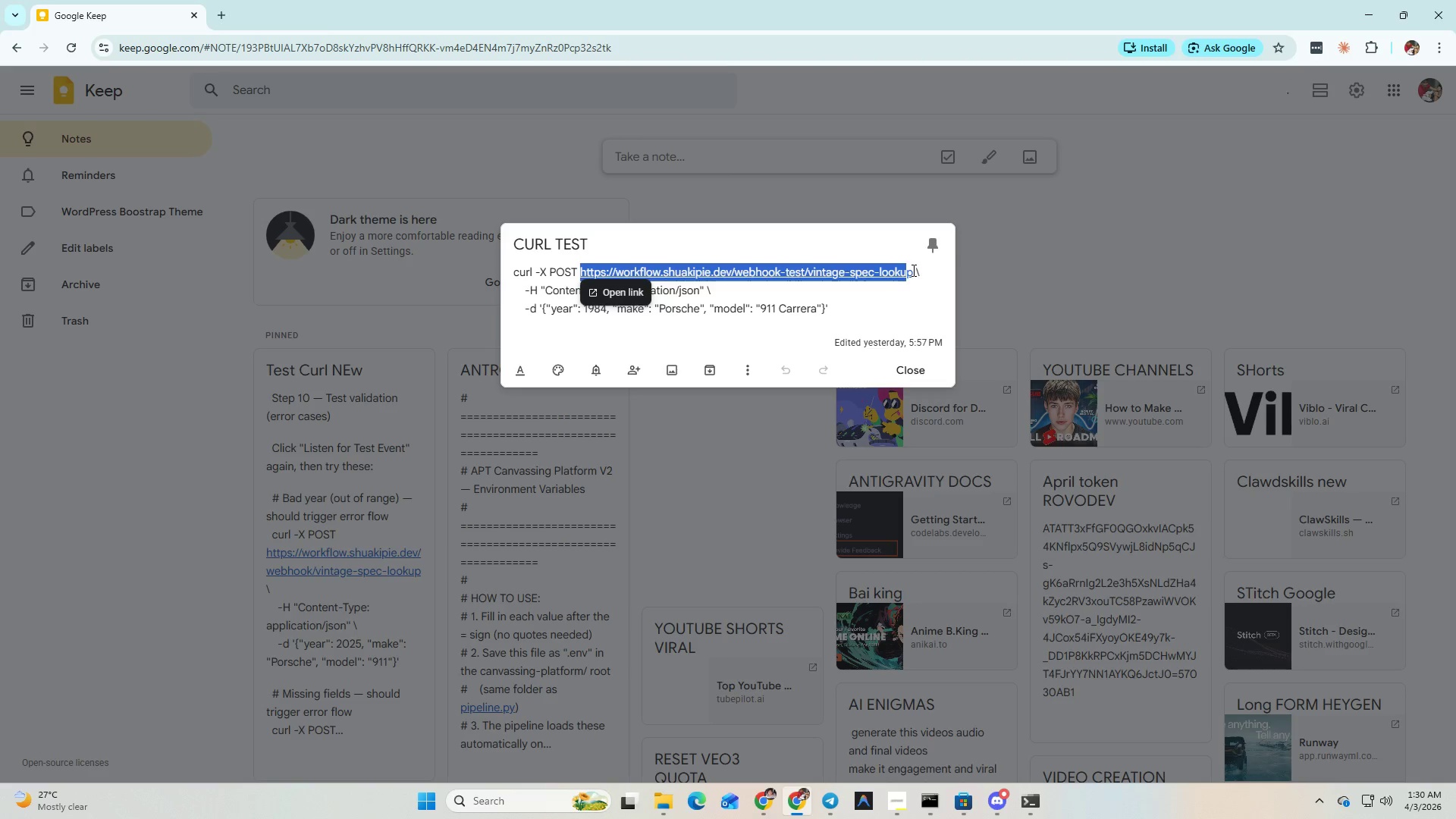 
key(Shift+ShiftLeft)
 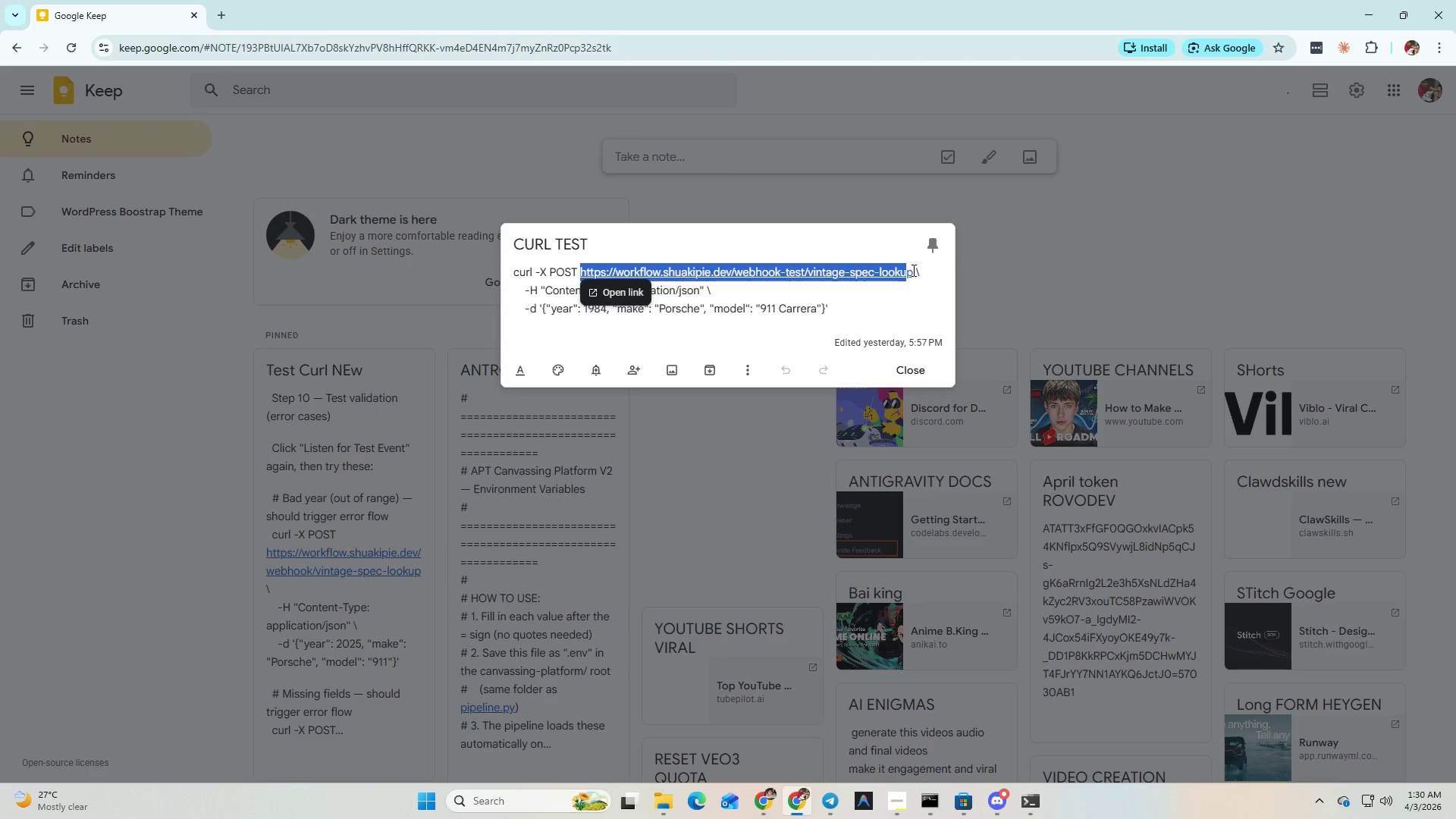 
key(Shift+ShiftLeft)
 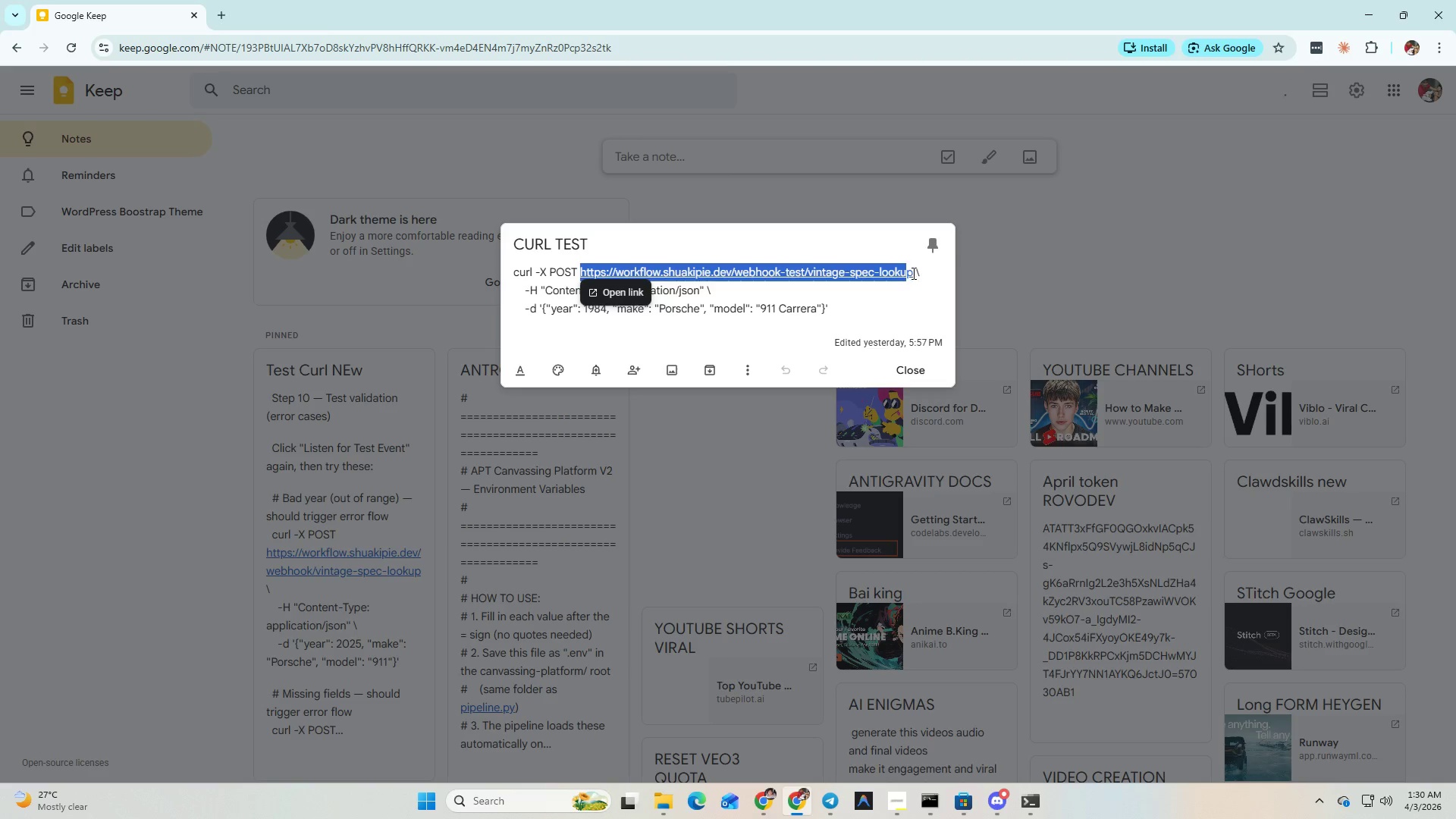 
key(Shift+ShiftLeft)
 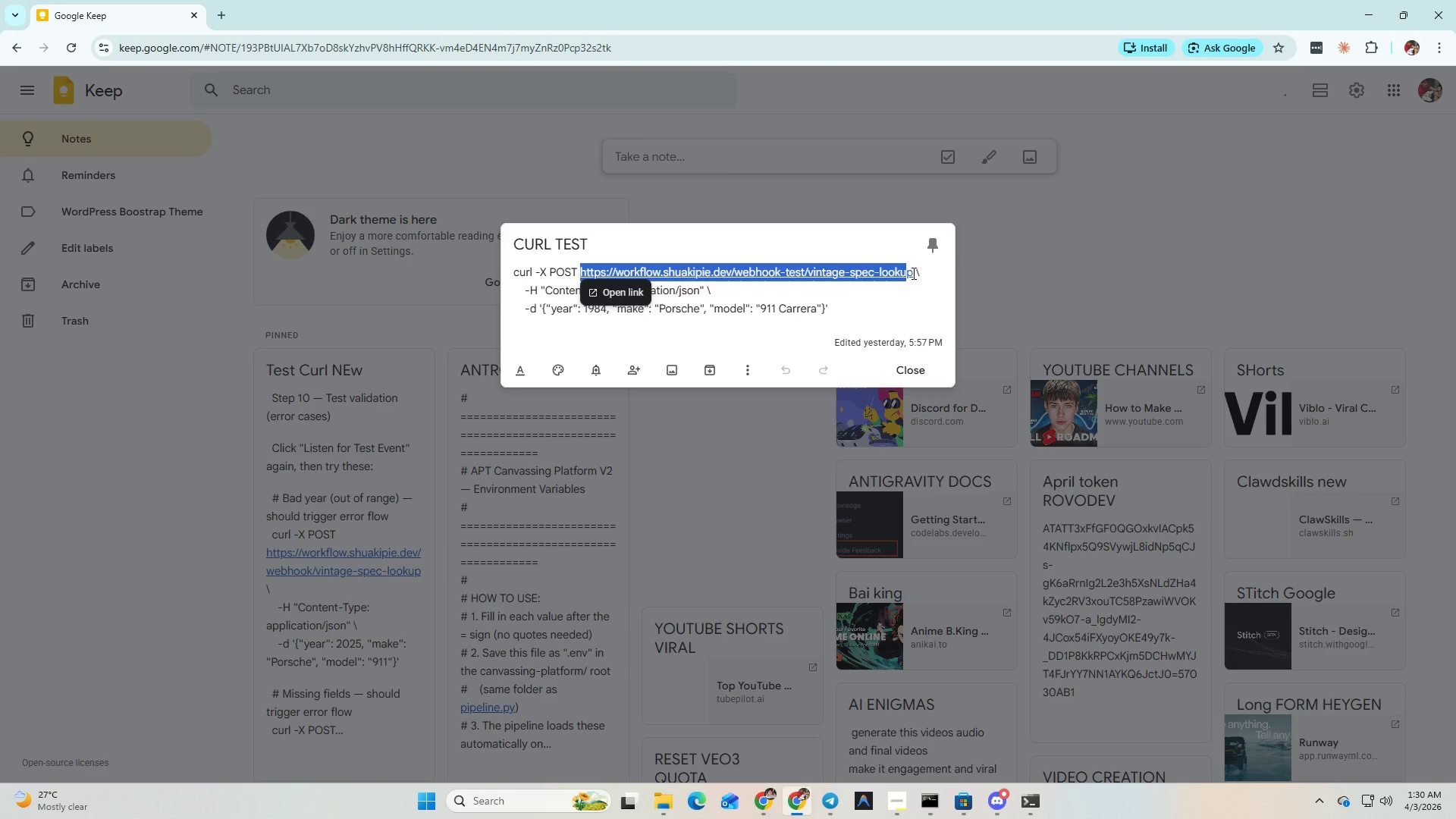 
key(Shift+ShiftLeft)
 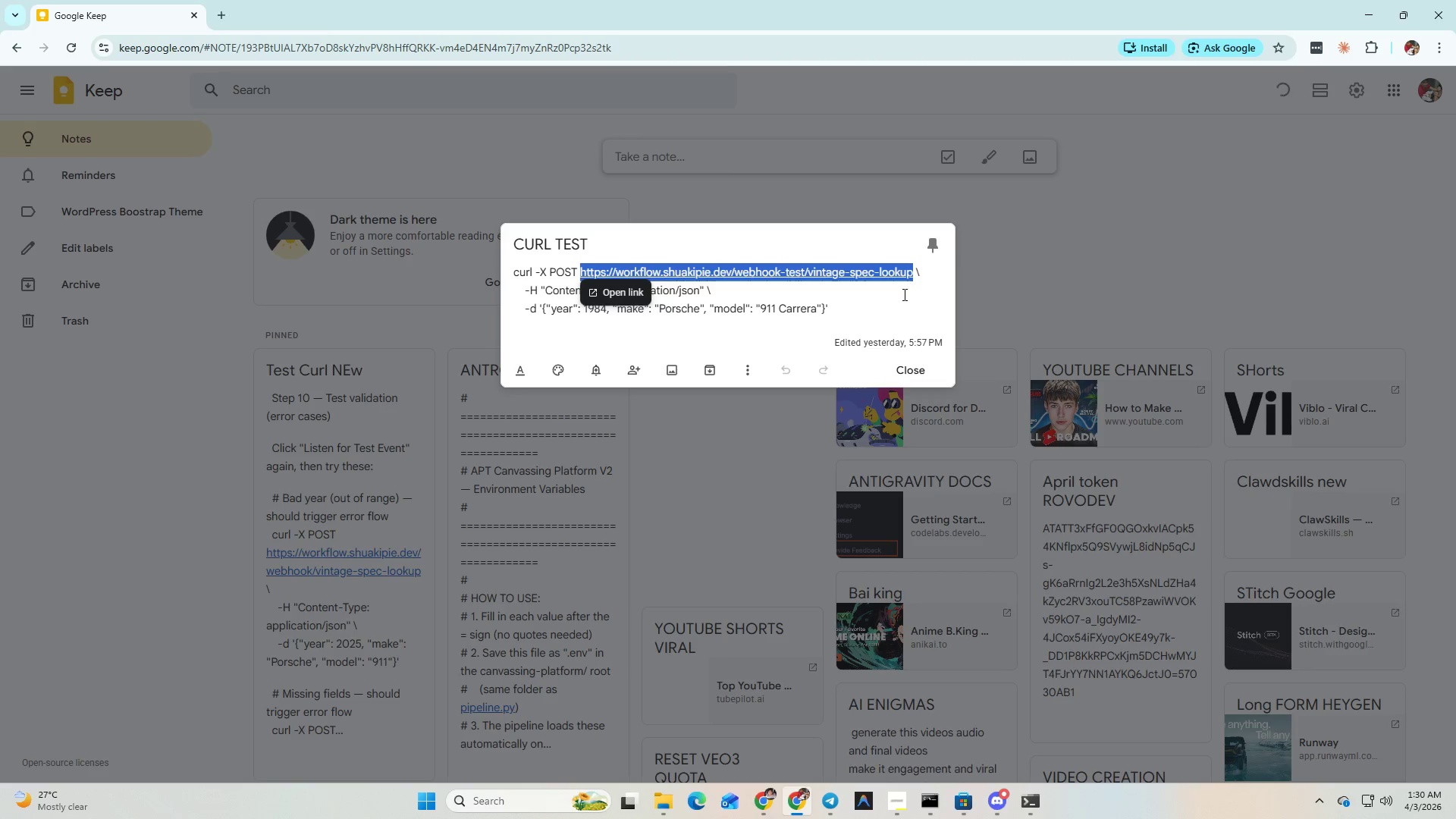 
key(Control+V)
 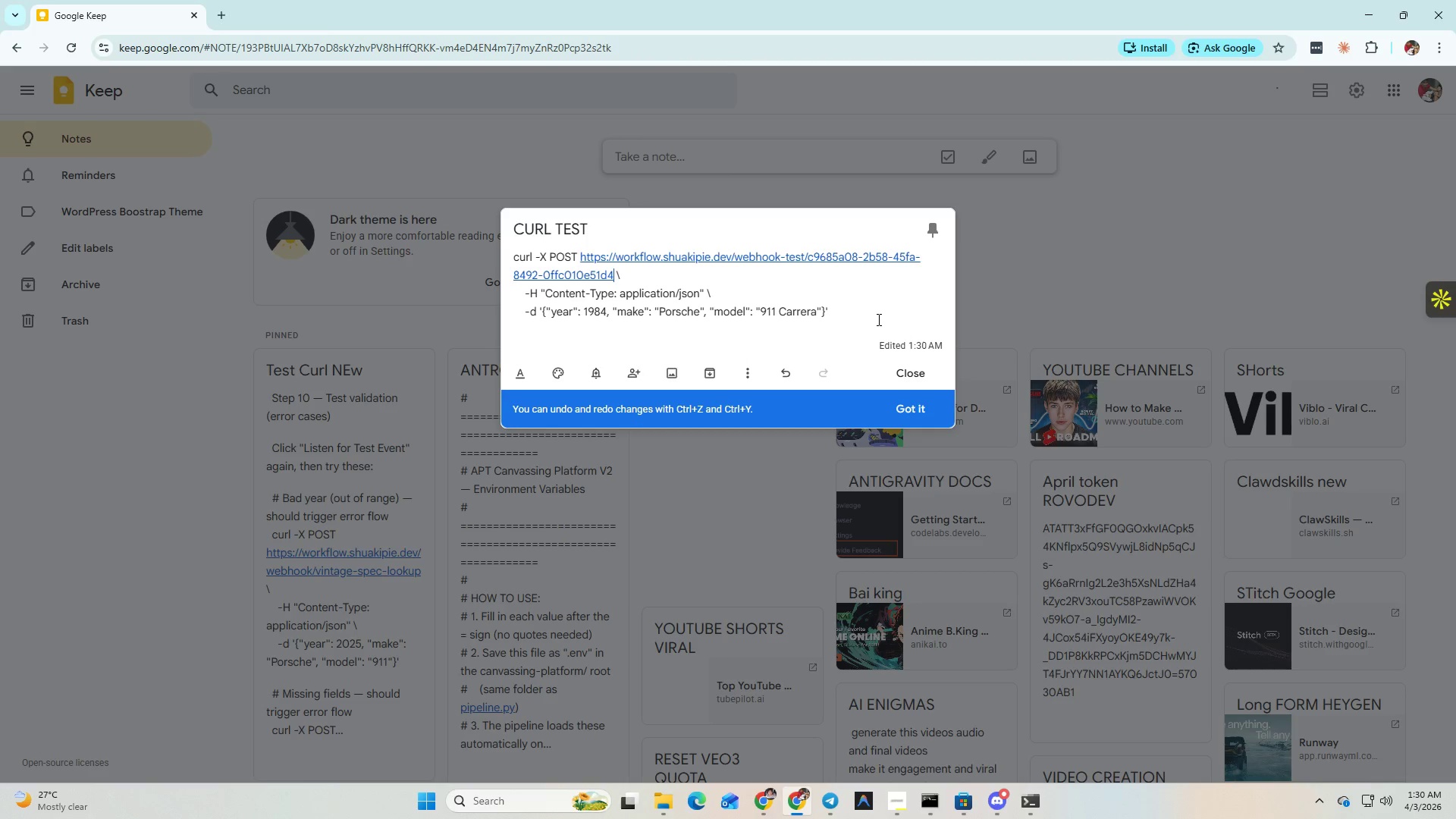 
wait(8.78)
 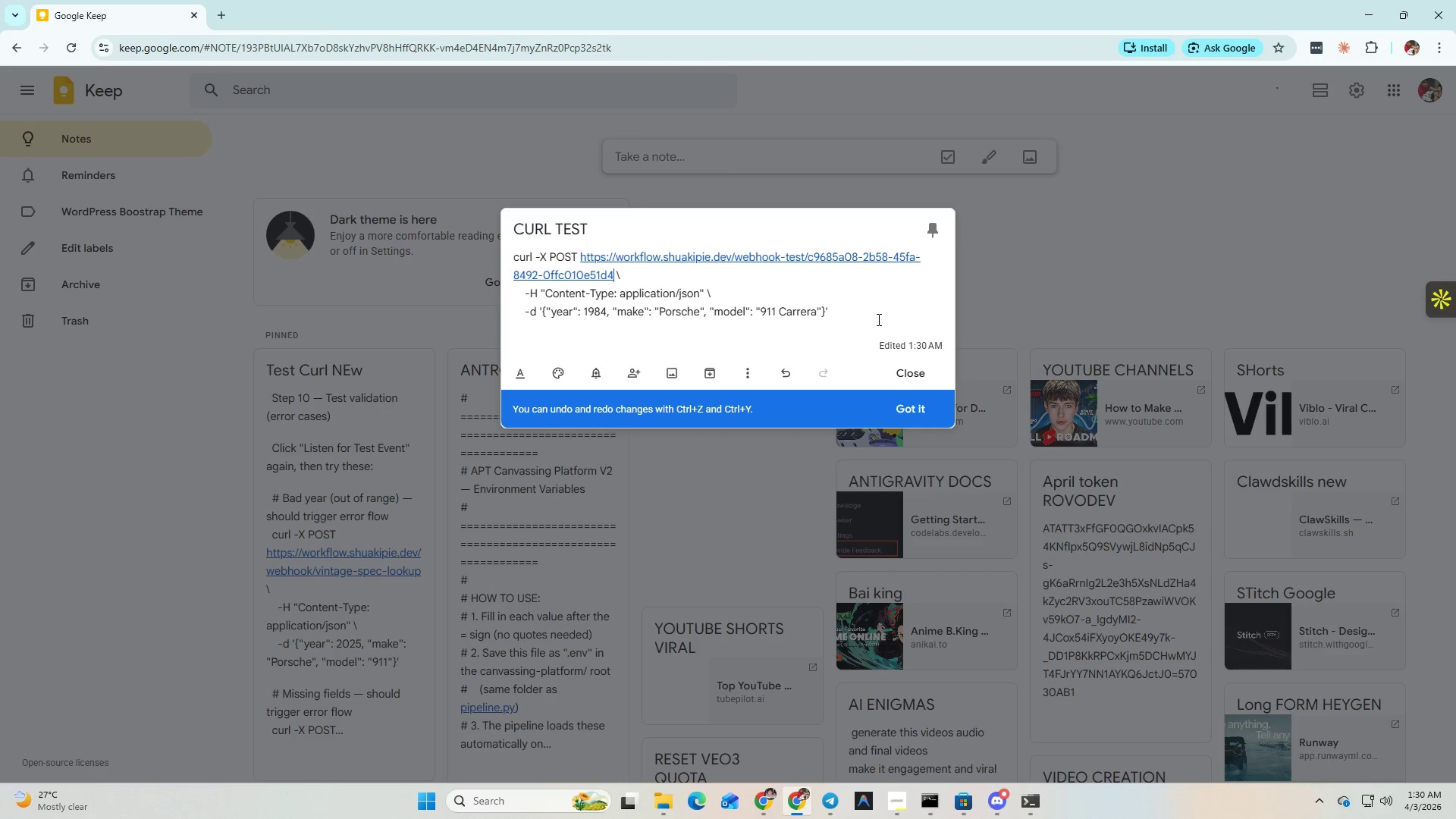 
left_click([877, 319])
 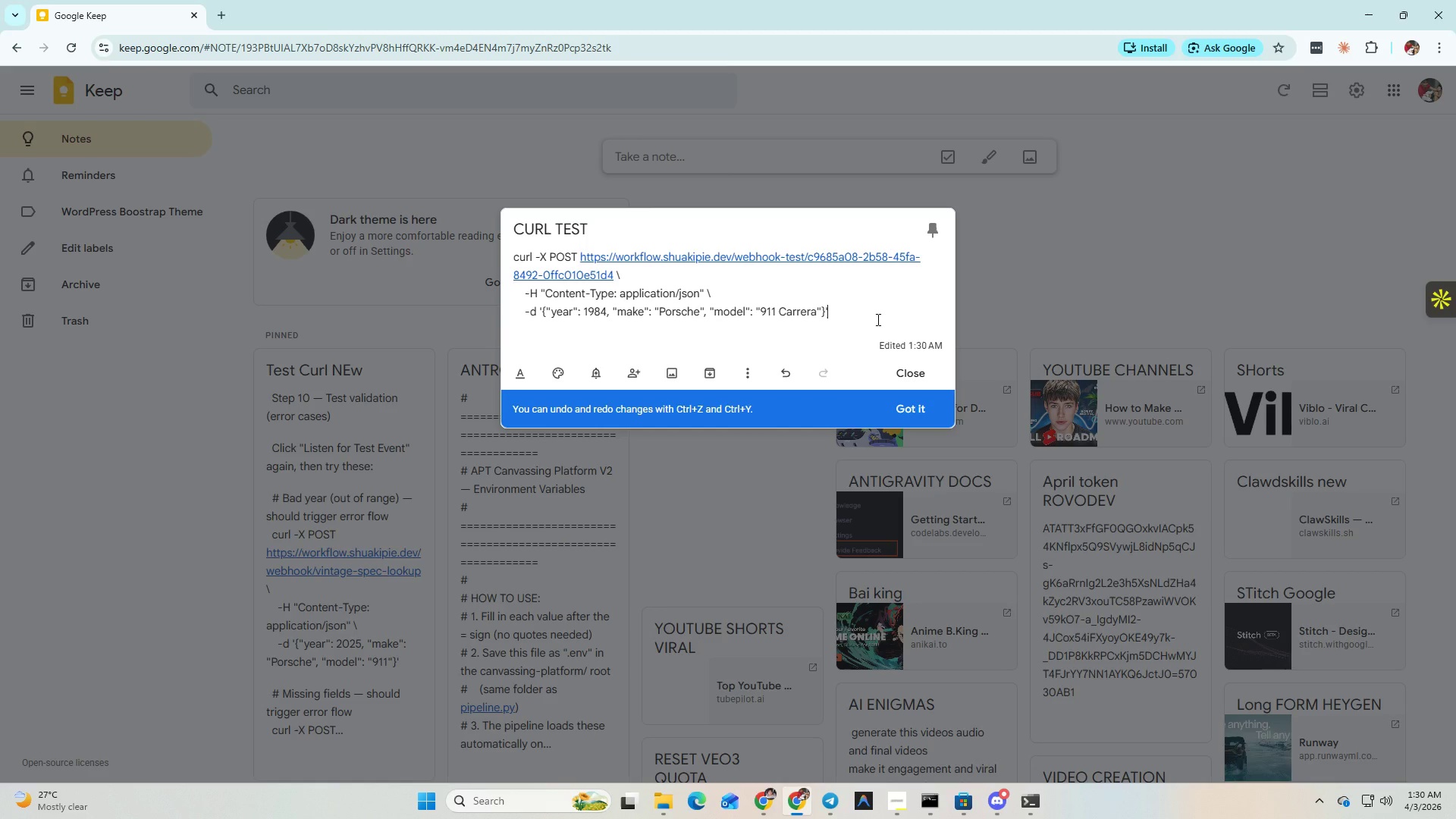 
key(Control+A)
 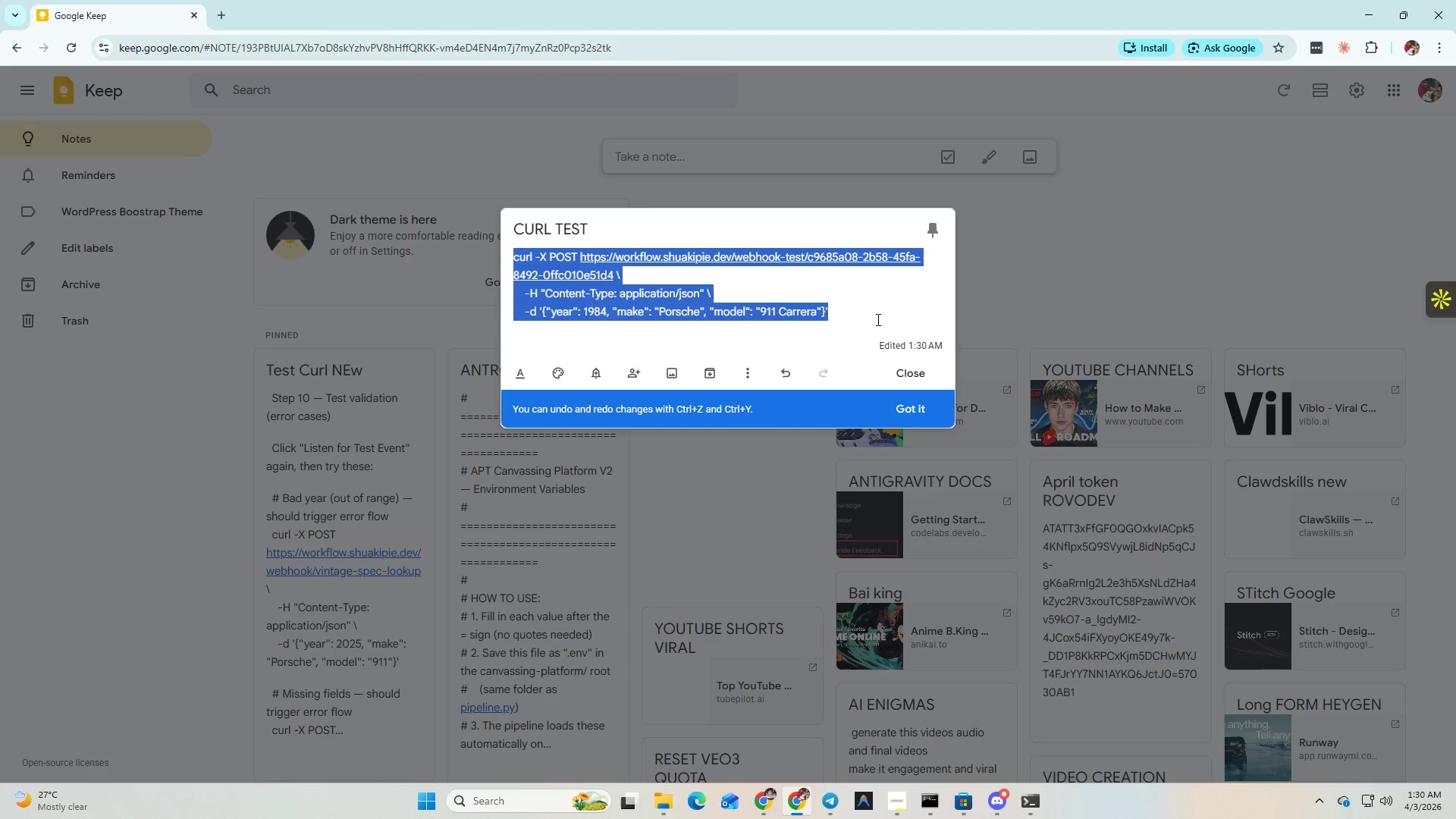 
key(Control+C)
 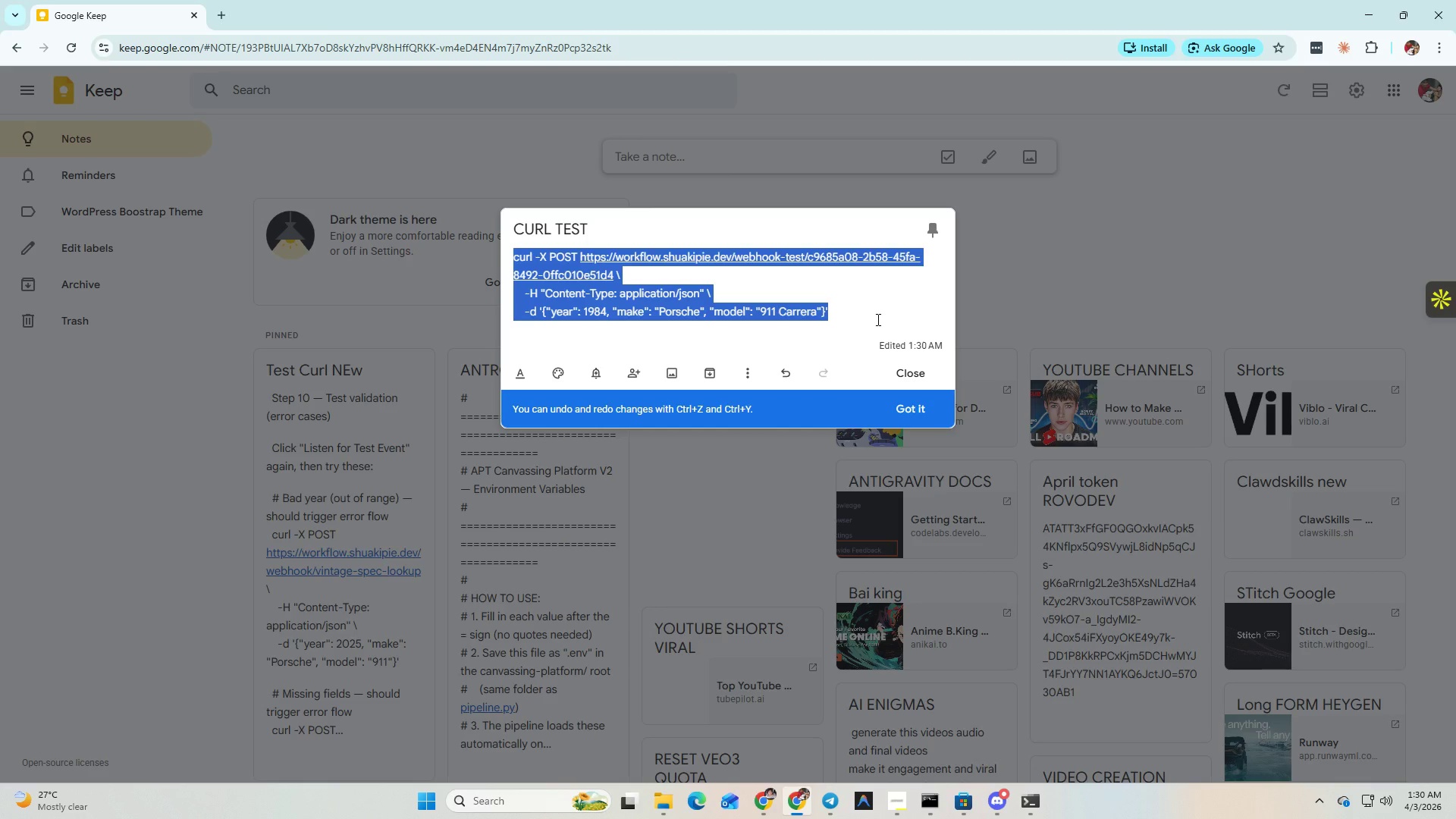 
key(Alt+AltLeft)
 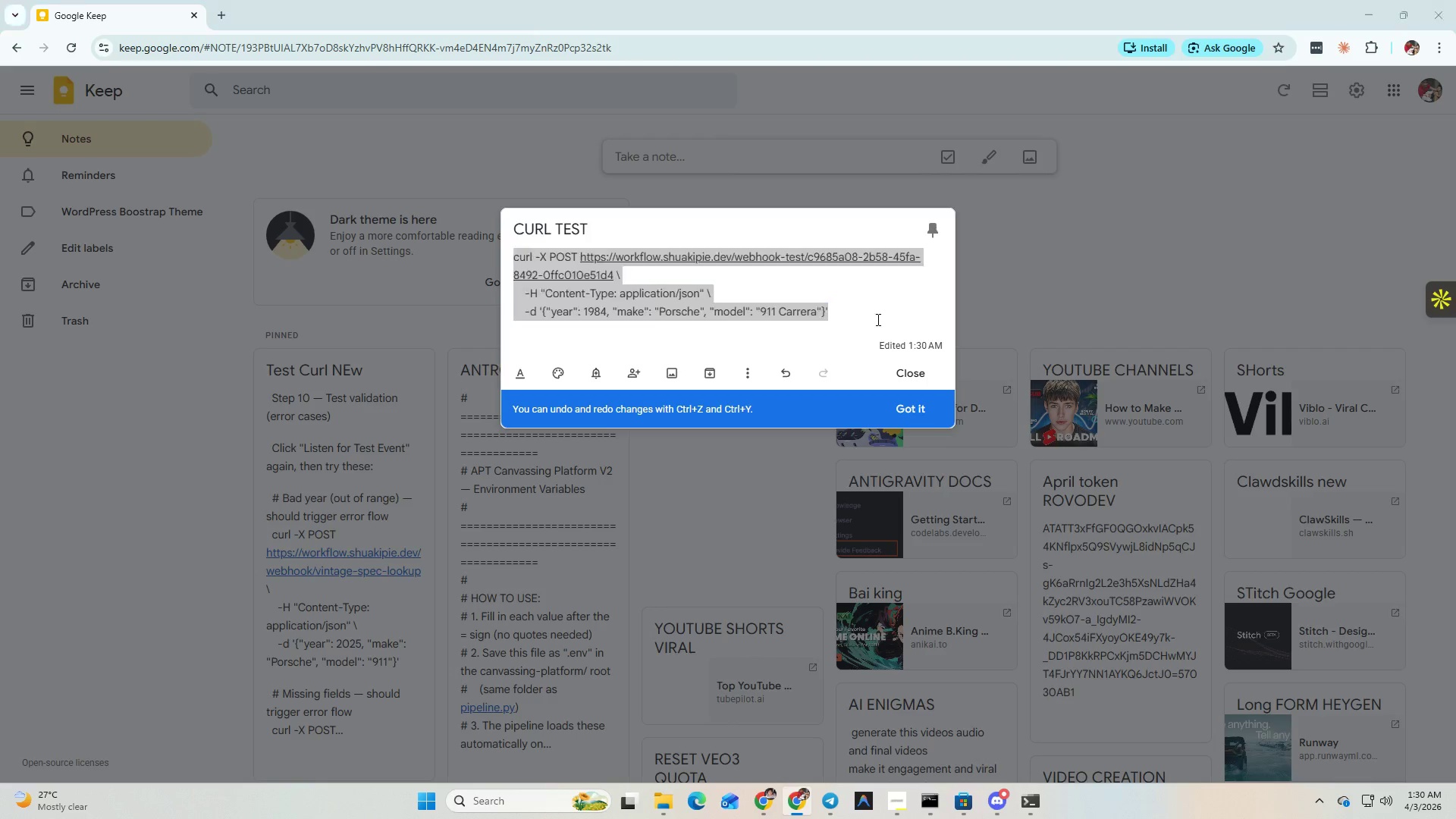 
key(Alt+Tab)
 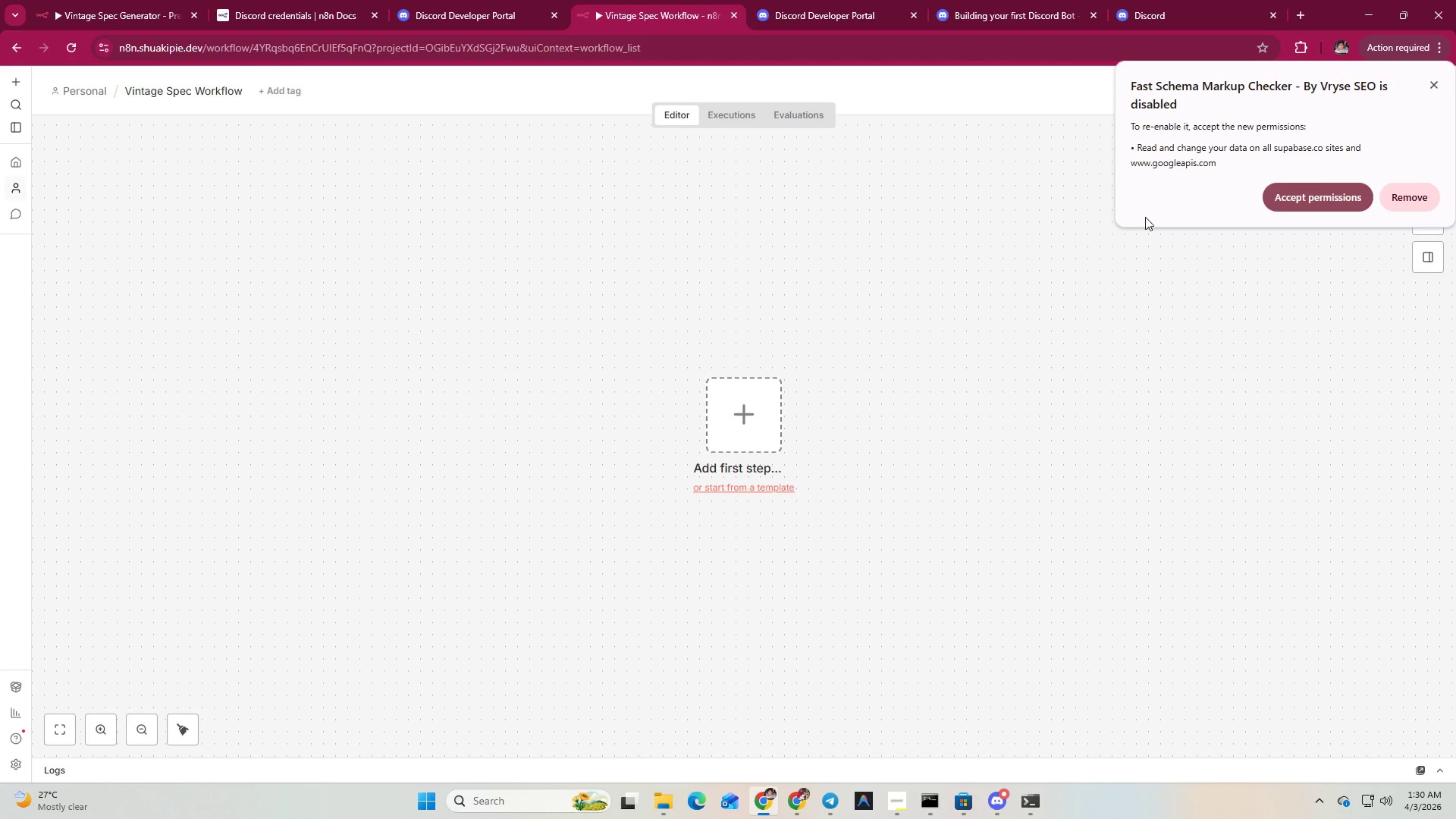 
left_click([1427, 88])
 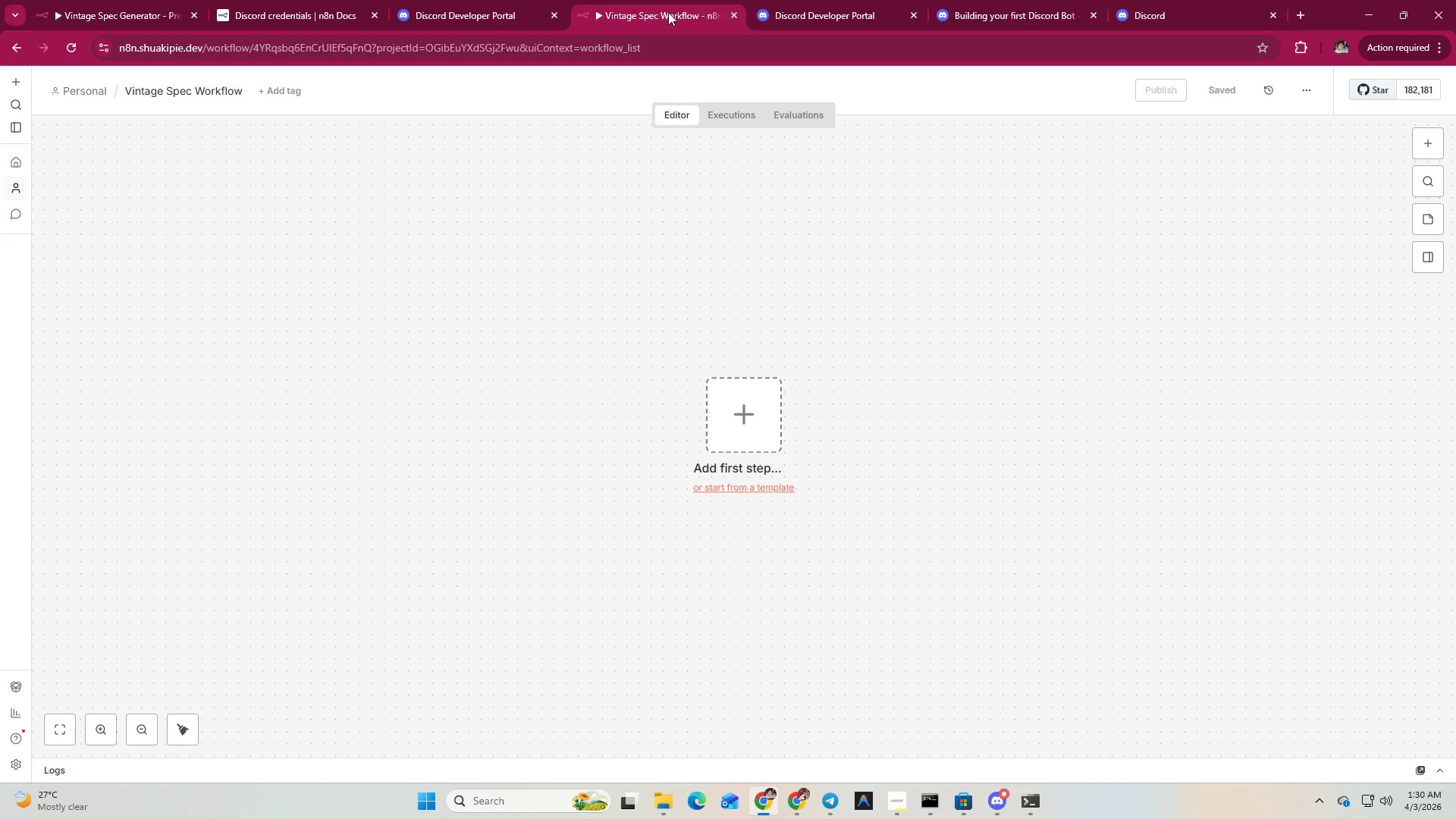 
left_click([738, 12])
 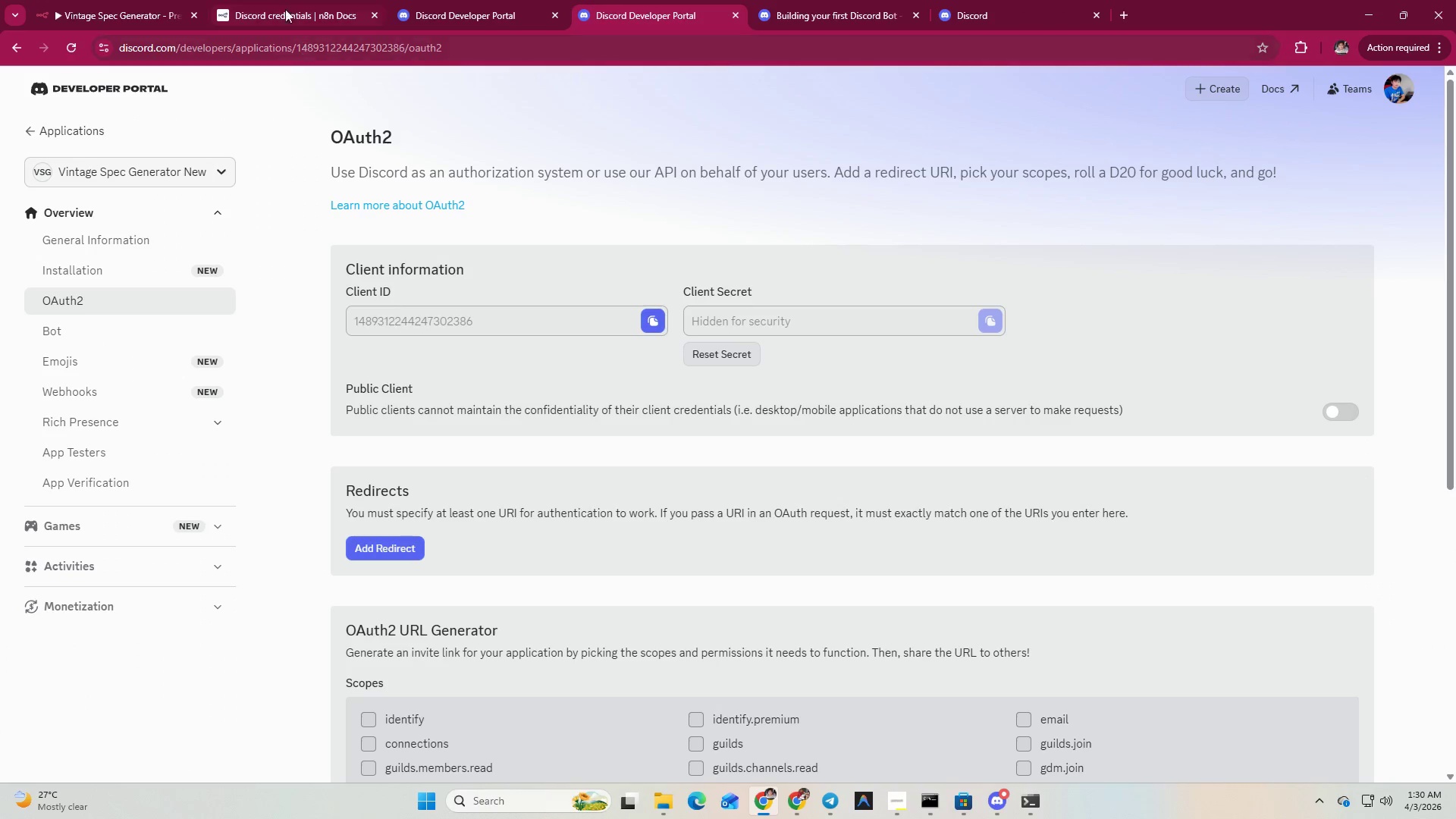 
left_click([124, 8])
 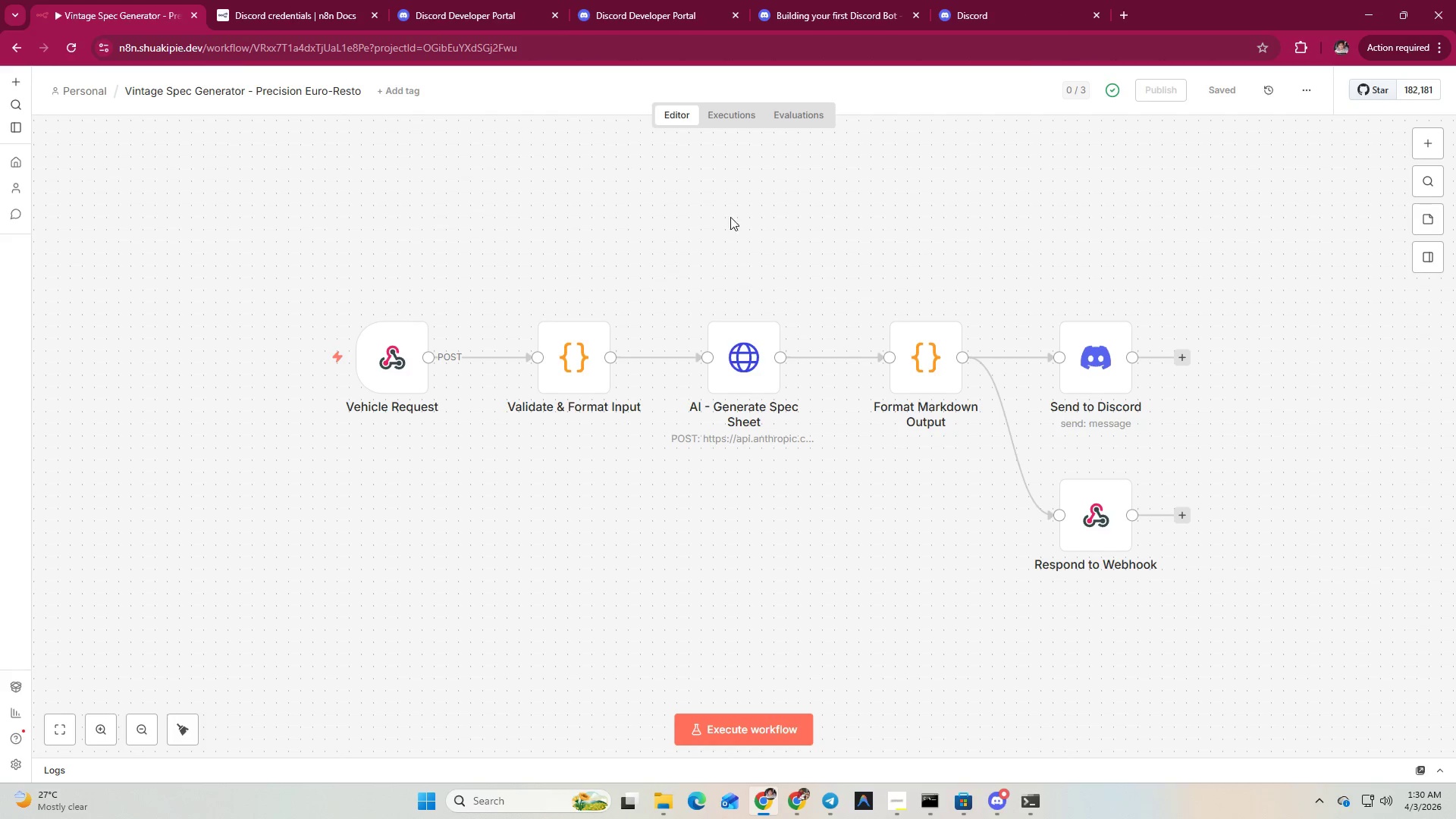 
left_click([778, 226])
 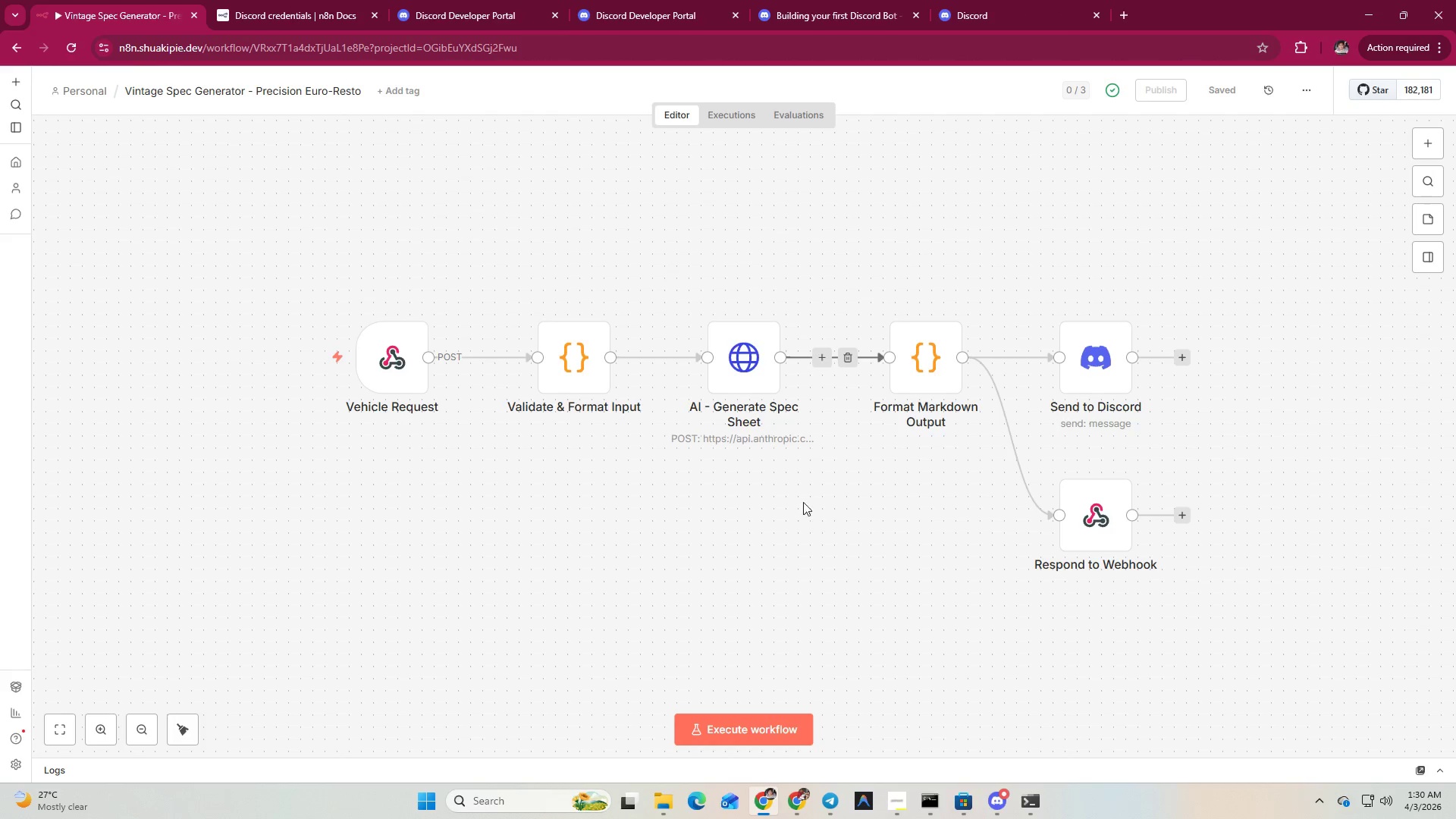 
wait(5.62)
 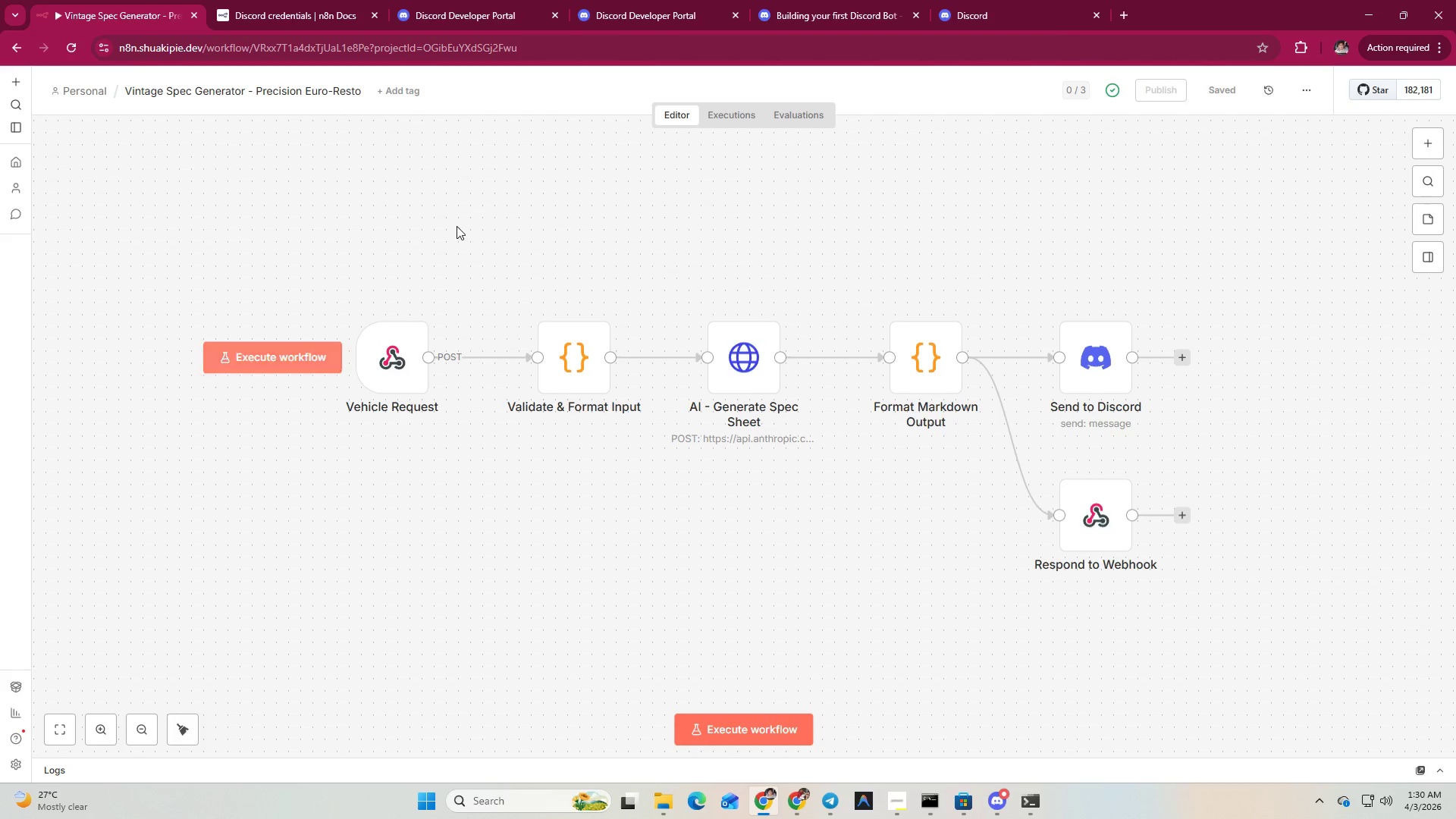 
left_click([791, 809])
 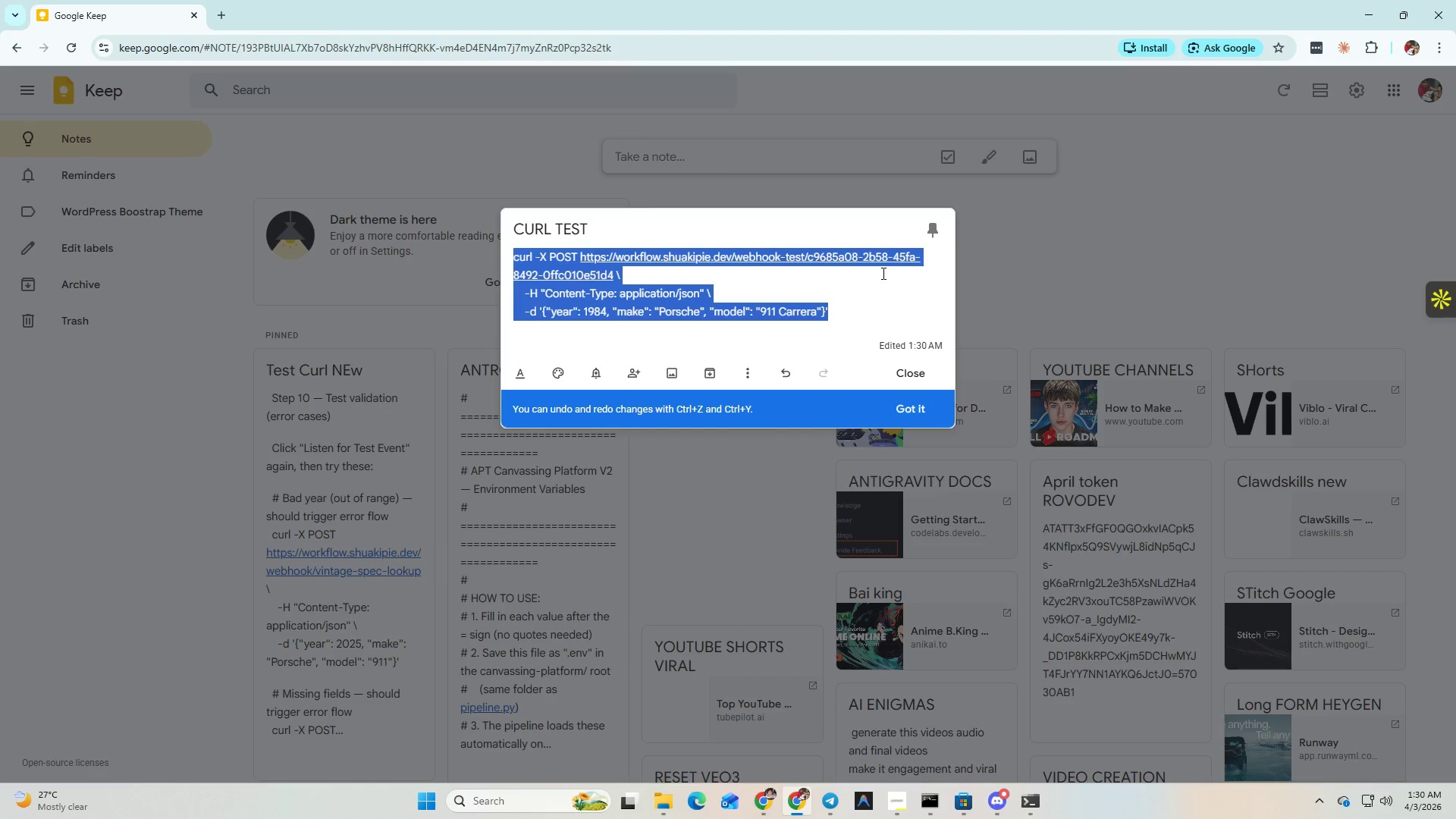 
left_click([868, 295])
 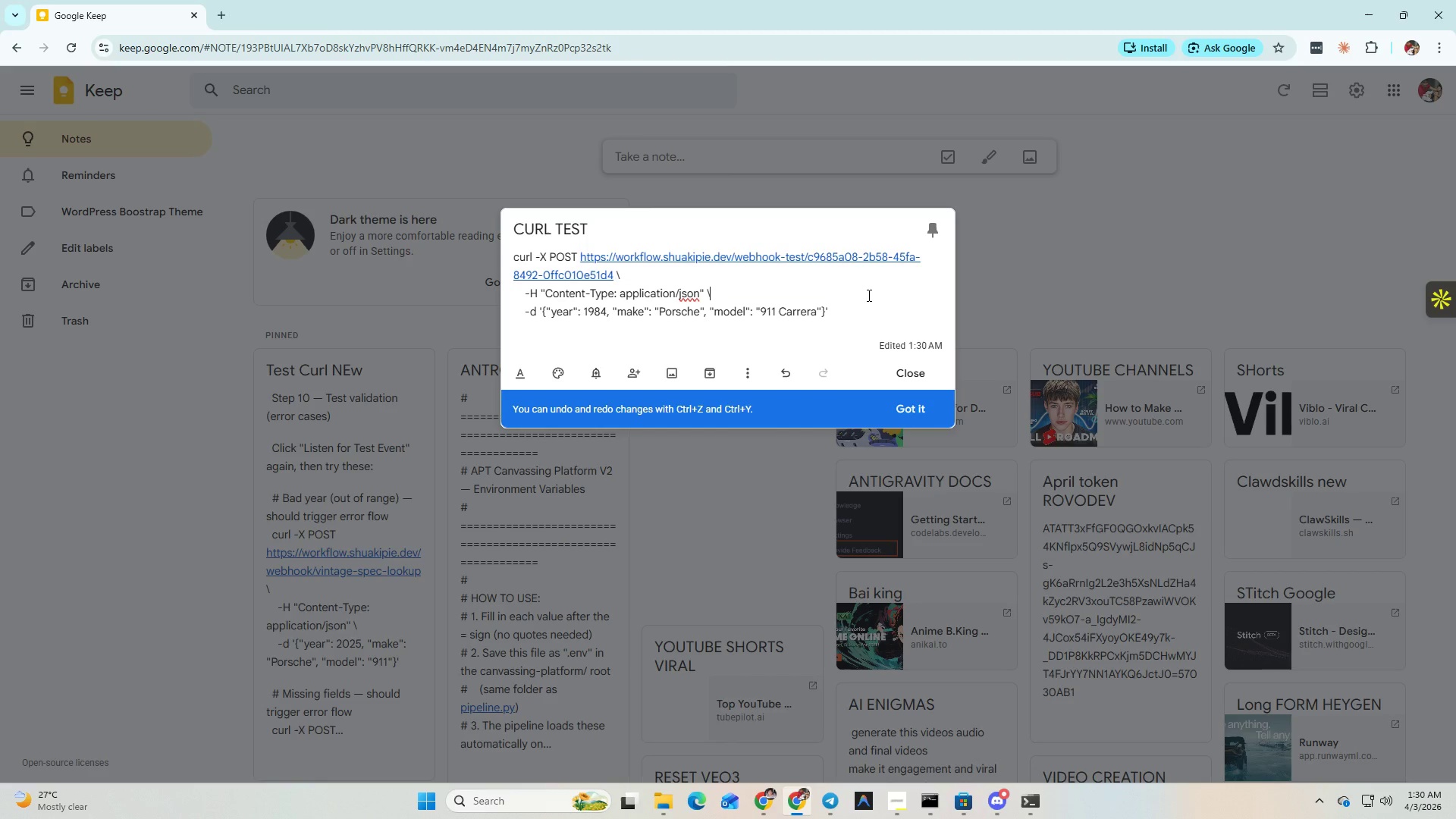 
key(Control+Z)
 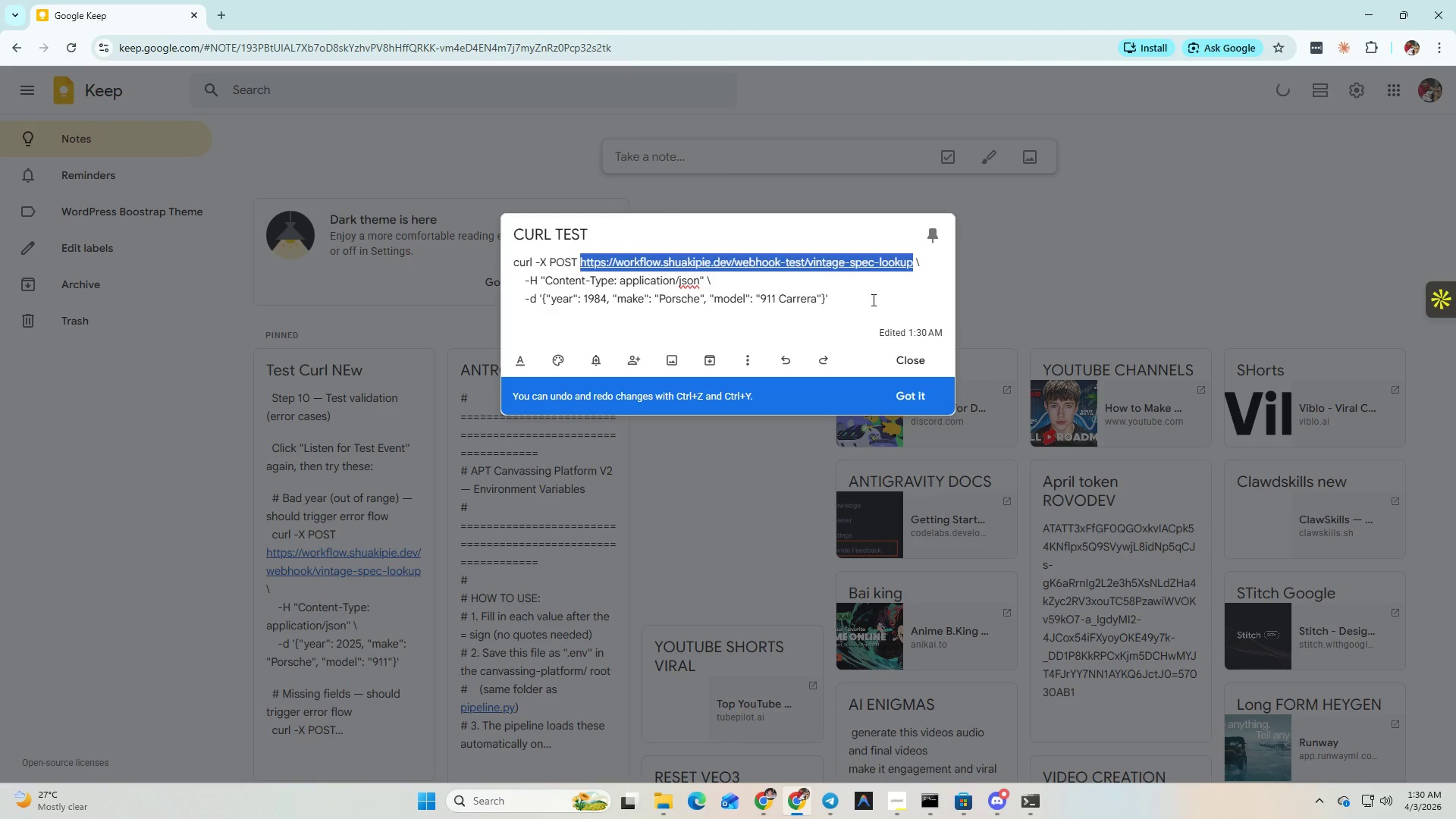 
left_click([874, 303])
 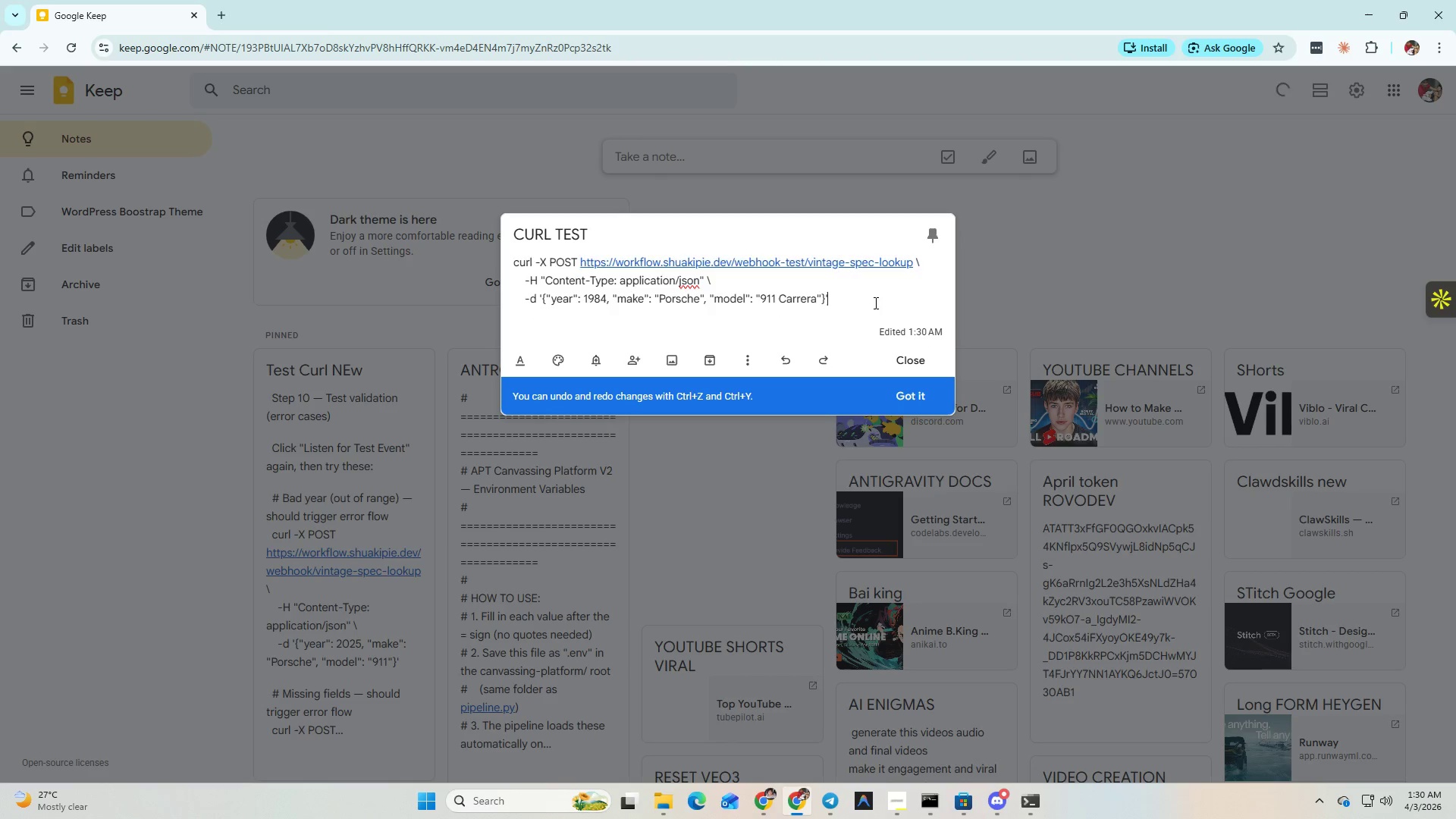 
key(Control+A)
 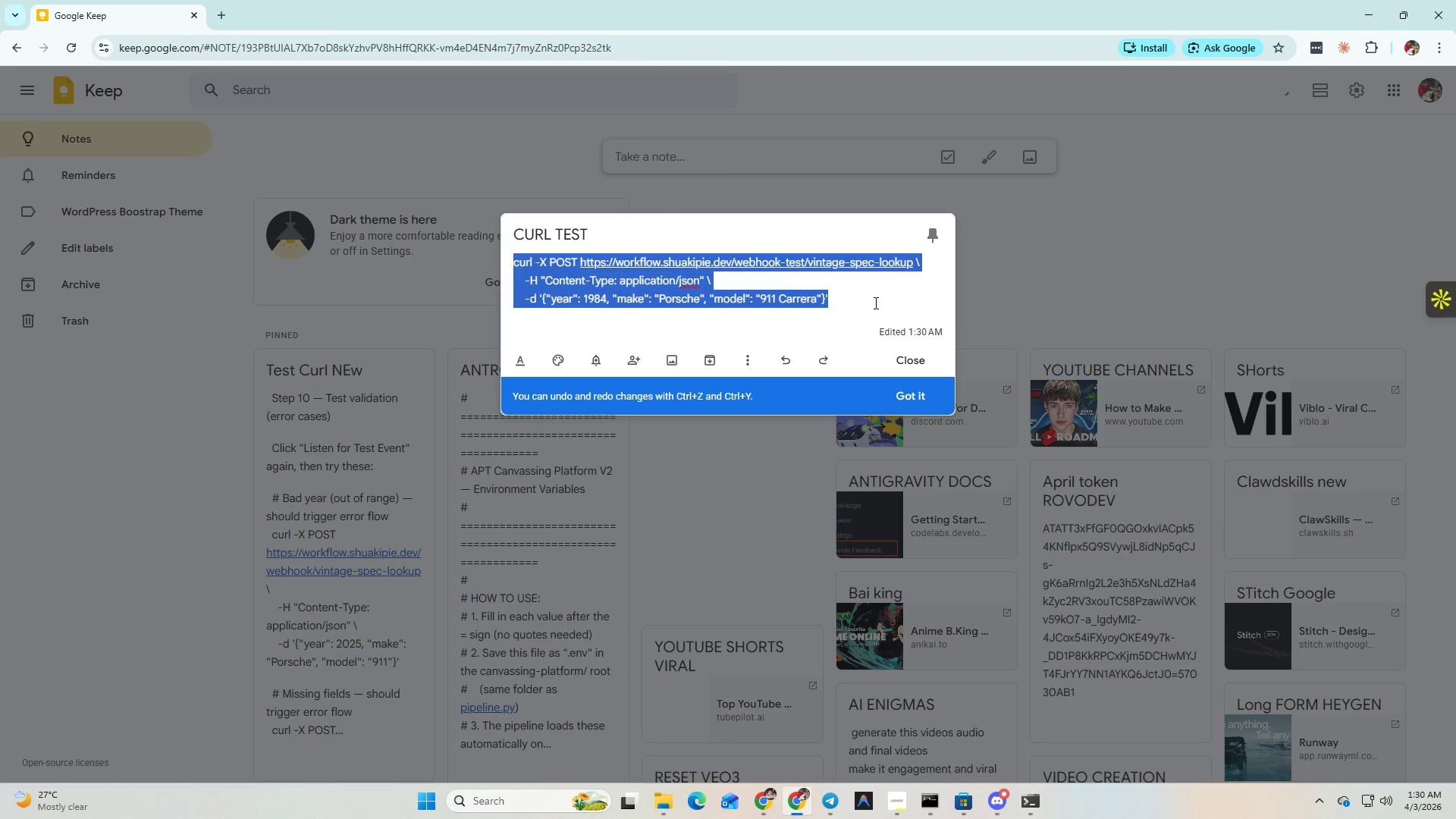 
key(Control+C)
 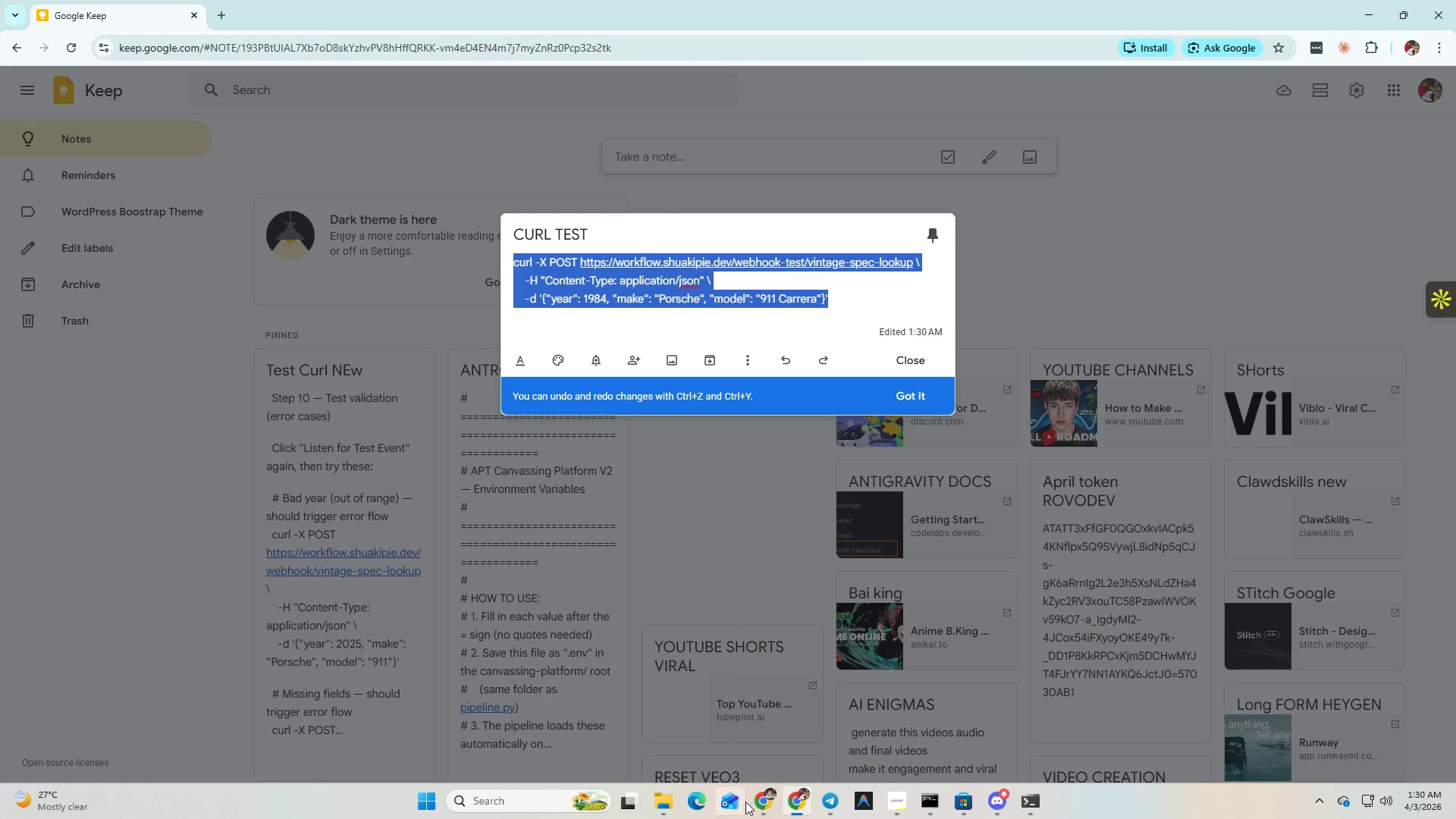 
left_click([771, 806])
 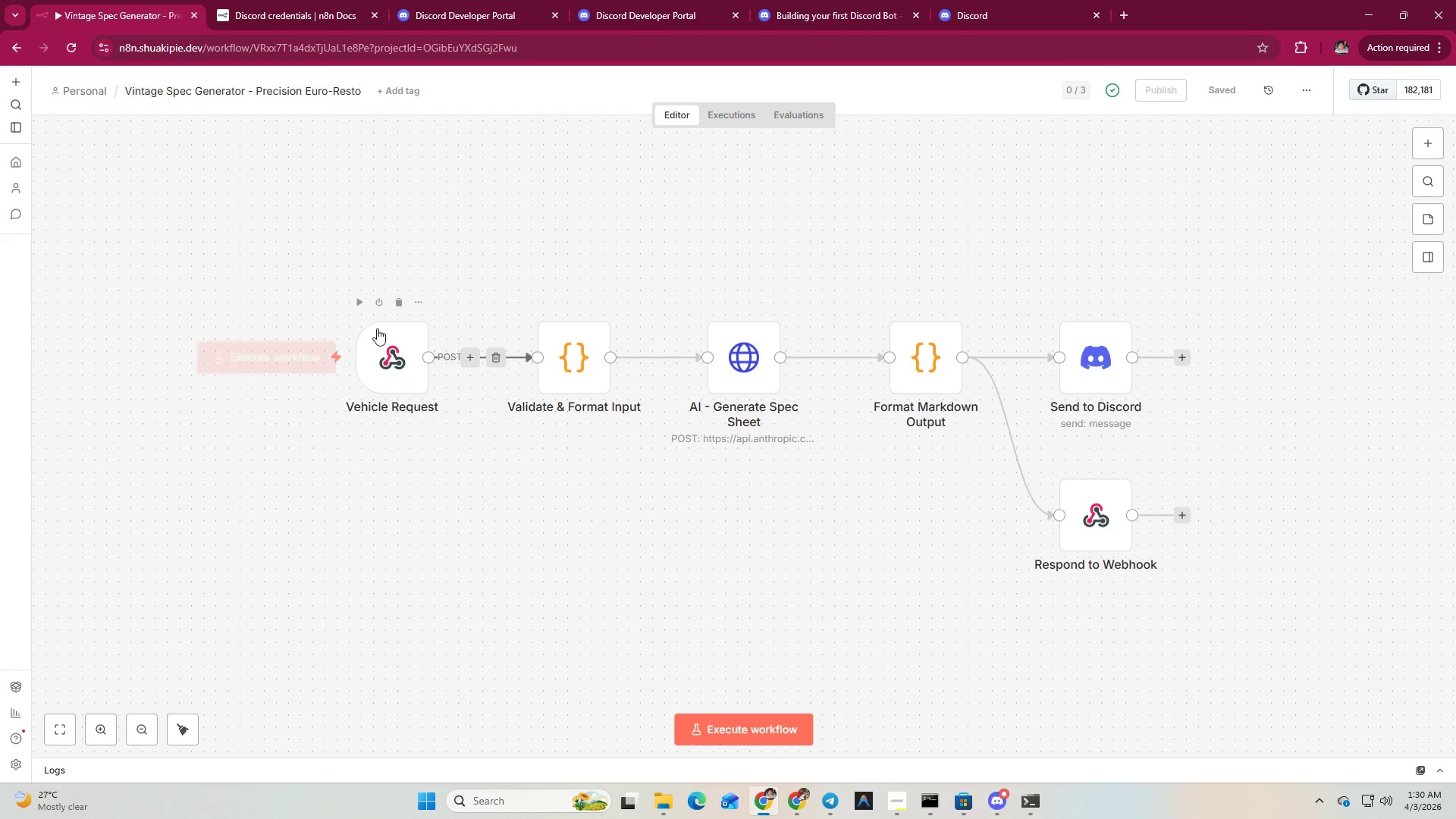 
double_click([398, 352])
 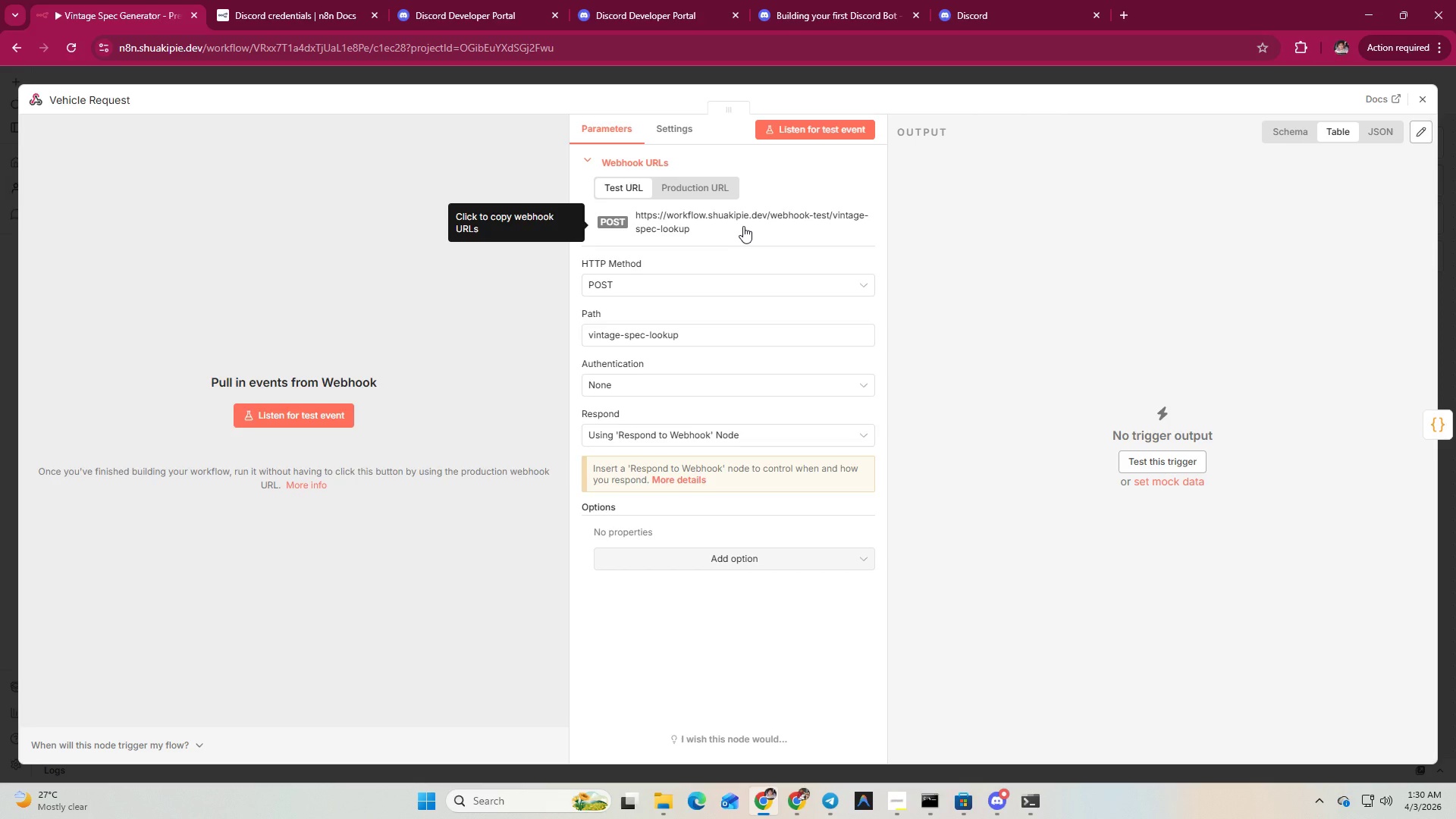 
wait(8.61)
 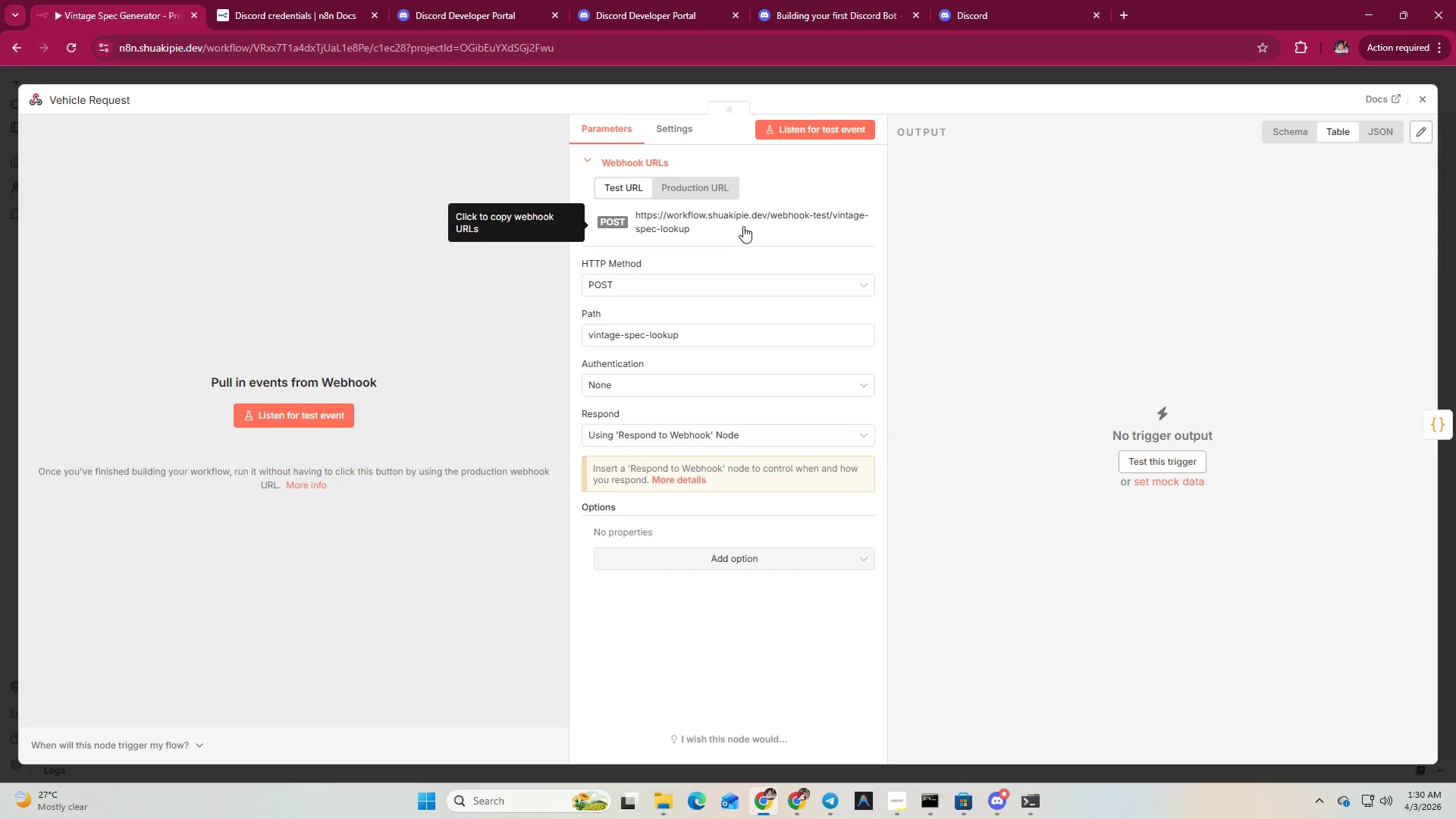 
left_click([318, 417])
 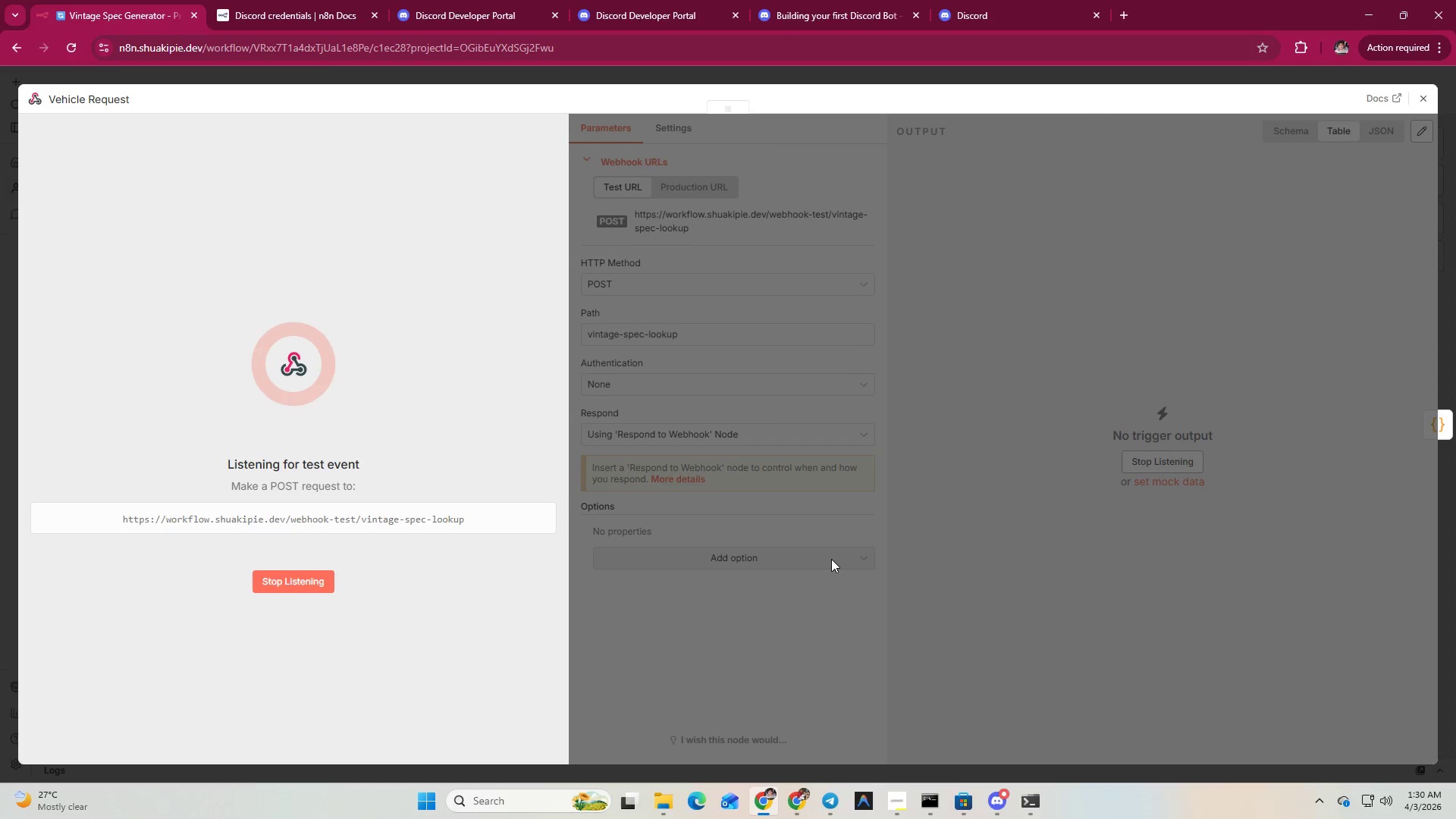 
mouse_move([802, 802])
 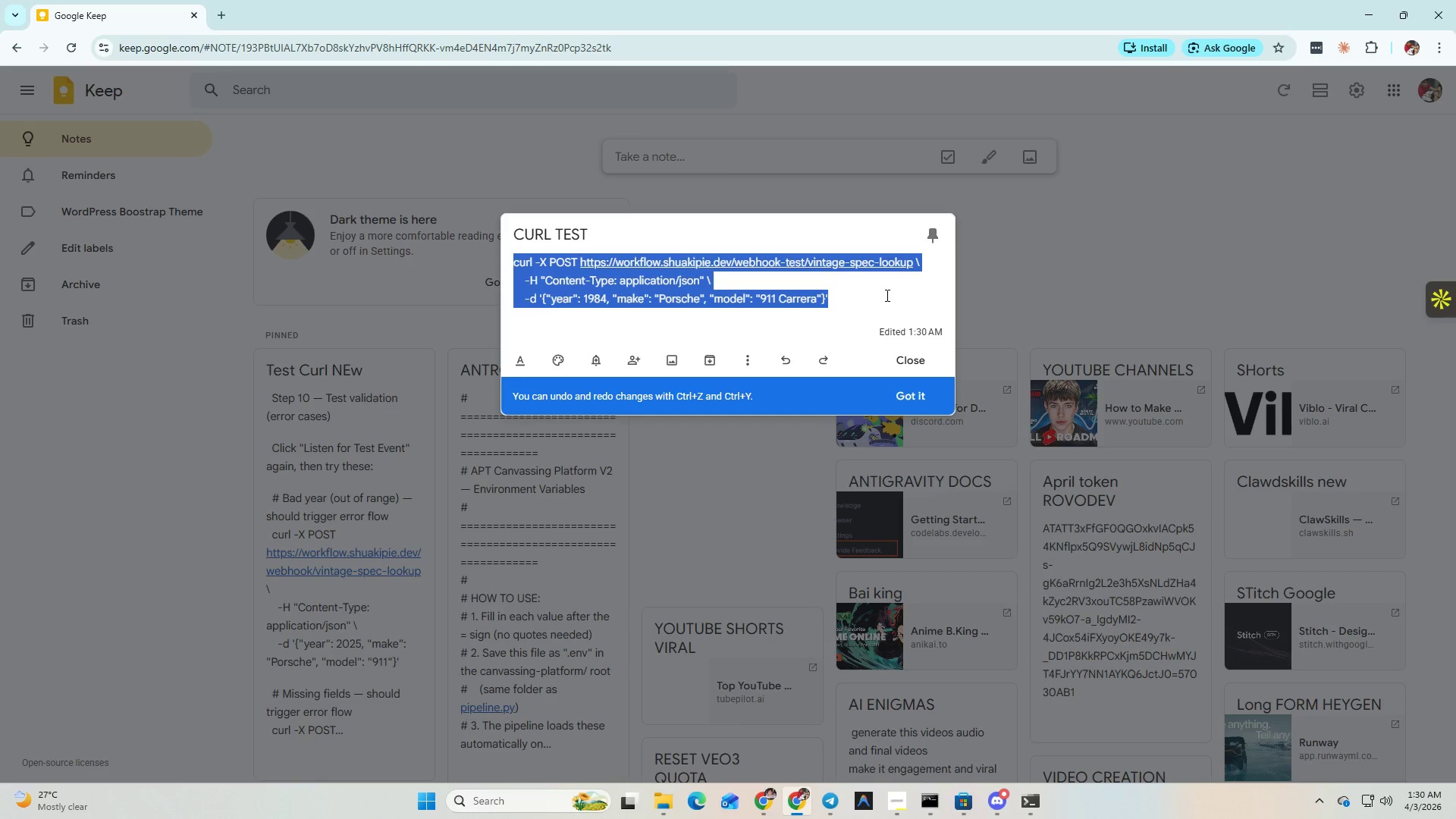 
left_click([886, 295])
 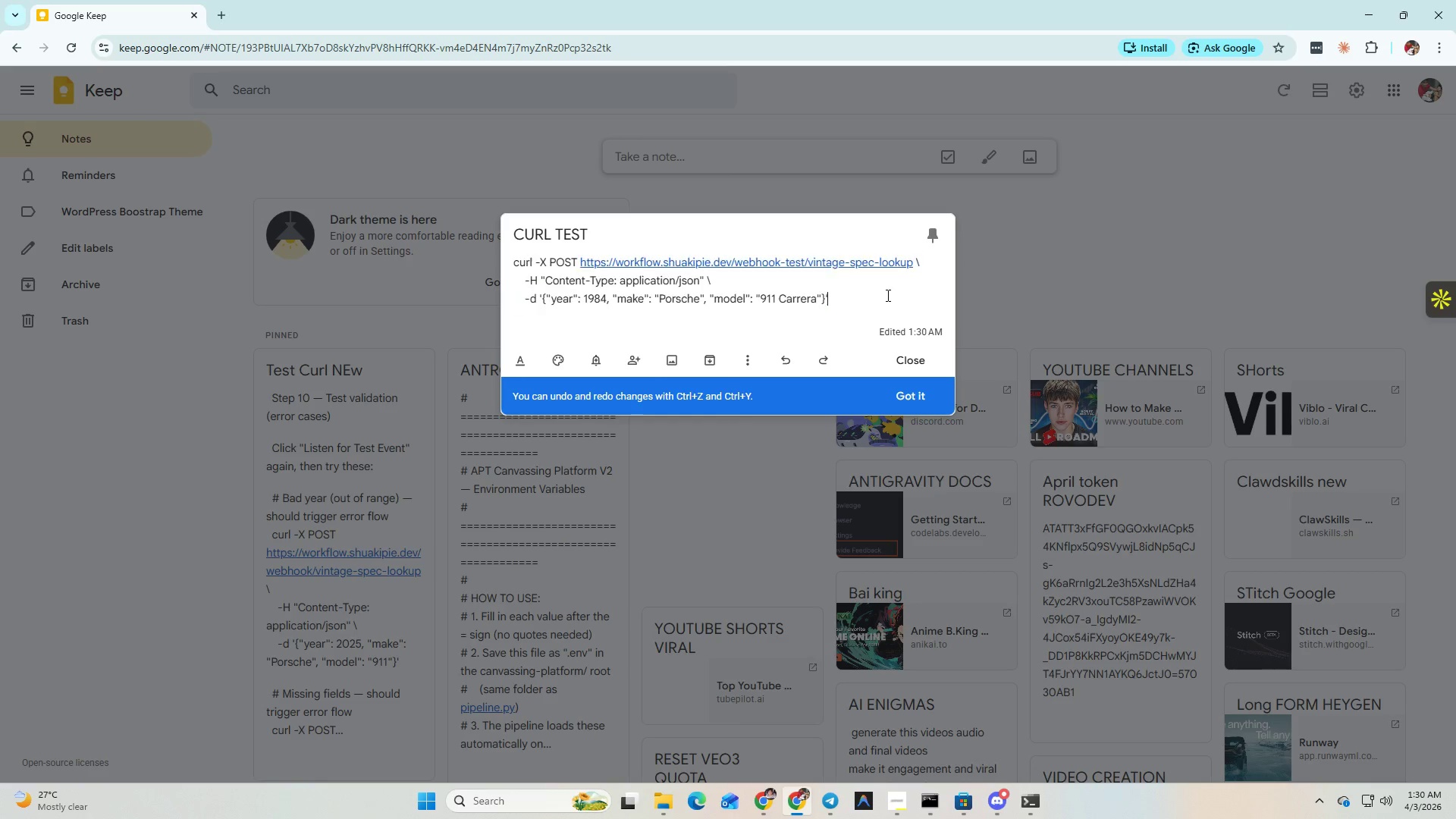 
key(Control+A)
 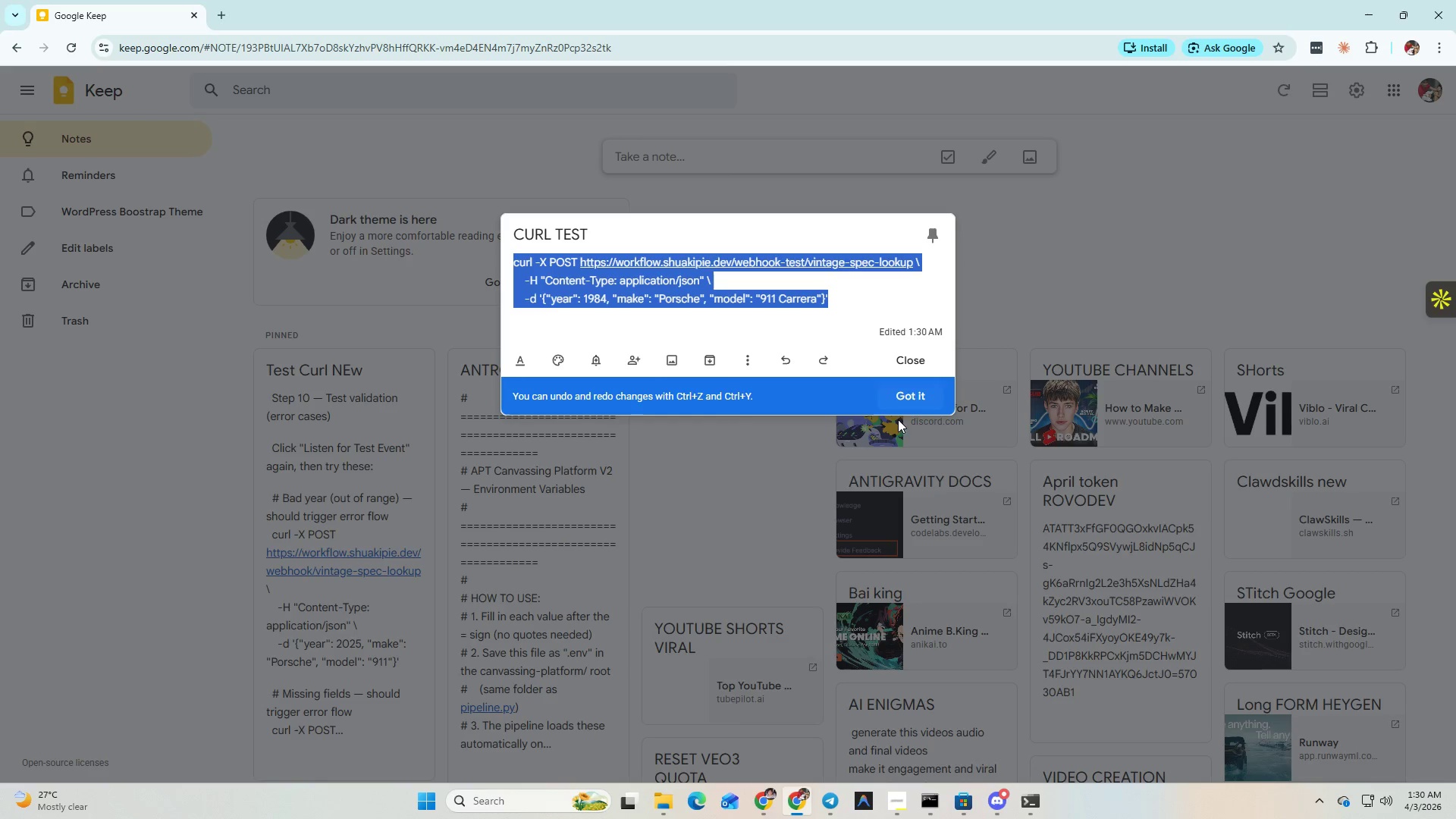 
key(Control+C)
 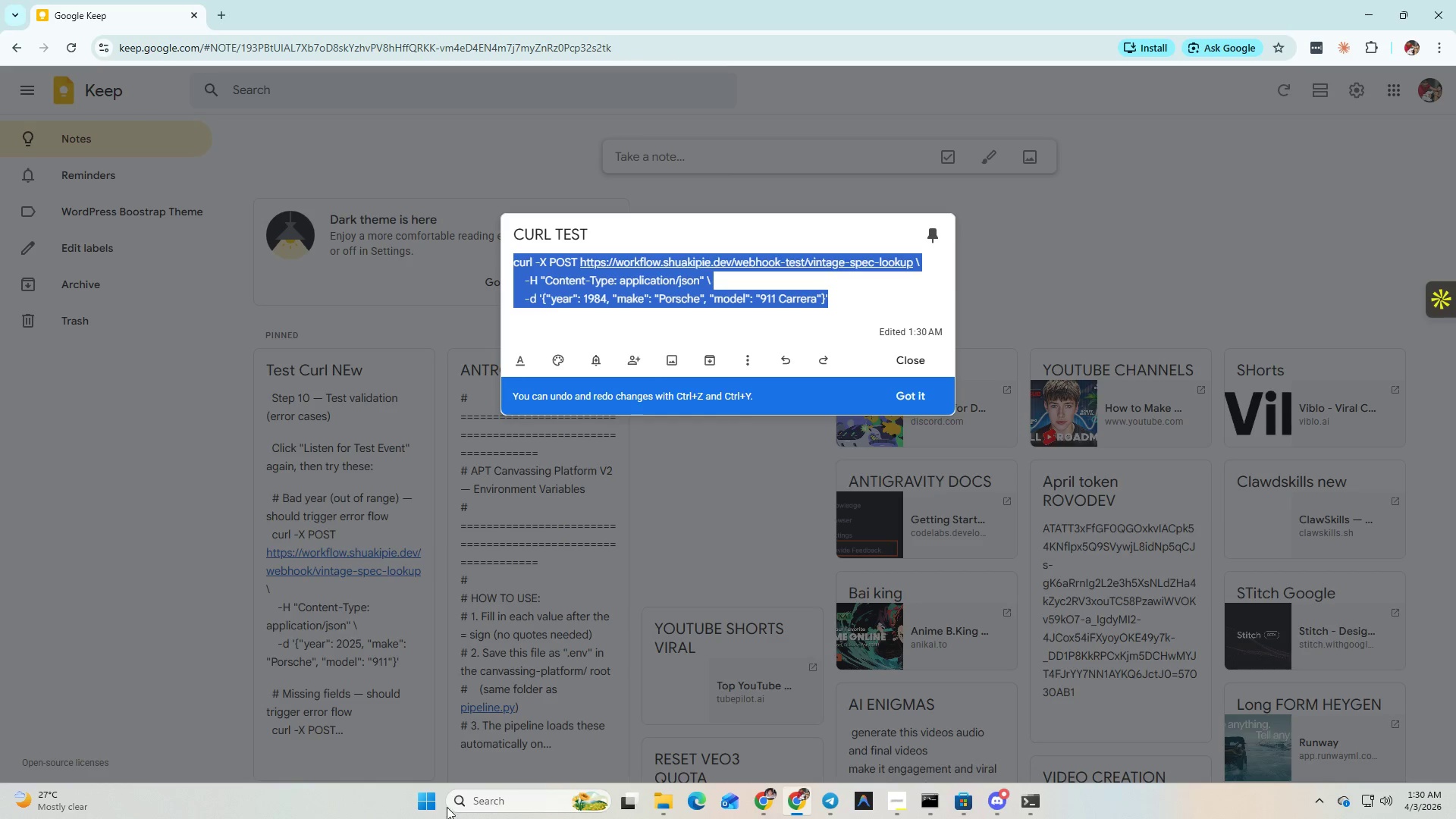 
left_click([425, 807])
 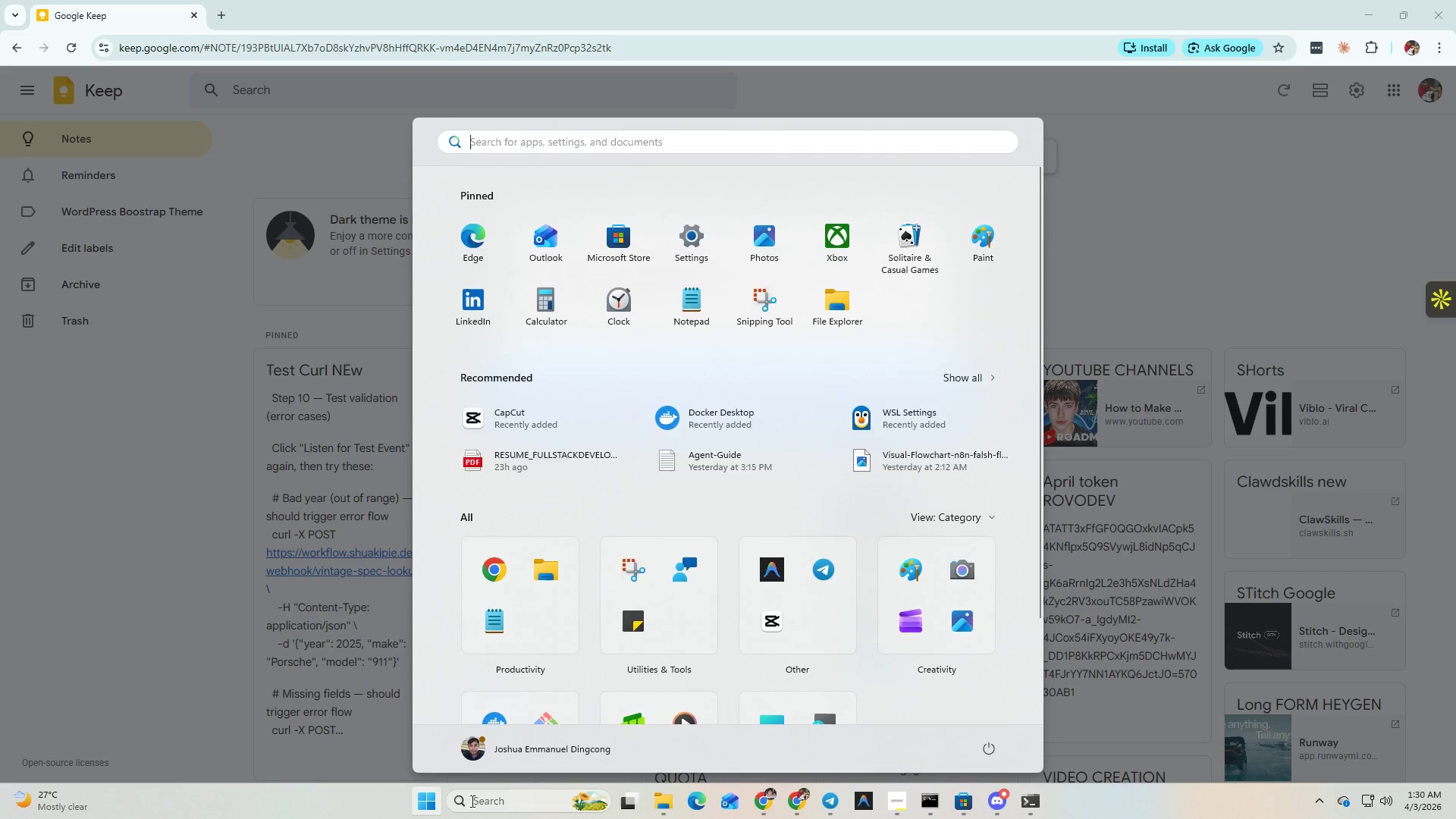 
type(cmmd)
 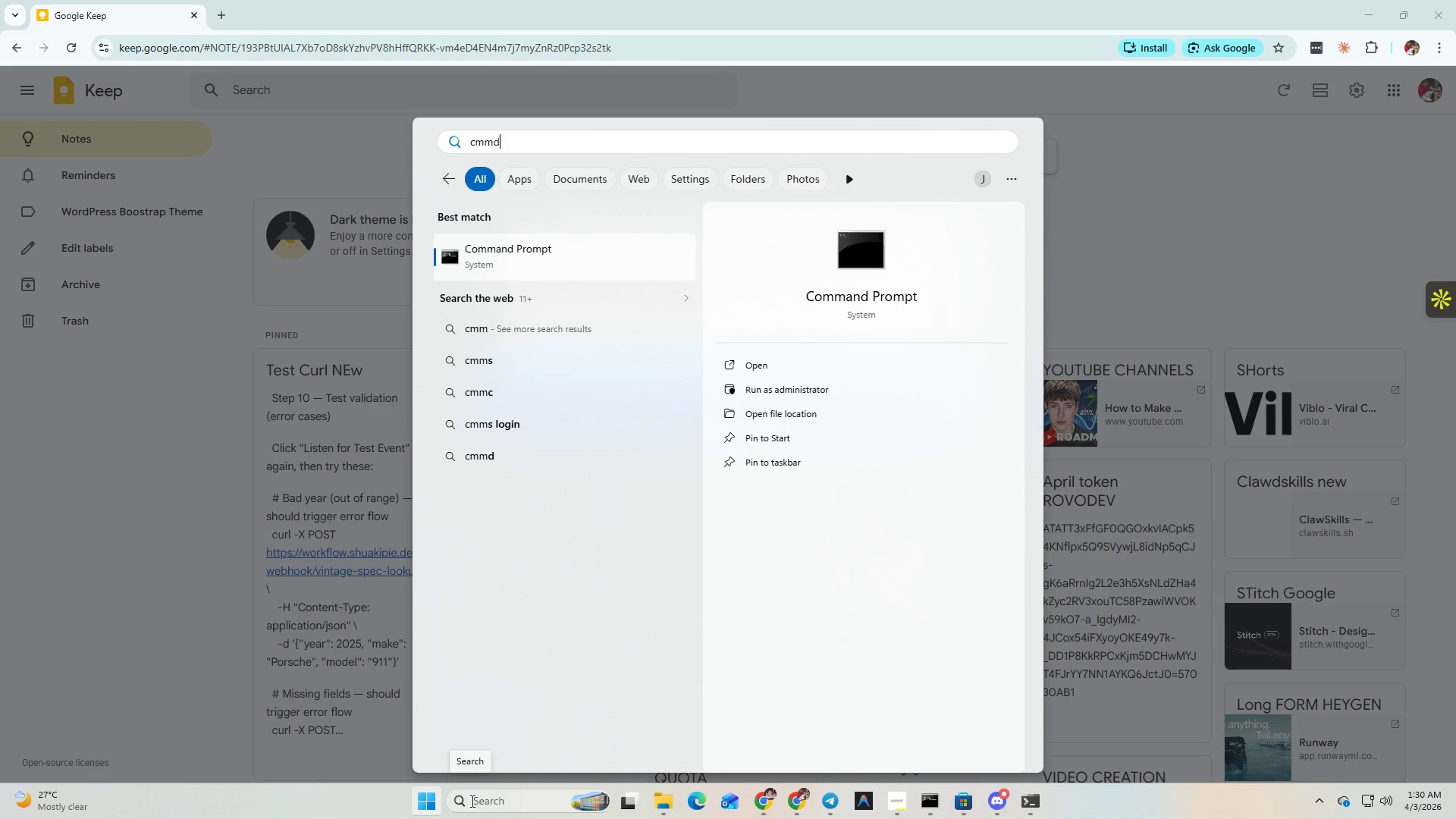 
key(Enter)
 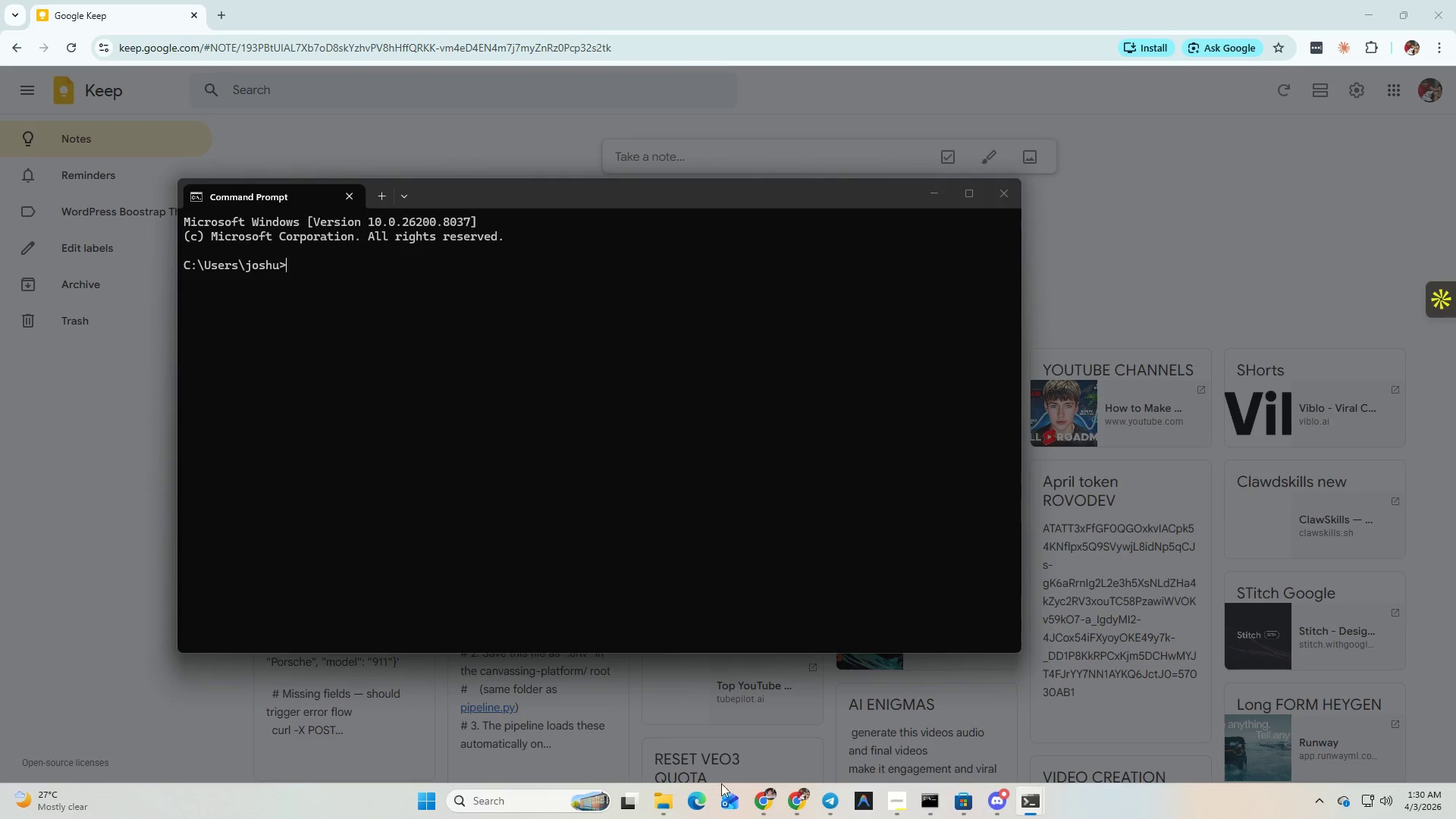 
left_click([764, 795])
 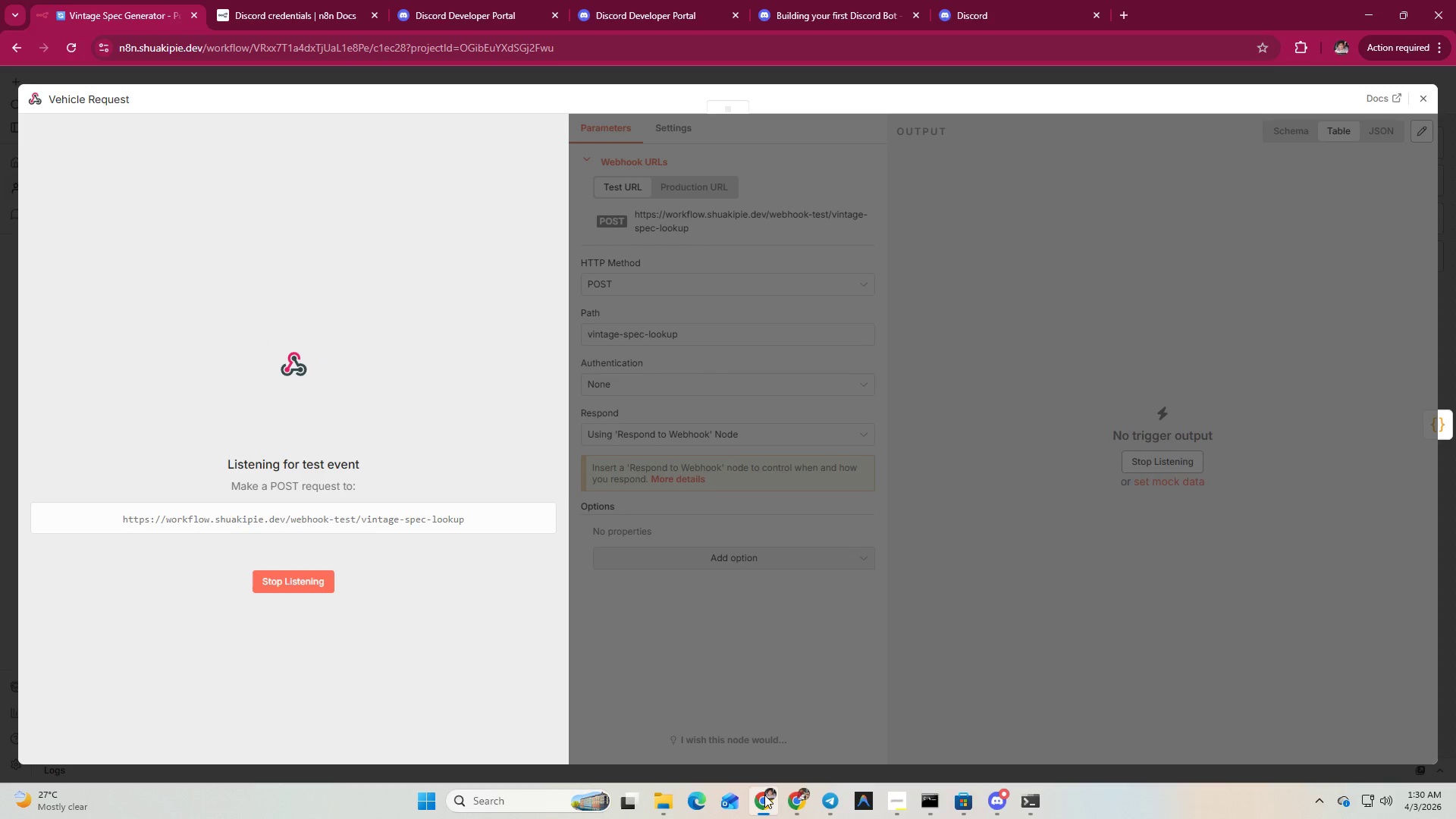 
key(Alt+AltLeft)
 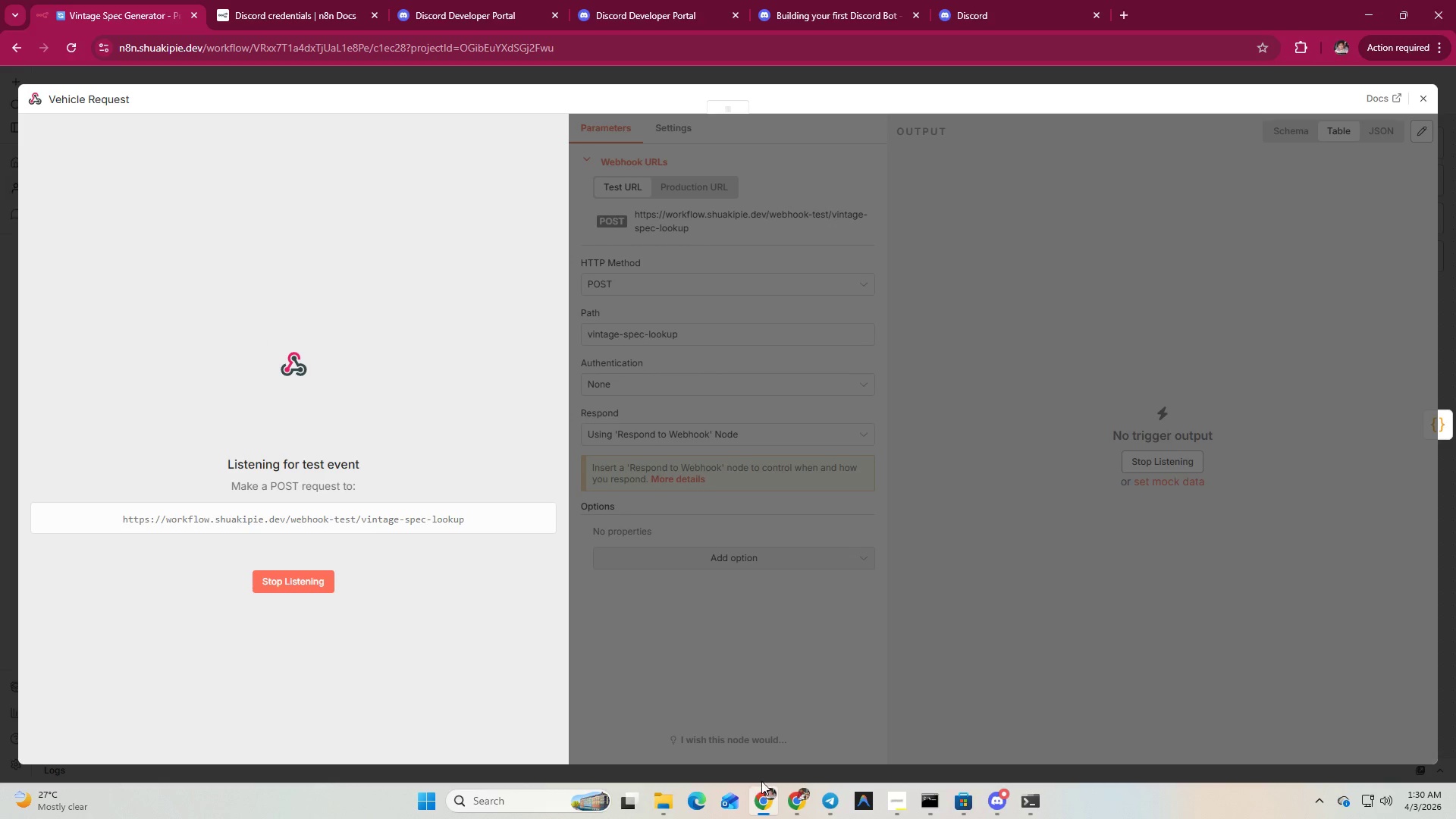 
key(Alt+Tab)
 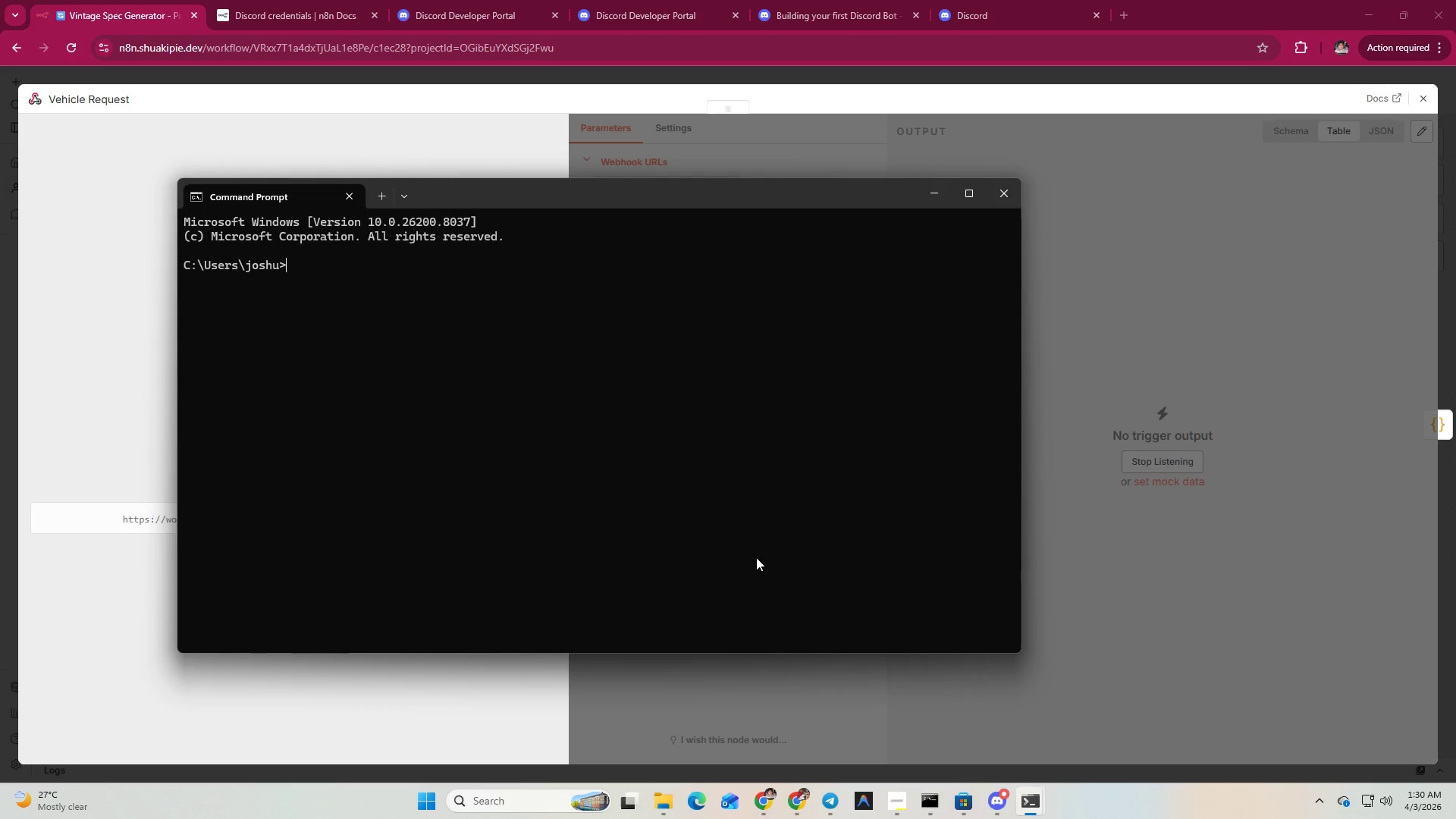 
right_click([739, 533])
 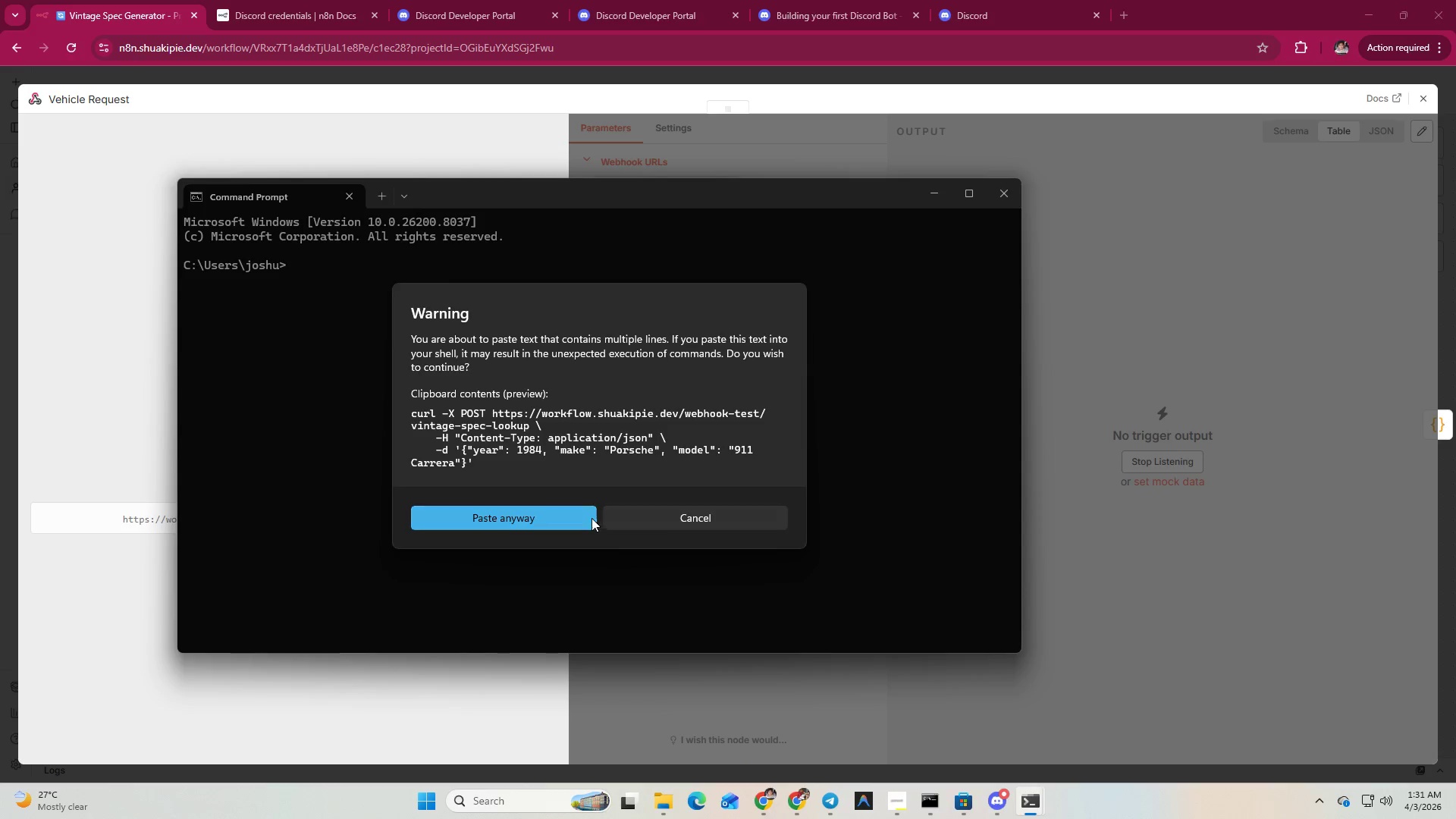 
left_click([588, 518])
 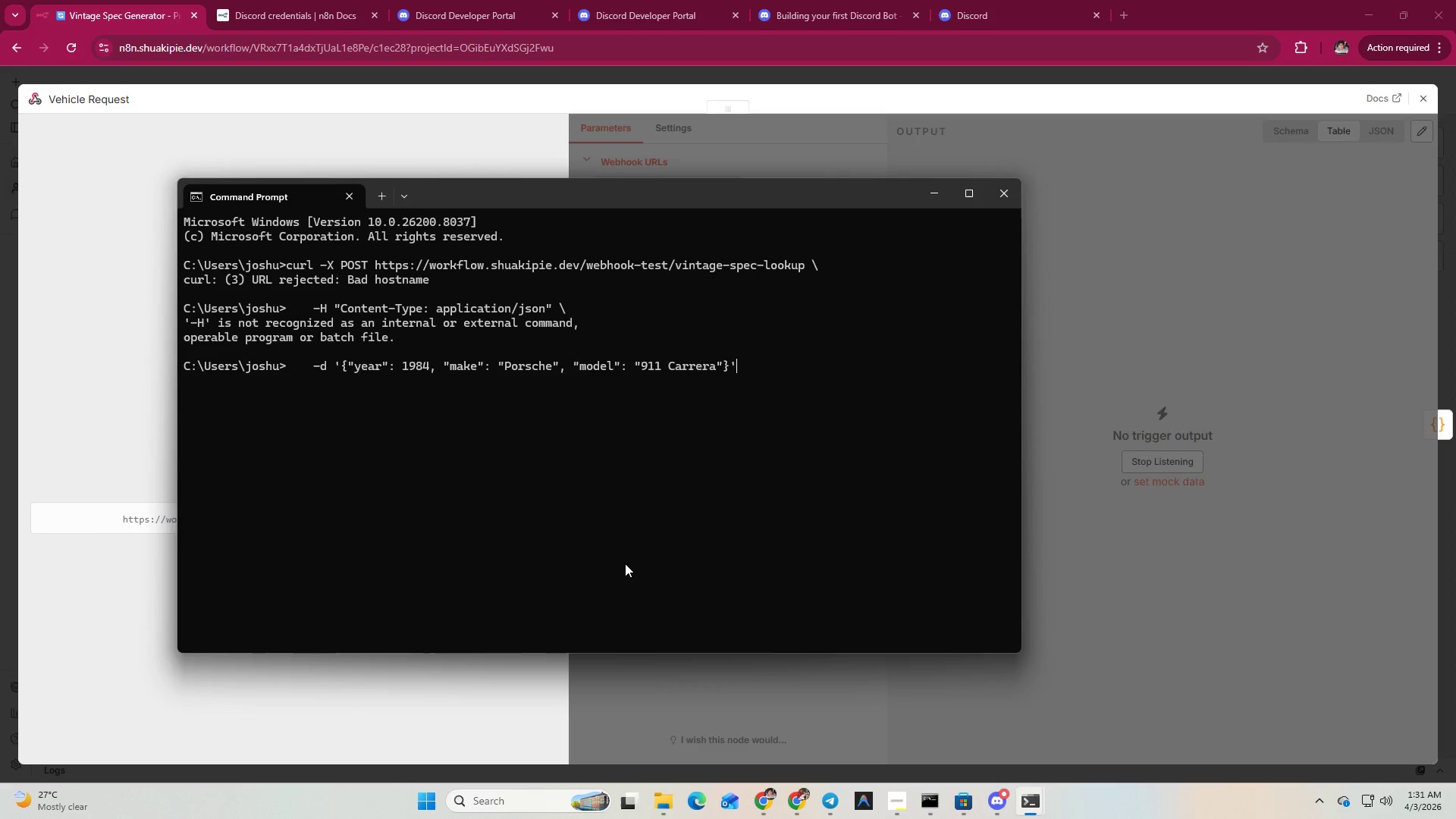 
key(Enter)
 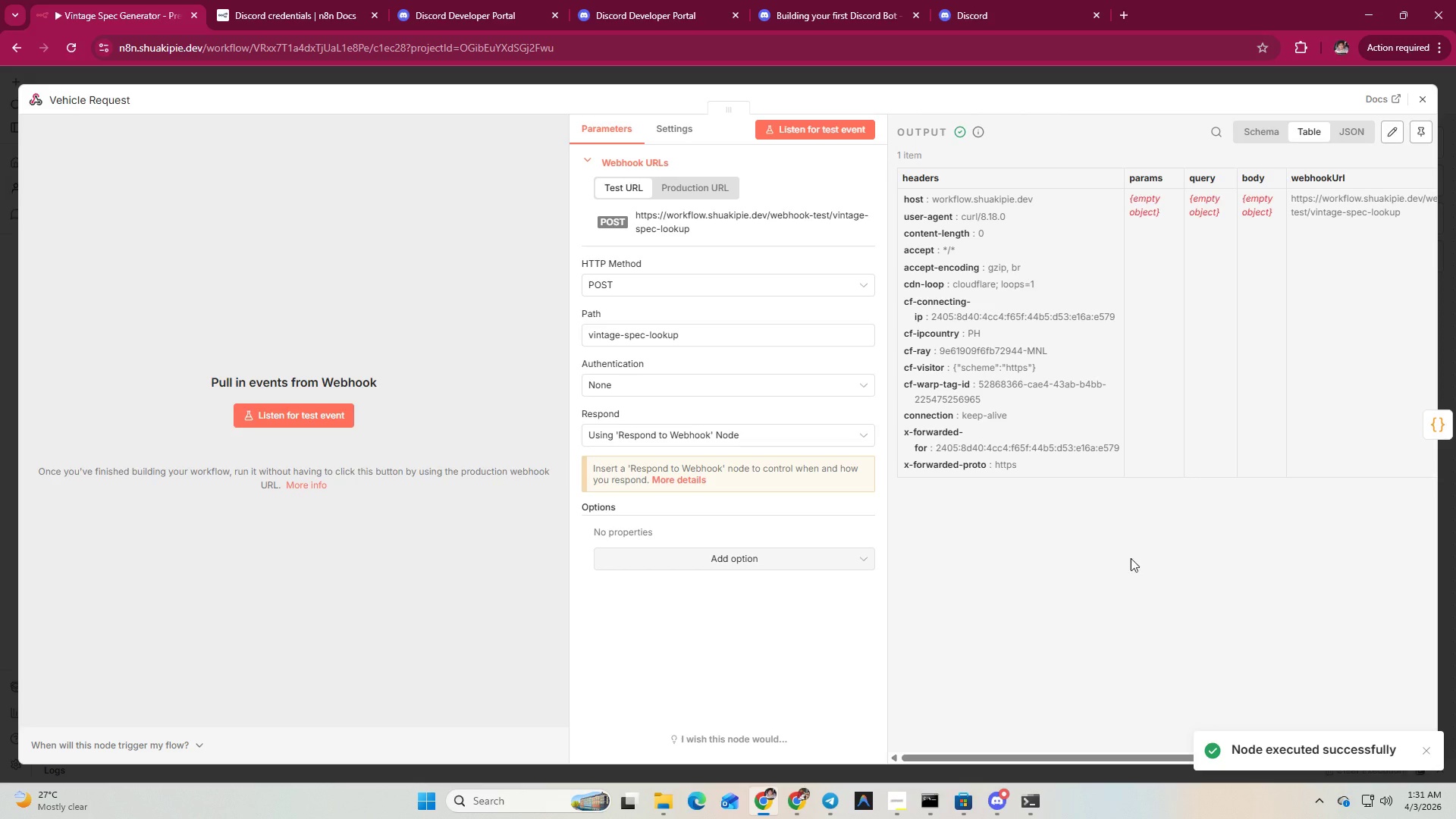 
wait(5.61)
 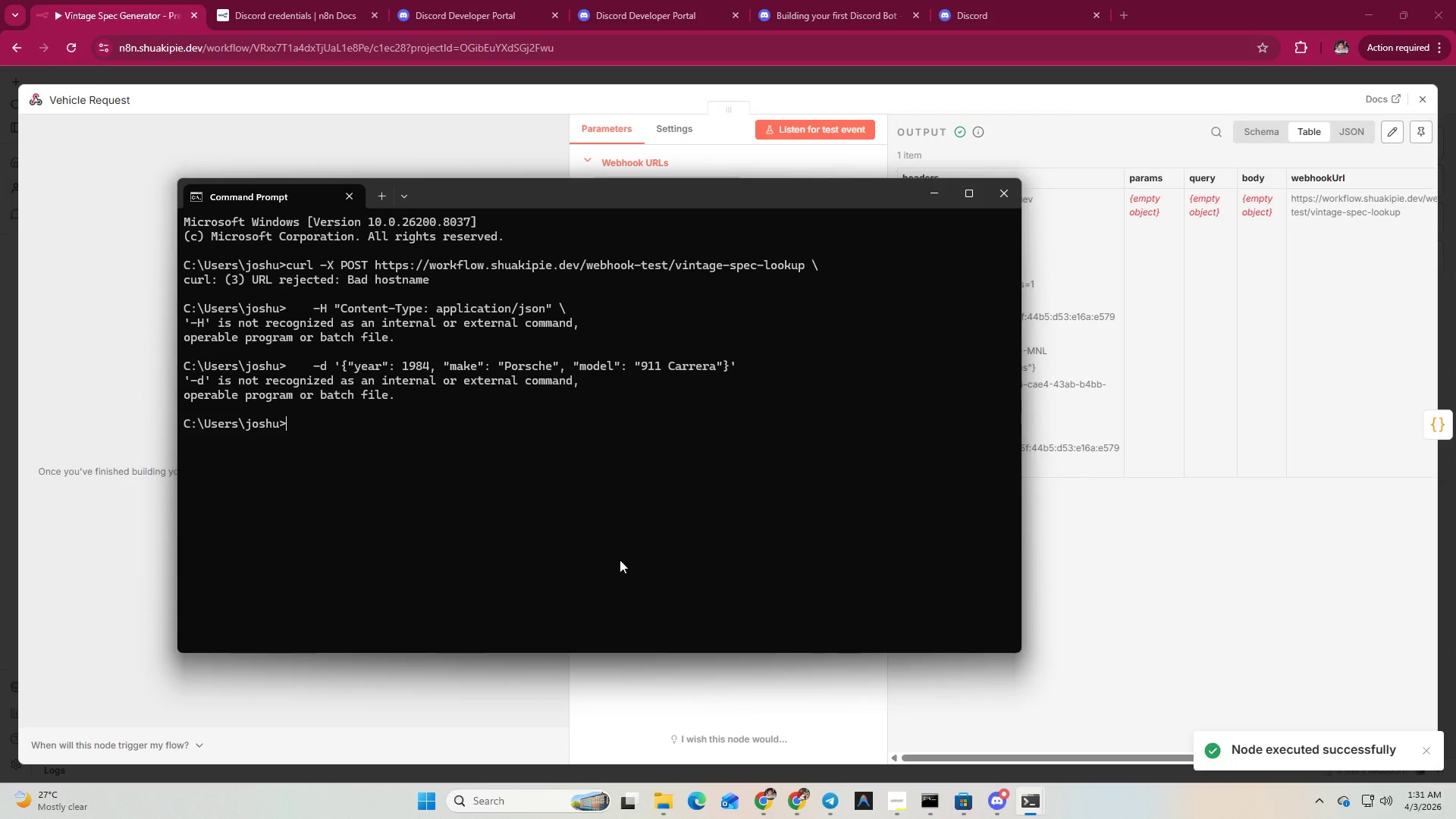 
left_click([1410, 136])
 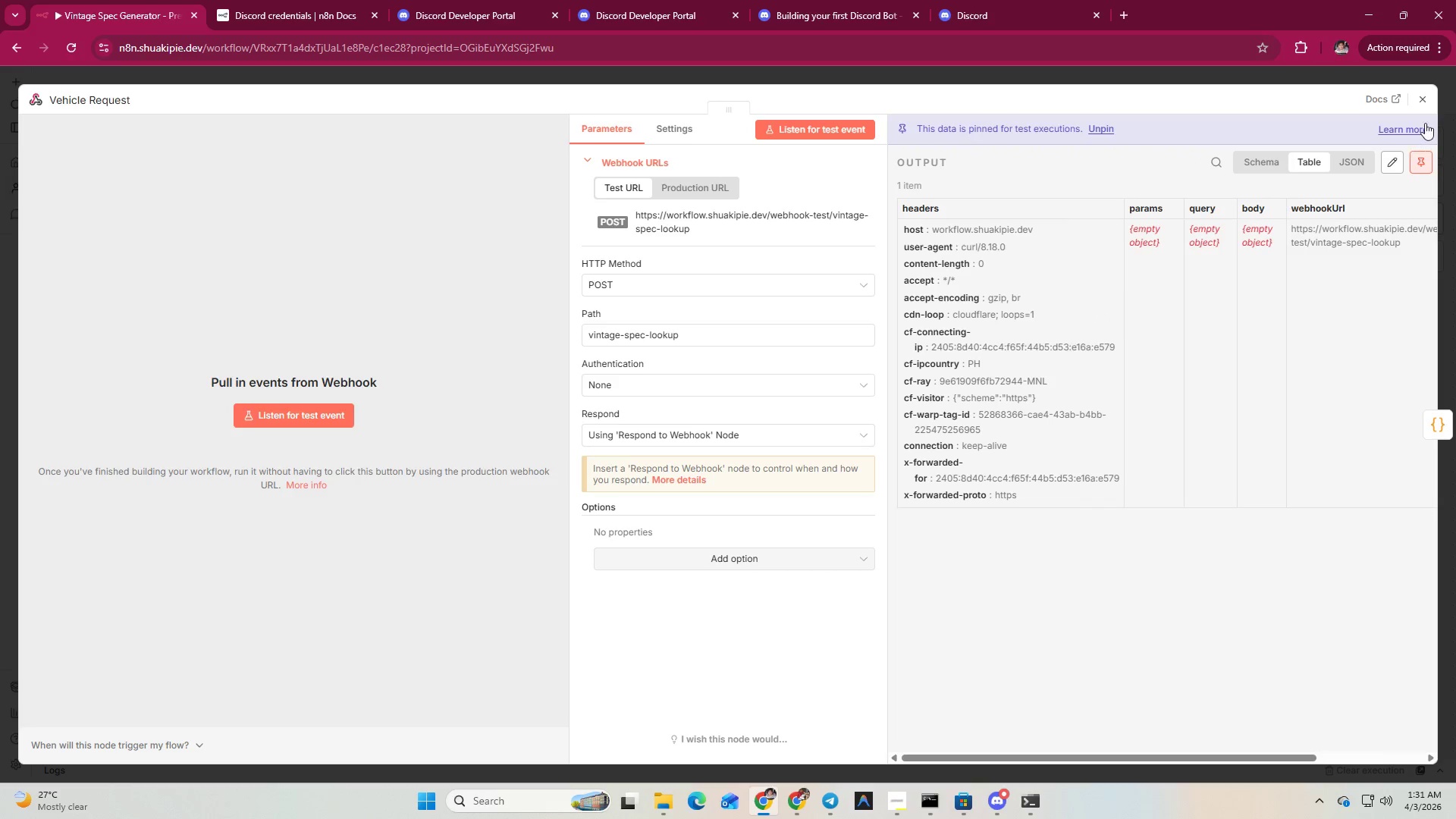 
left_click([1424, 101])
 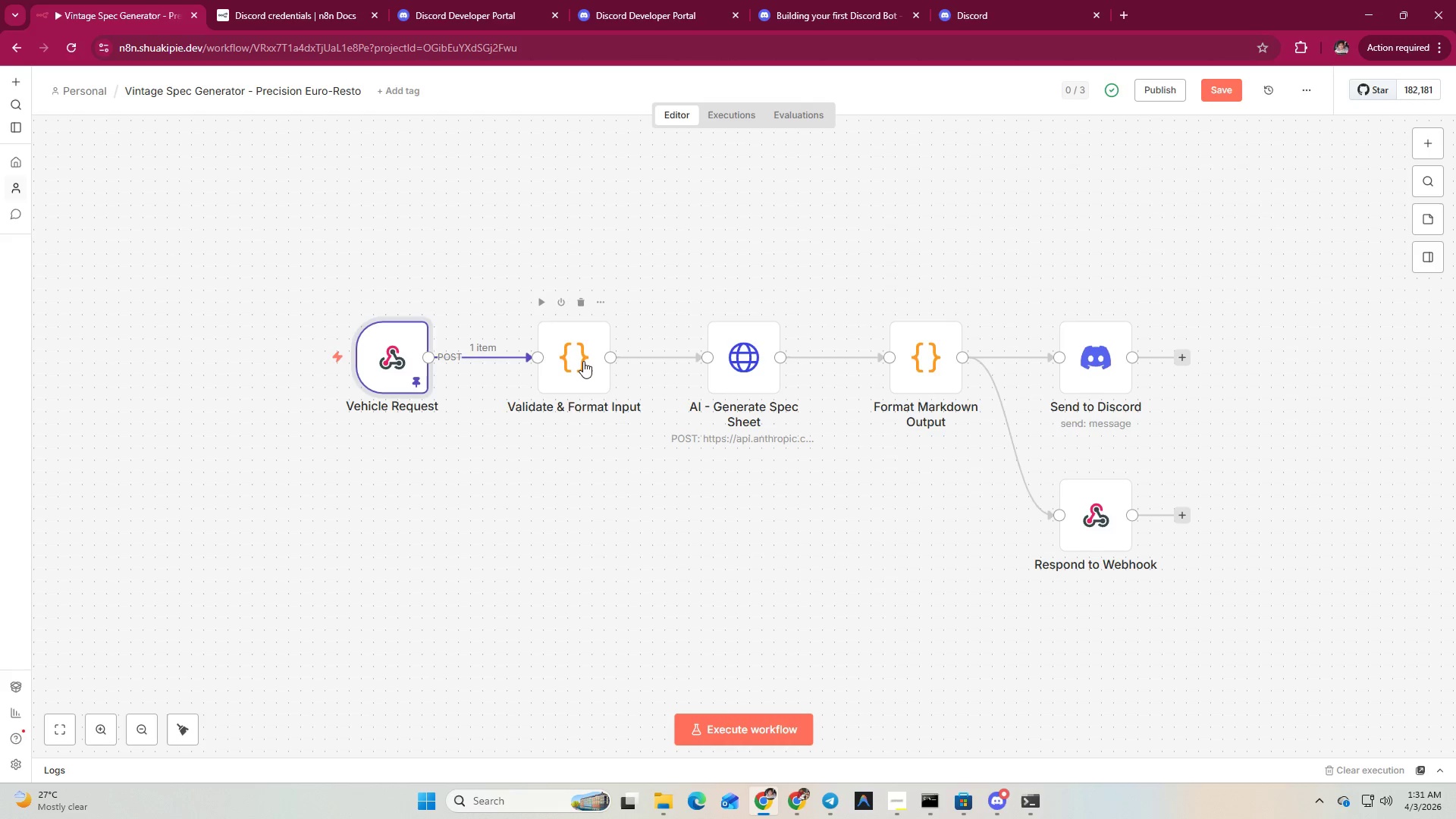 
double_click([583, 361])
 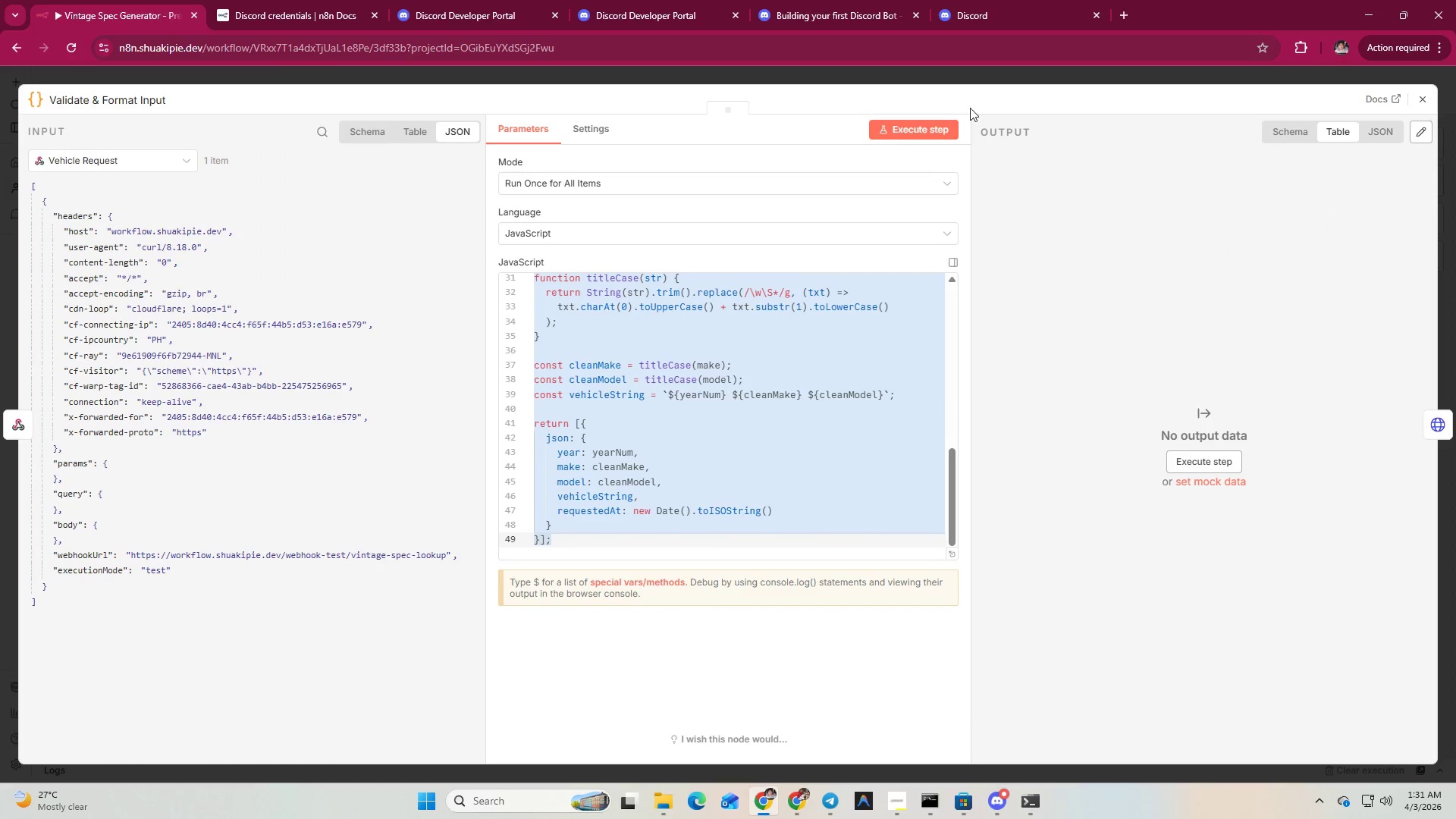 
left_click([933, 130])
 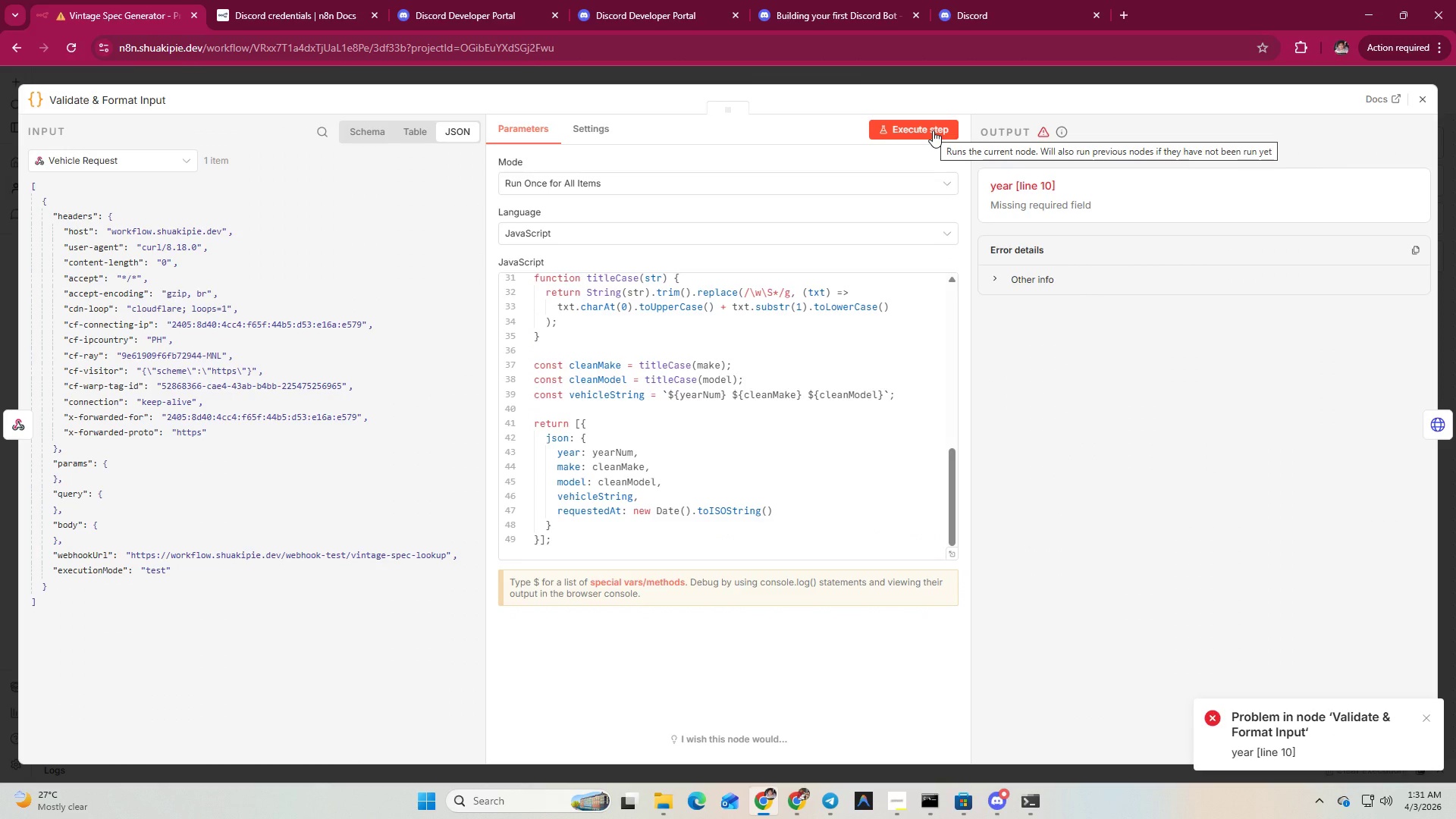 
wait(8.19)
 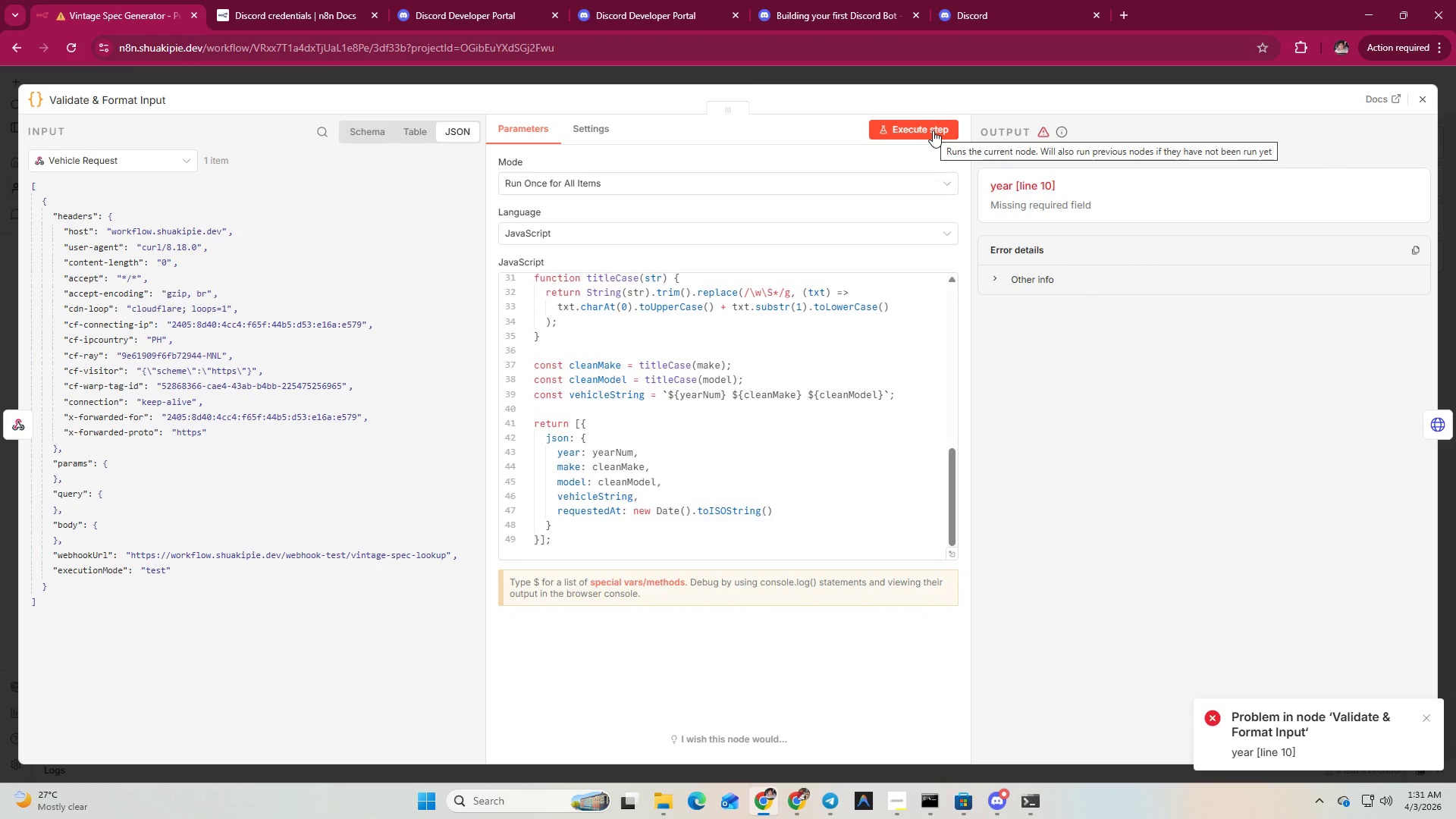 
left_click_drag(start_coordinate=[950, 510], to_coordinate=[963, 319])
 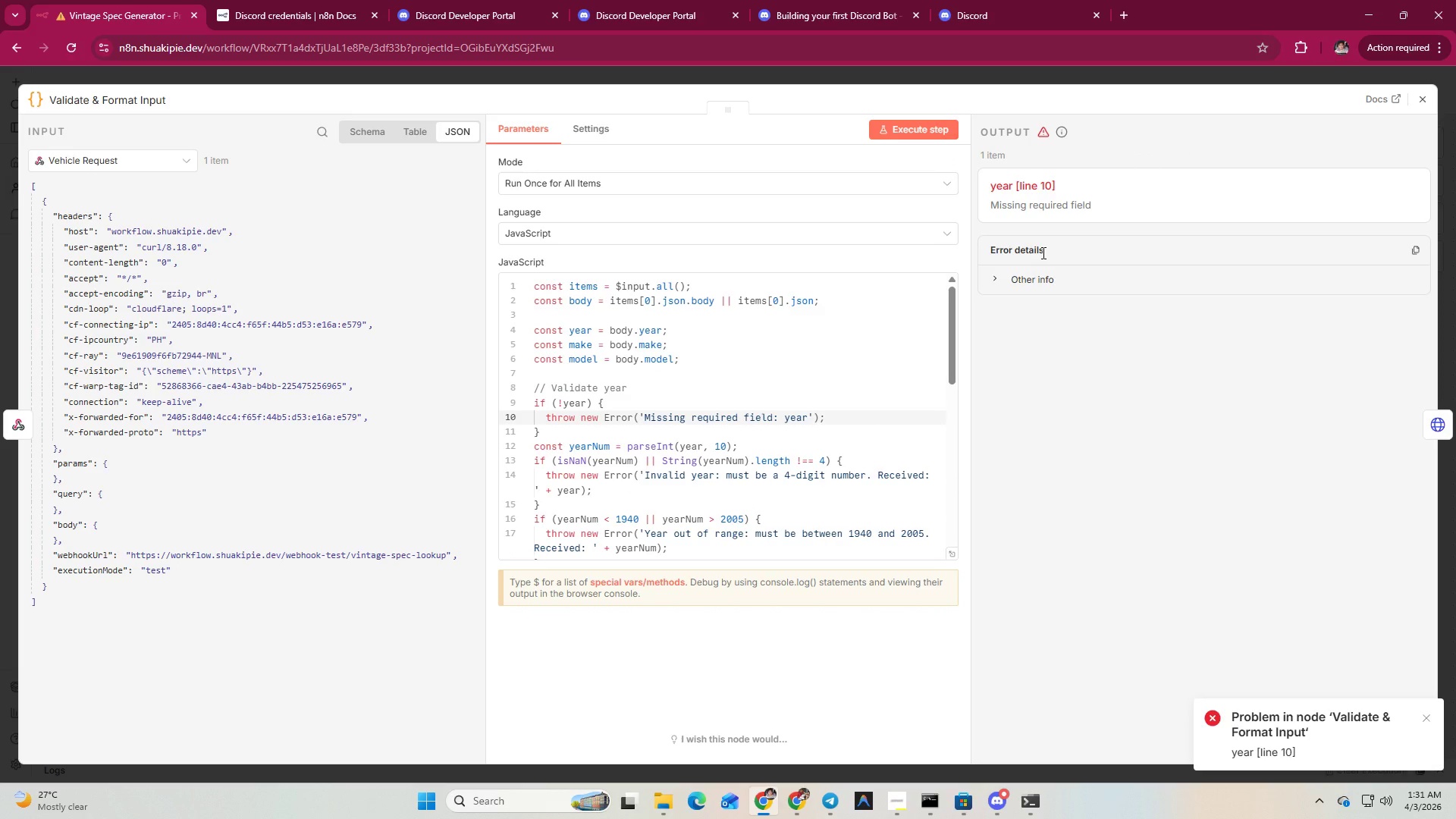 
double_click([1031, 281])
 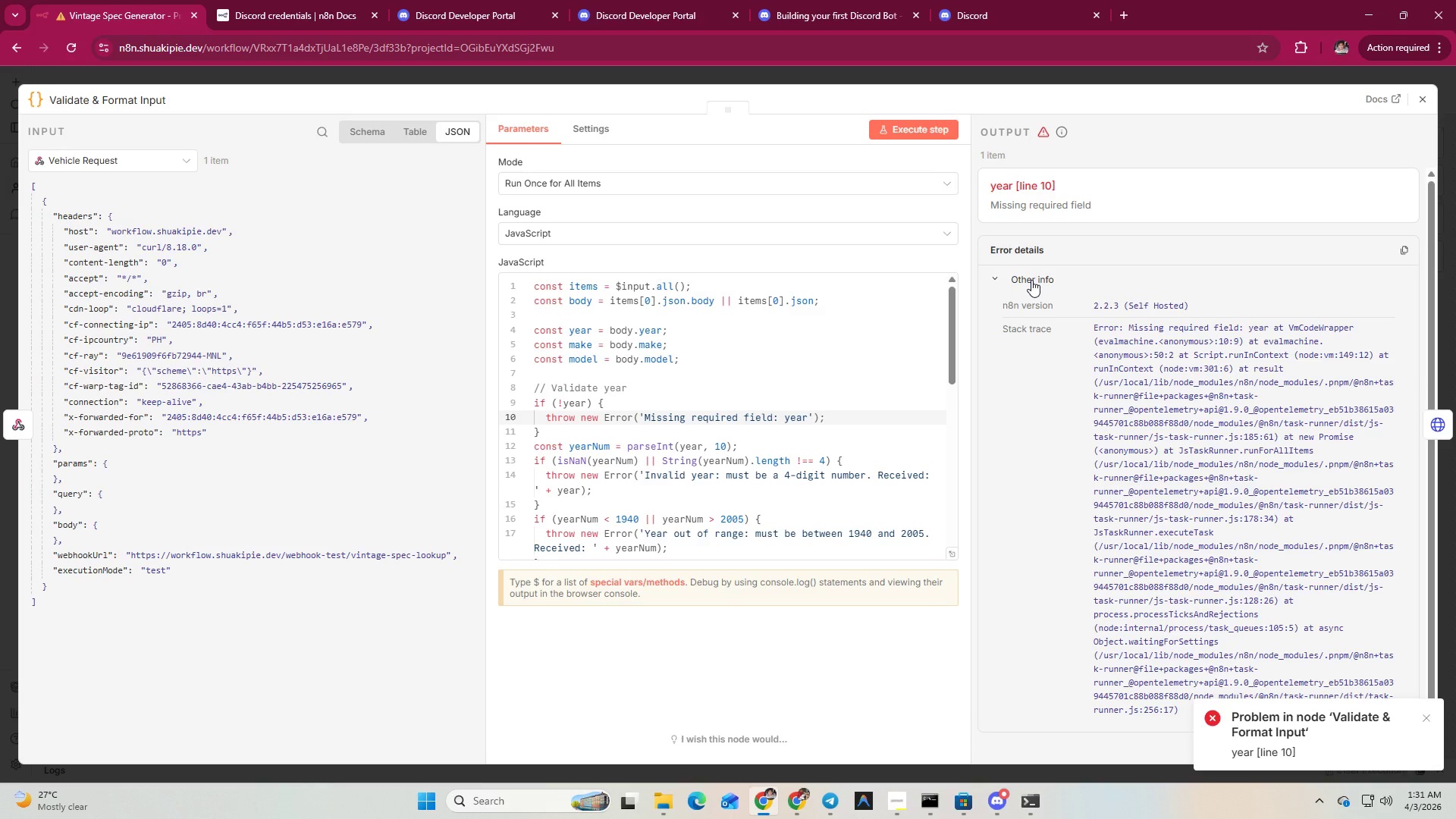 
wait(13.05)
 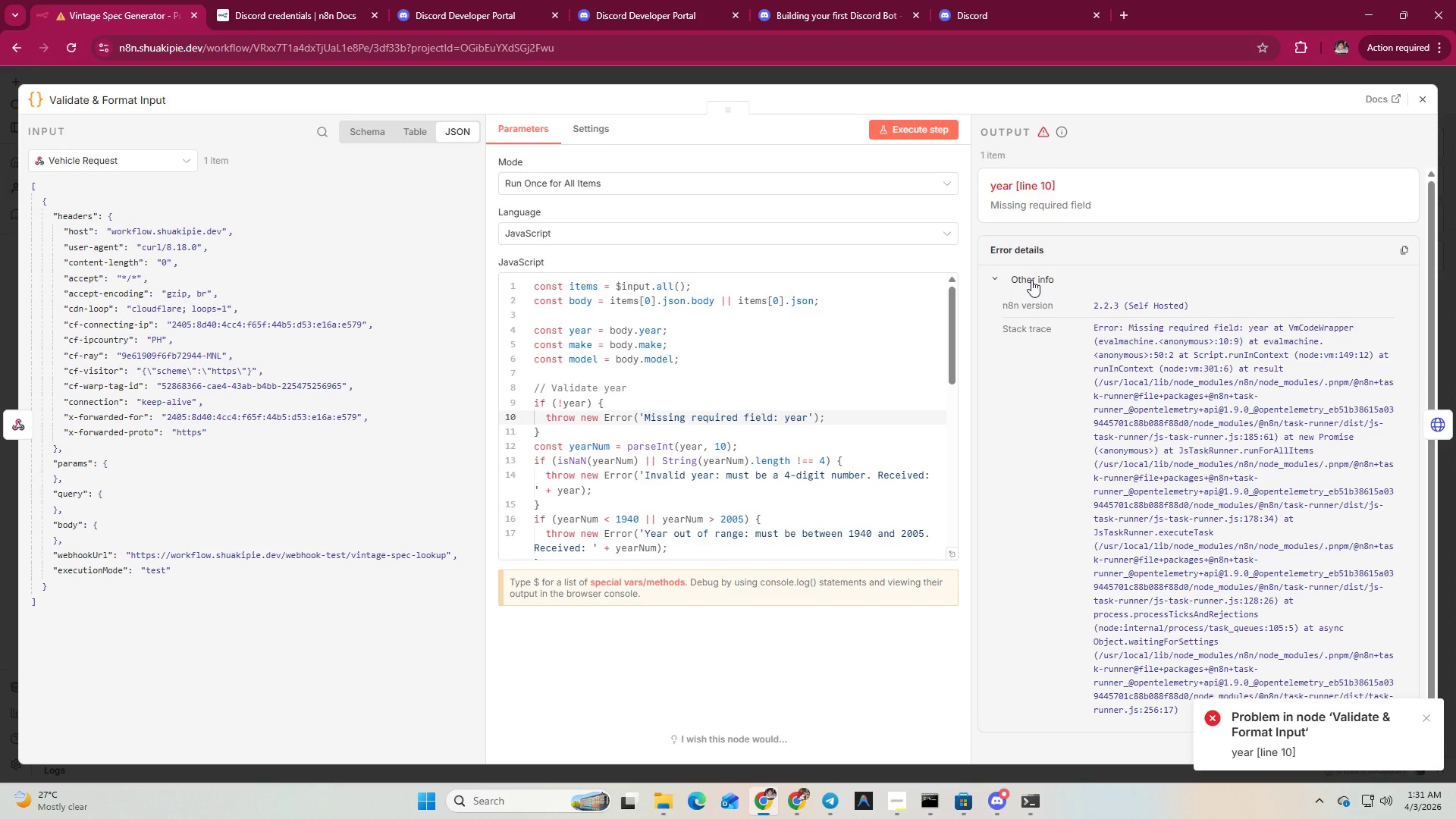 
left_click([1424, 97])
 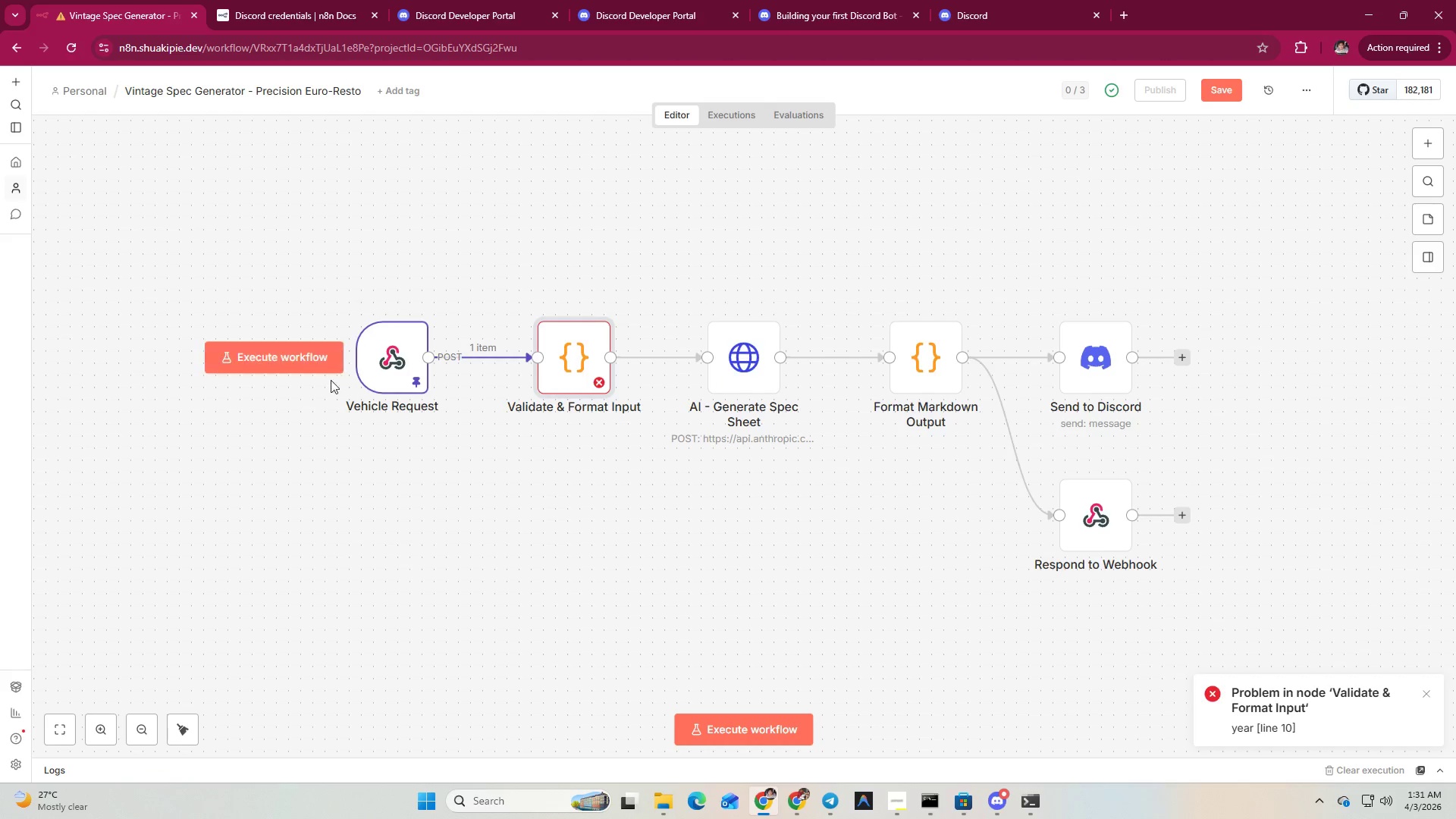 
double_click([401, 372])
 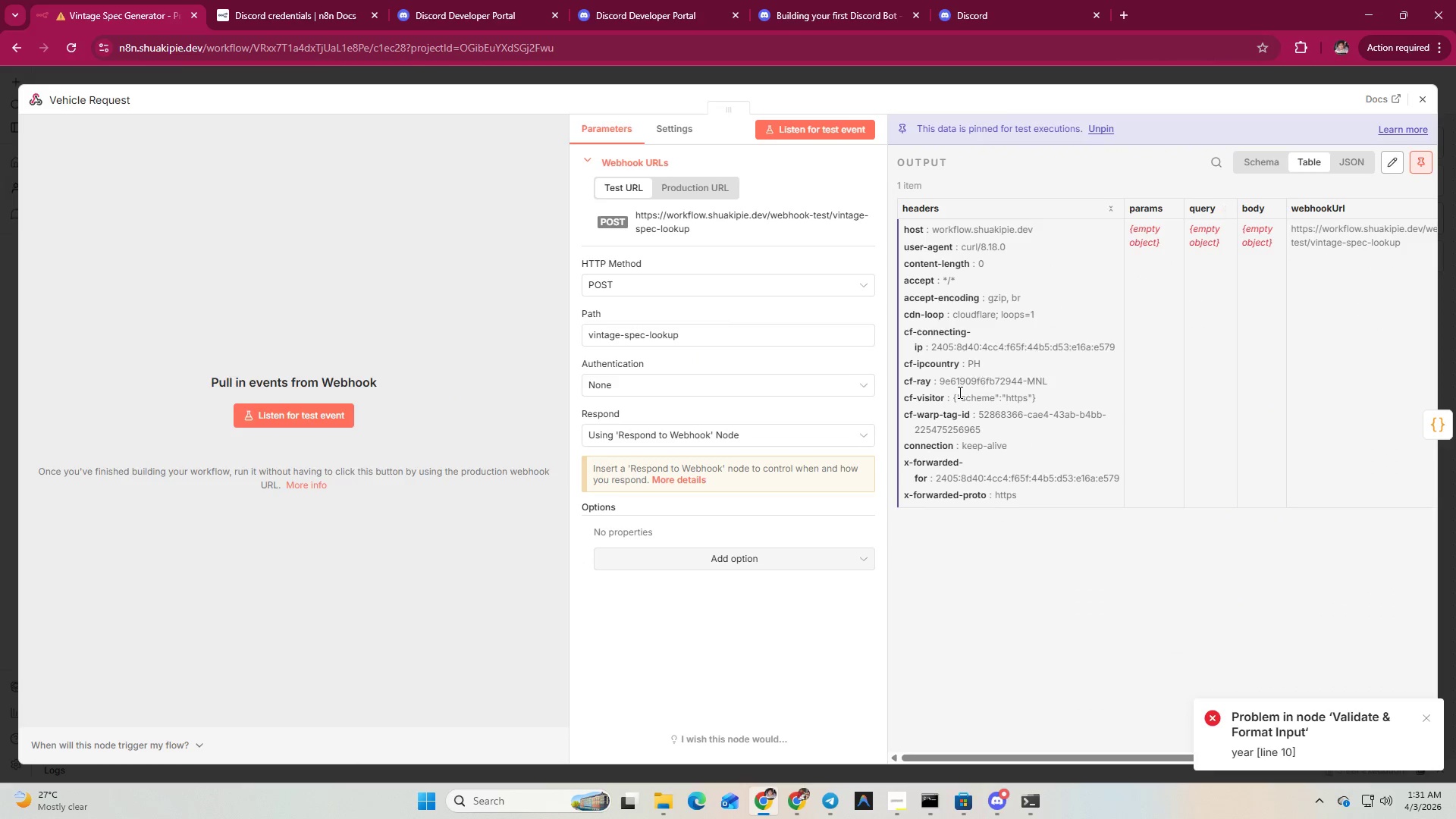 
left_click_drag(start_coordinate=[1276, 250], to_coordinate=[1006, 305])
 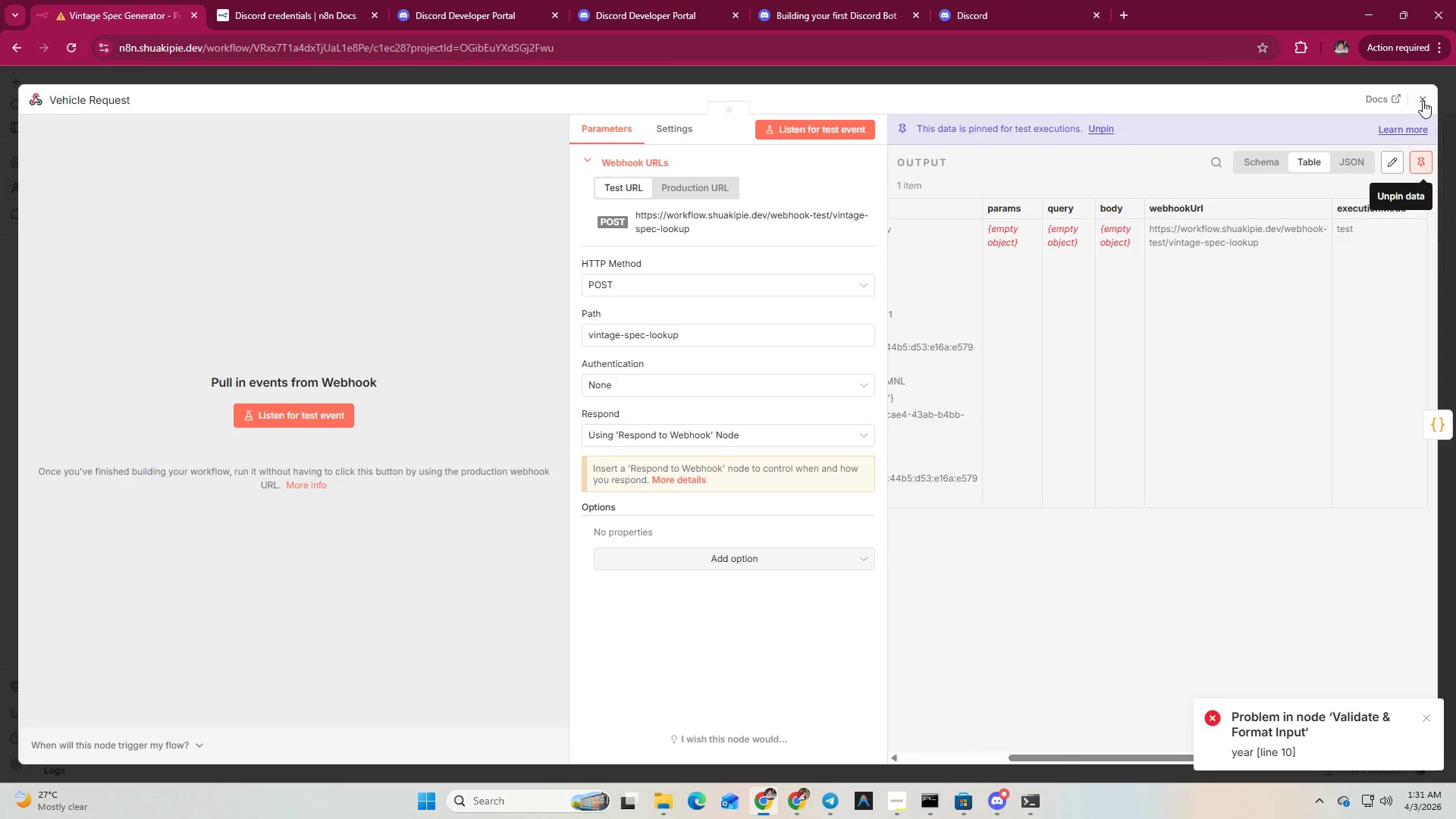 
left_click([1423, 101])
 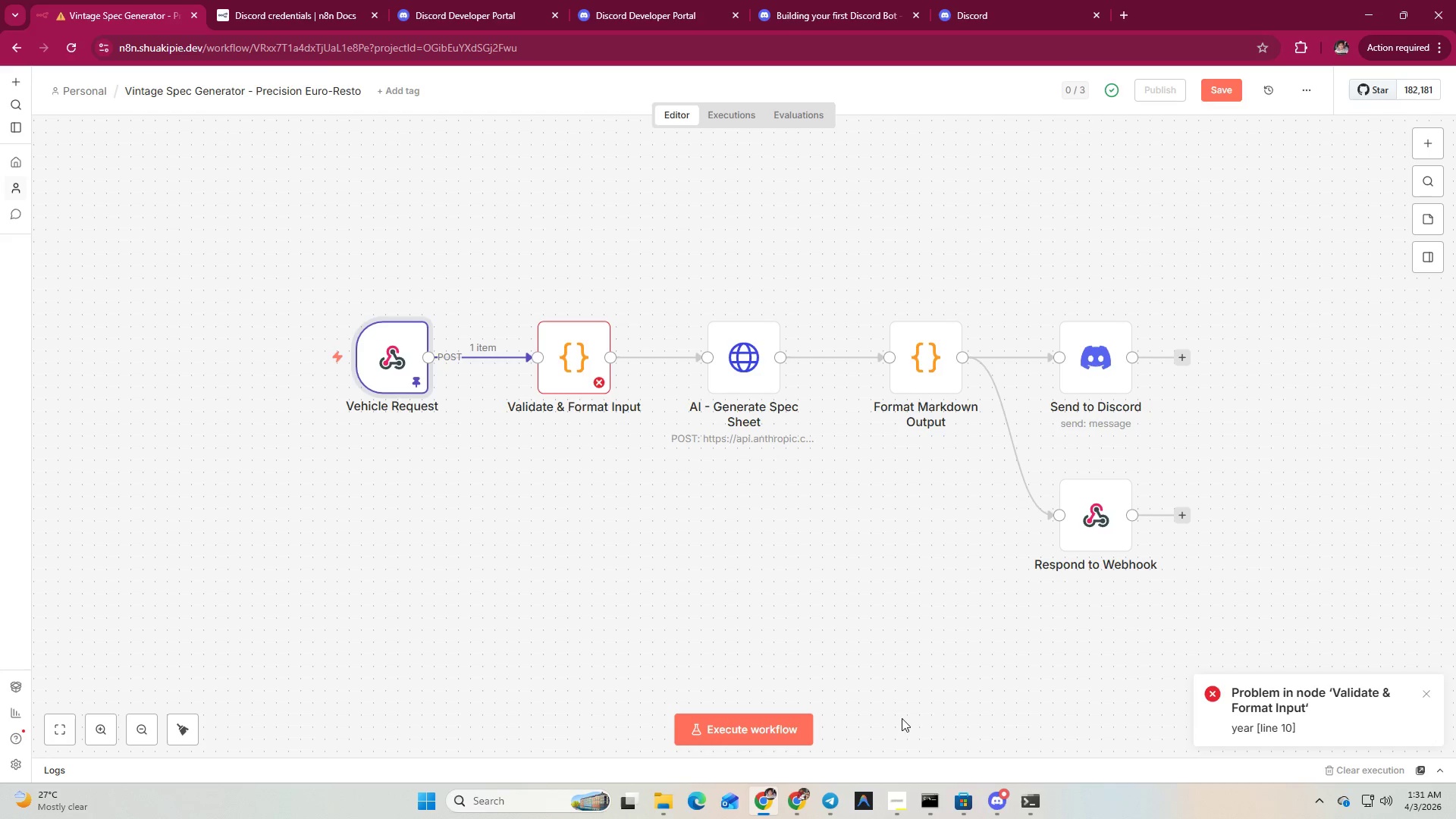 
wait(8.77)
 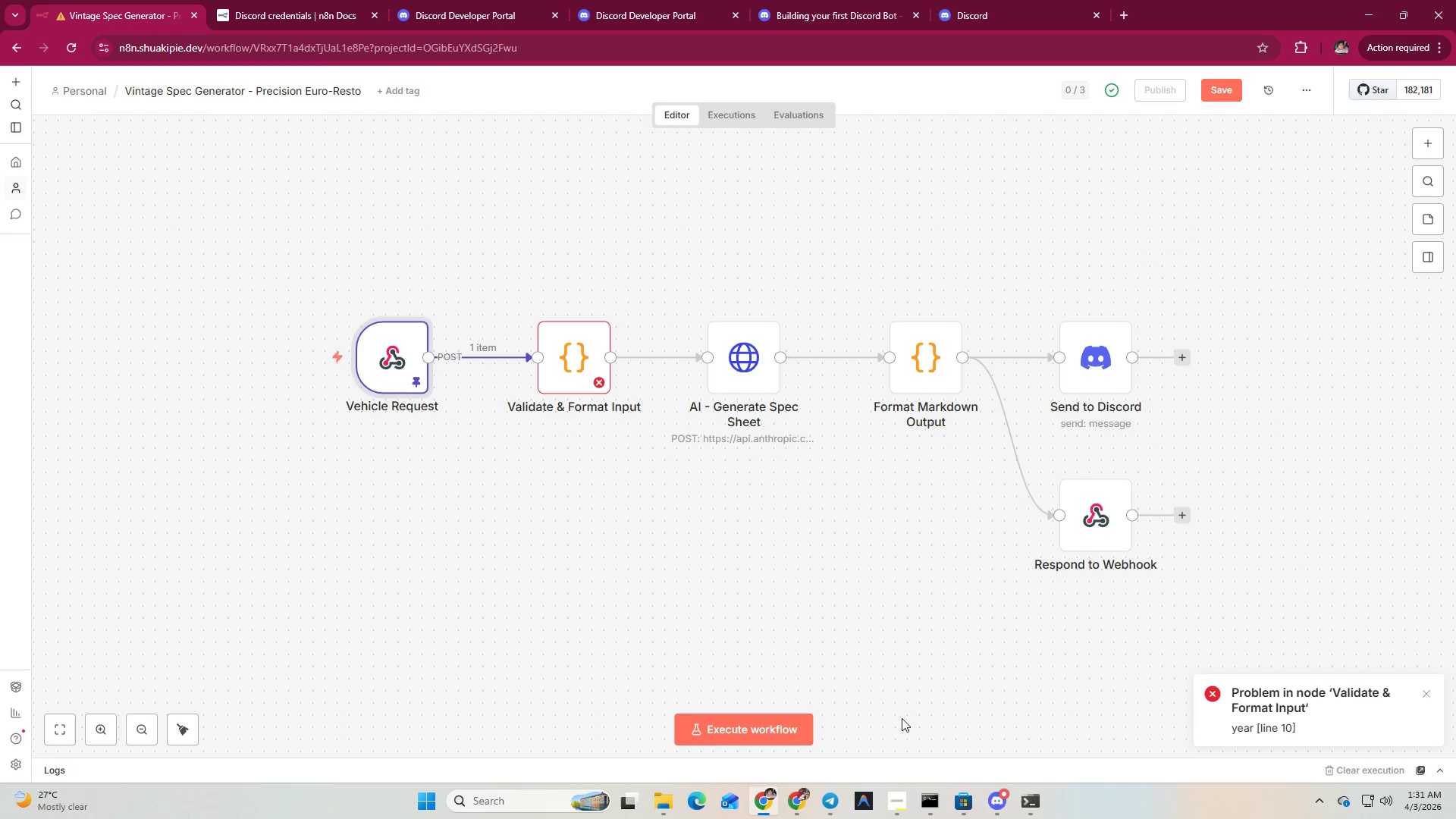 
left_click([1018, 802])
 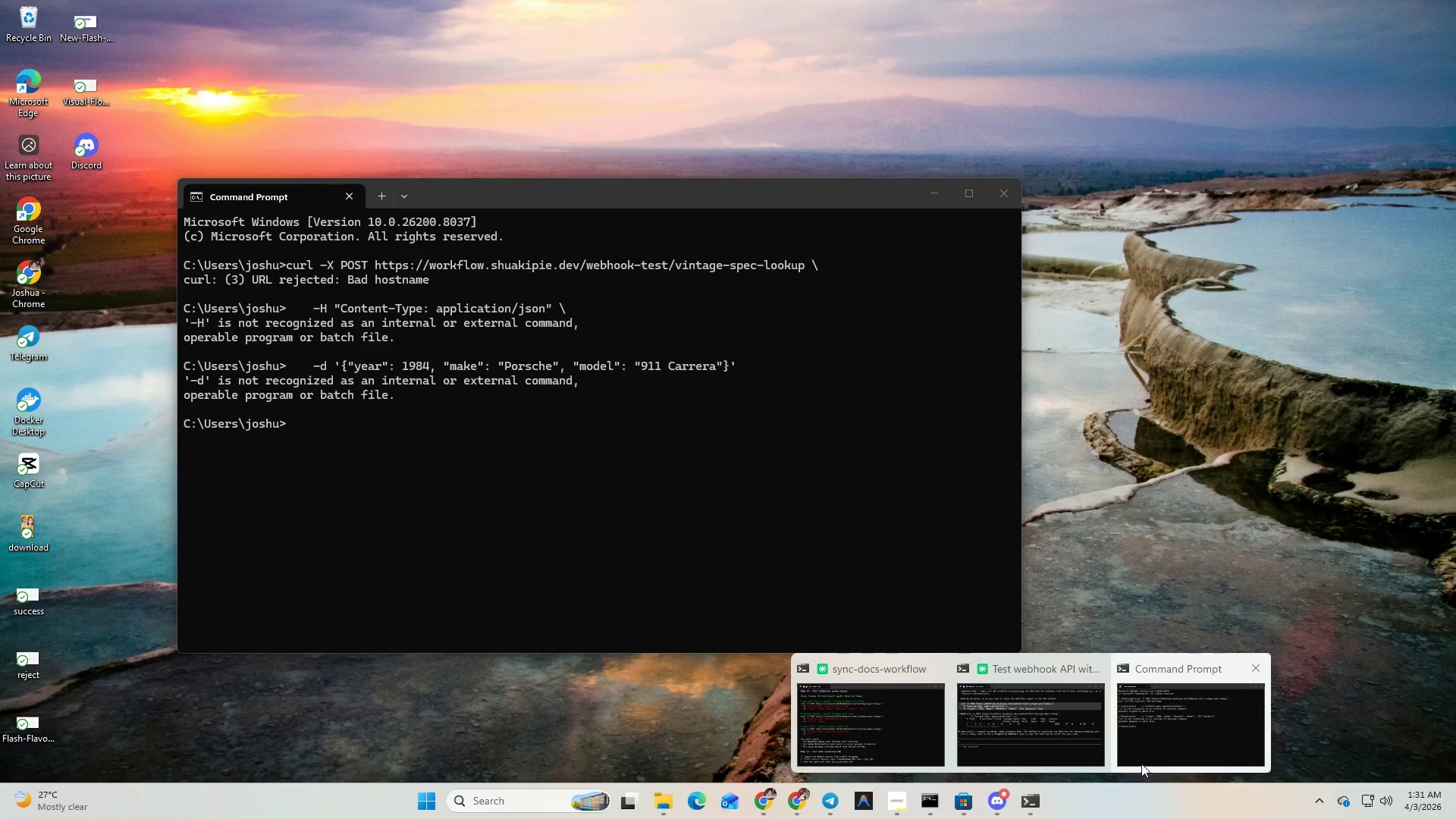 
left_click([1141, 763])
 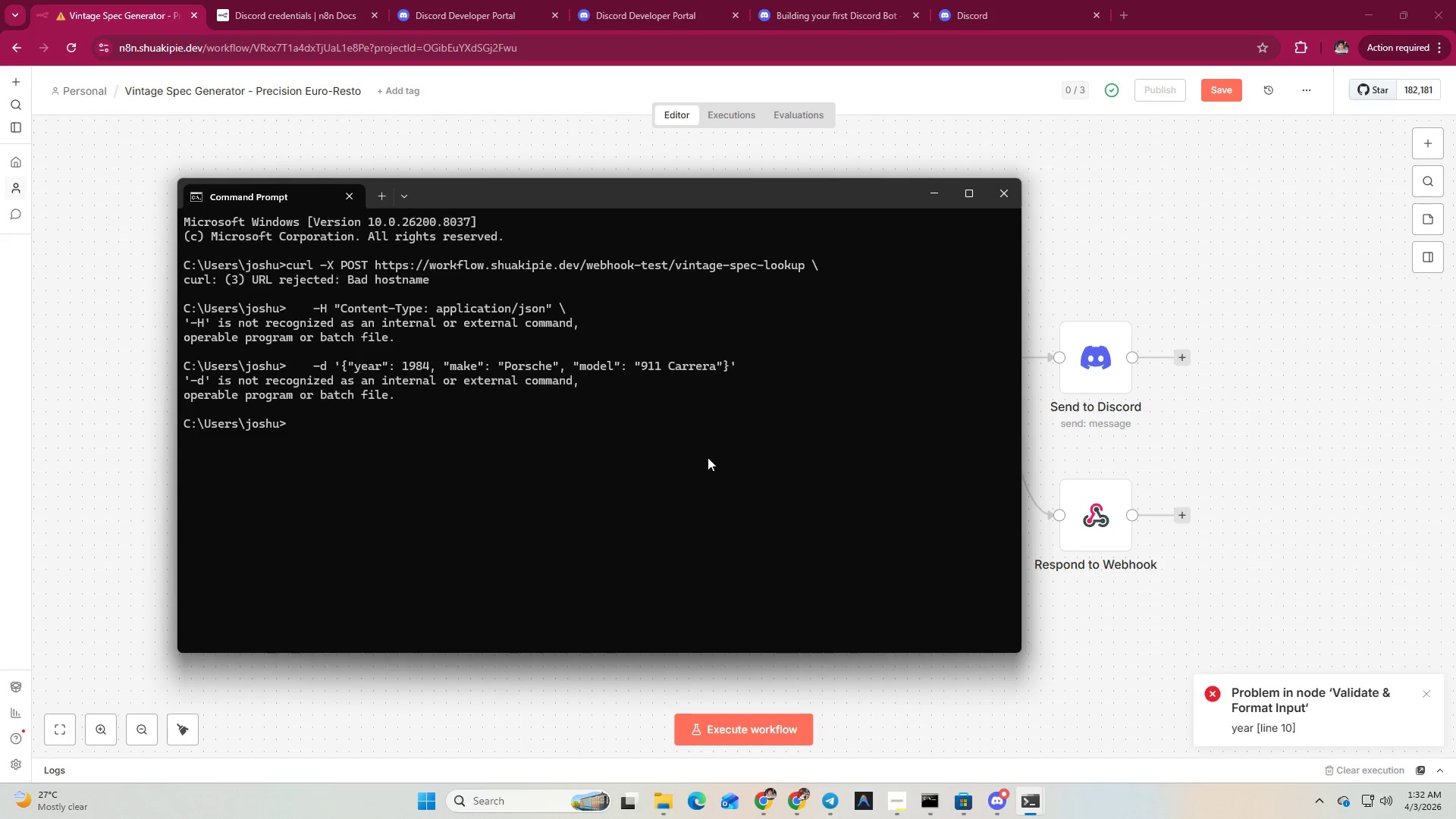 
right_click([708, 457])
 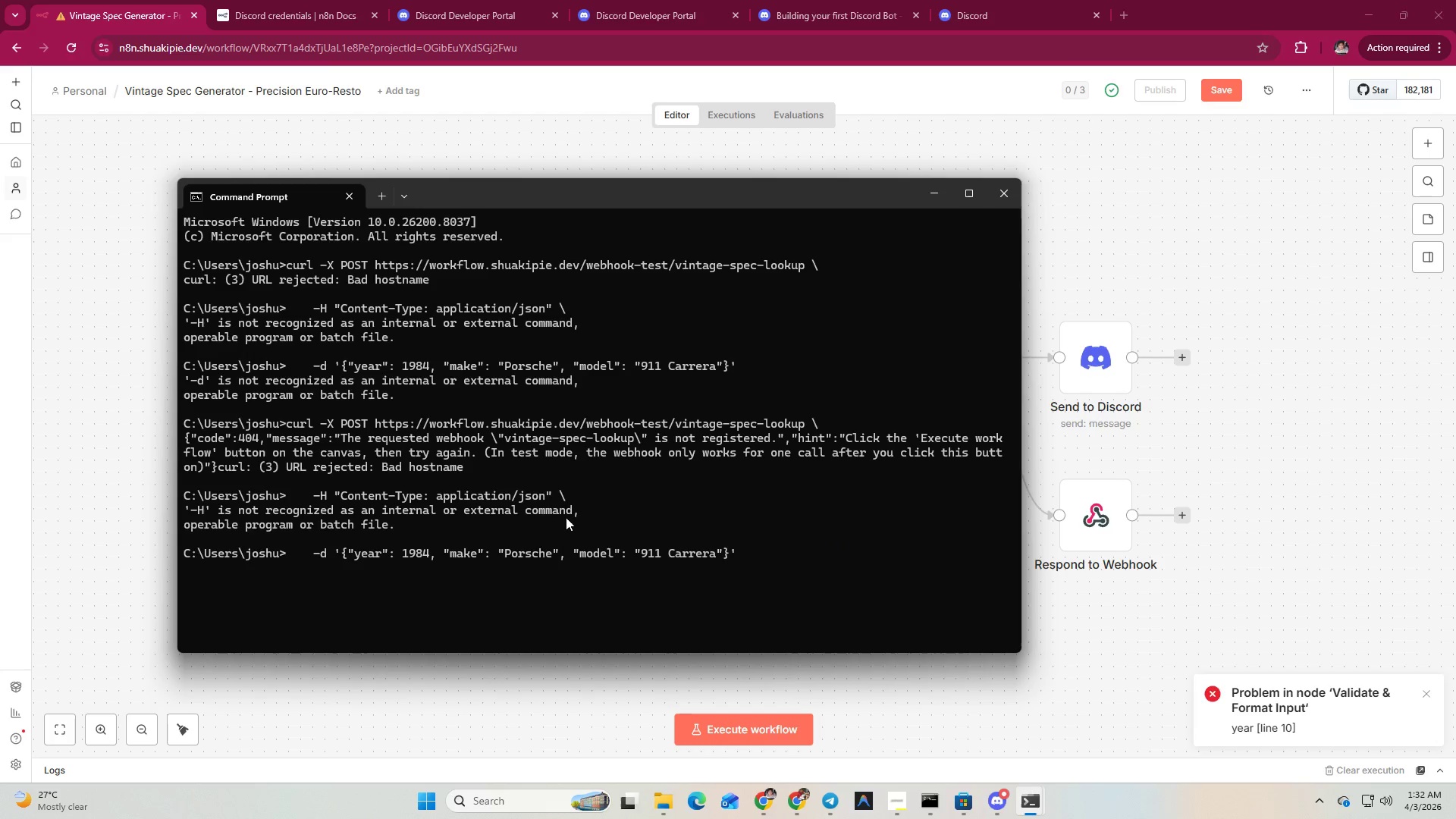 
wait(9.84)
 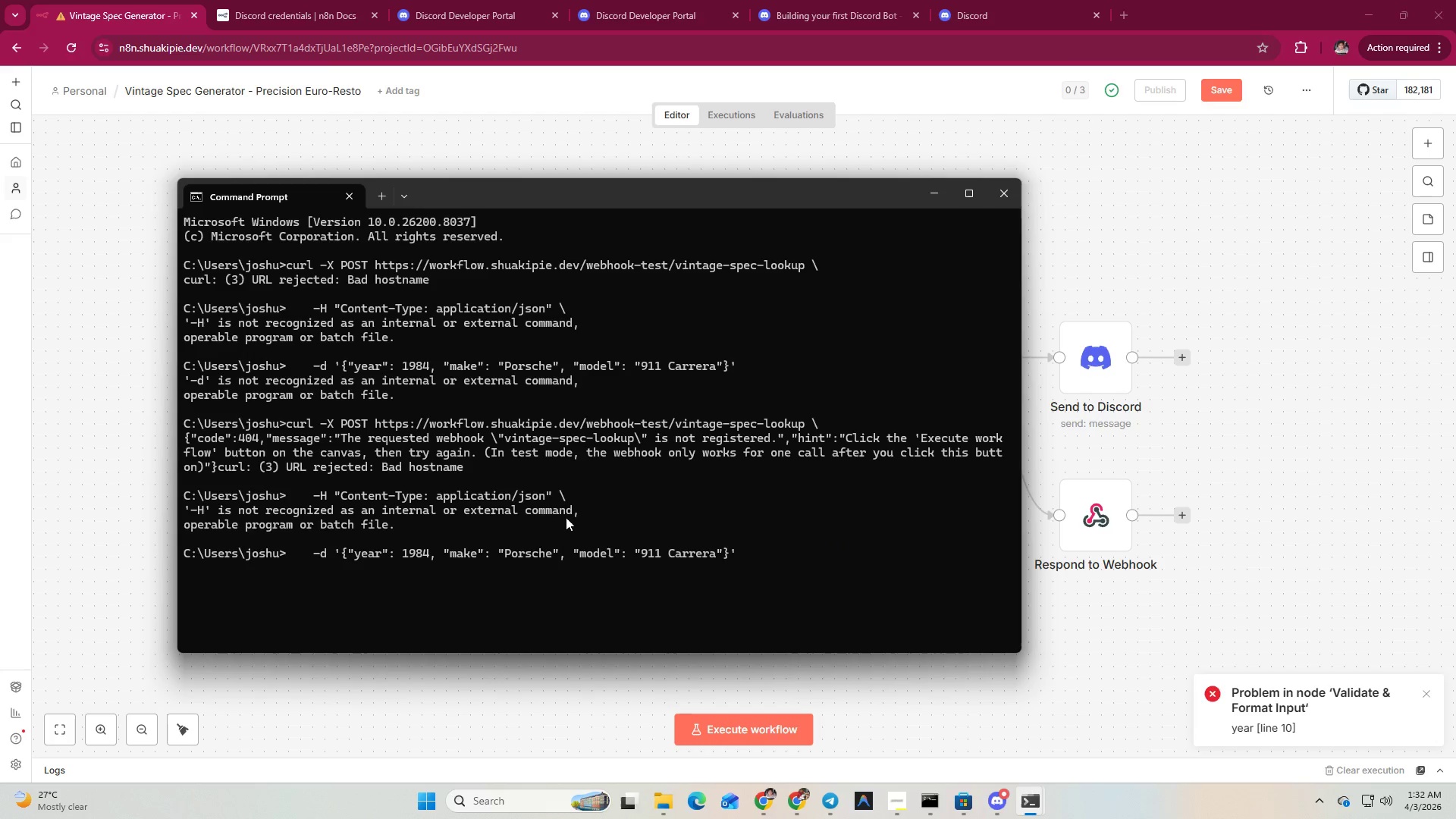 
left_click([1131, 18])
 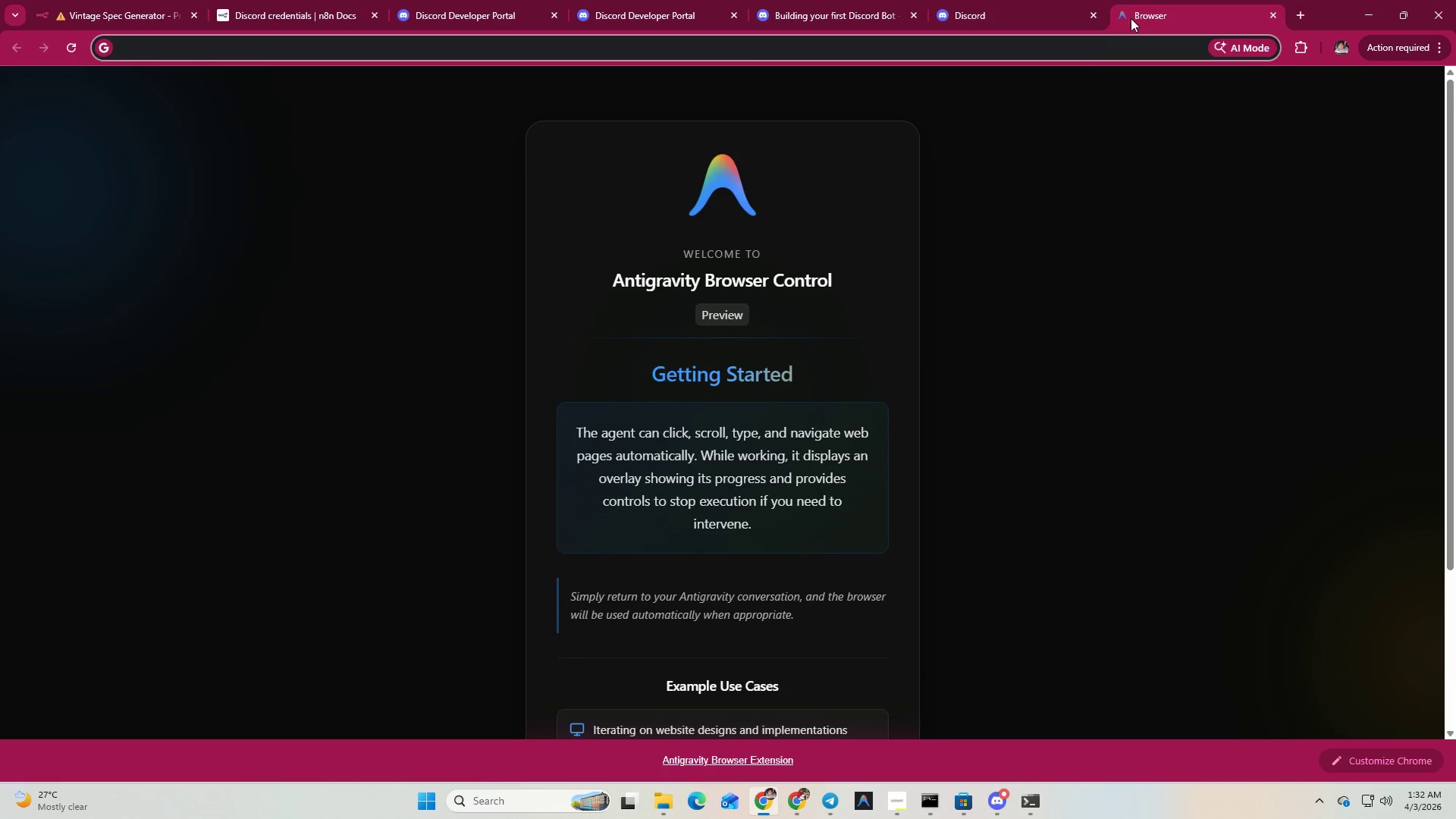 
type(ch)
 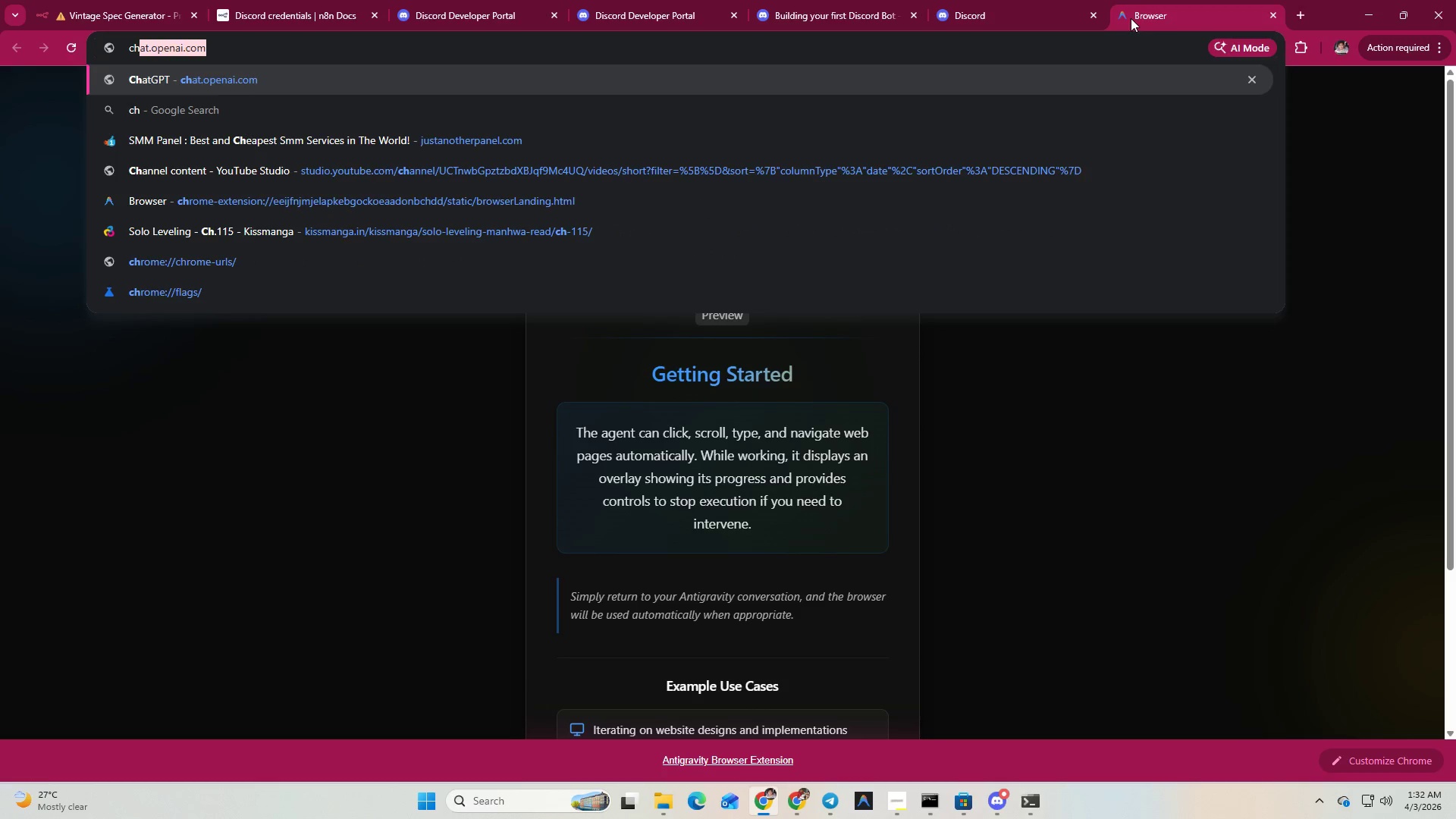 
key(Enter)
 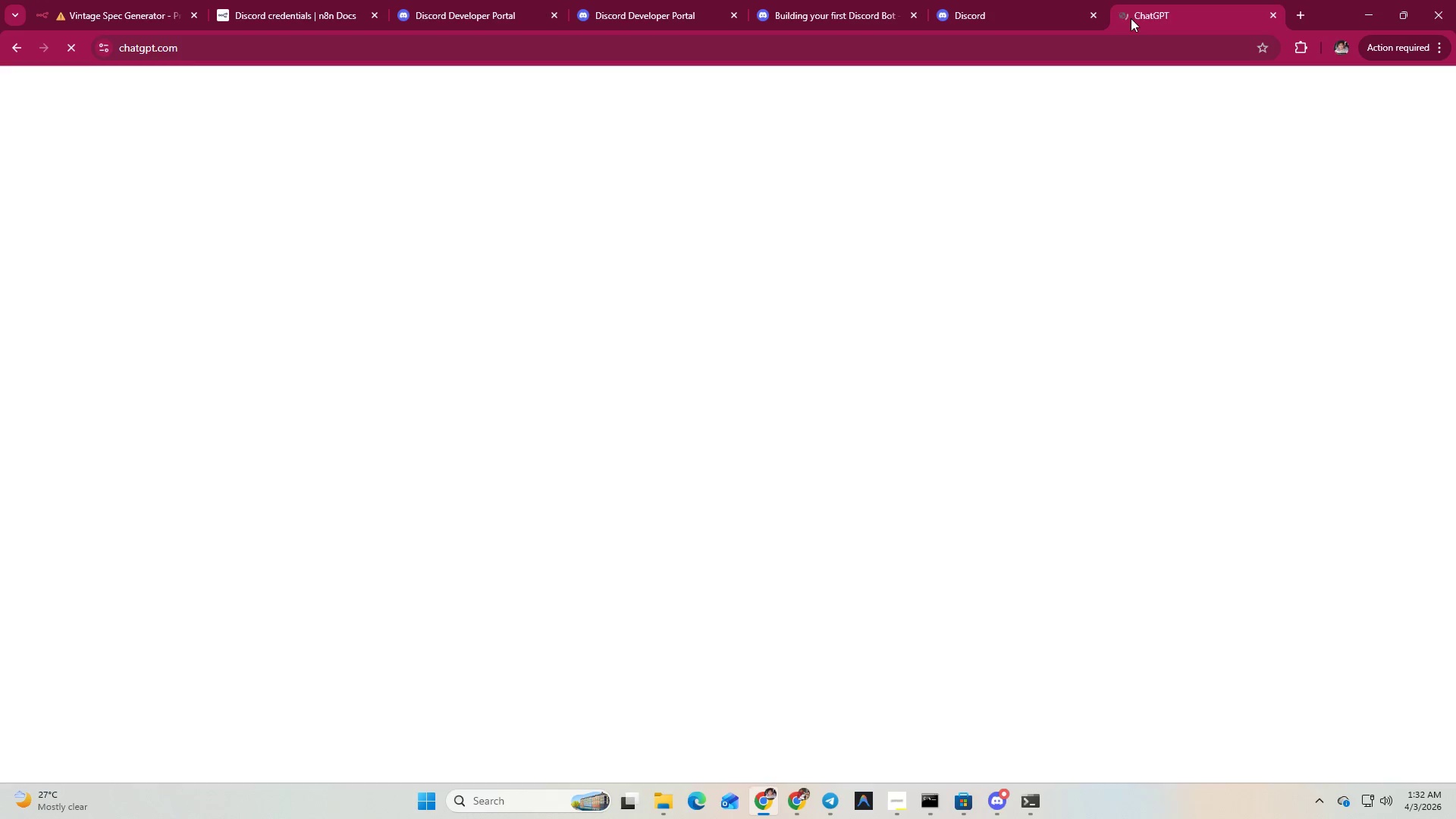 
key(Control+V)
 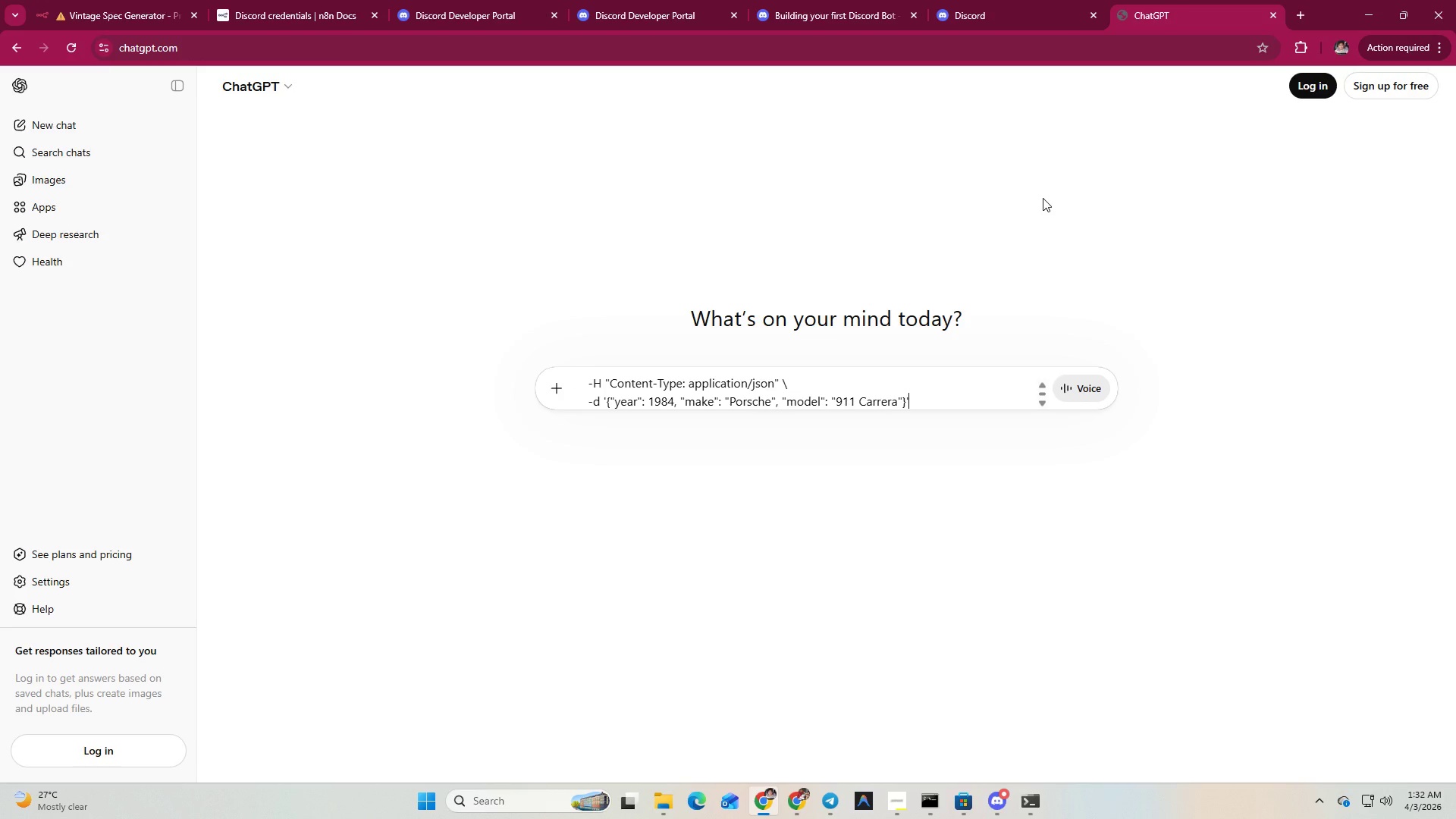 
type( fix t)
 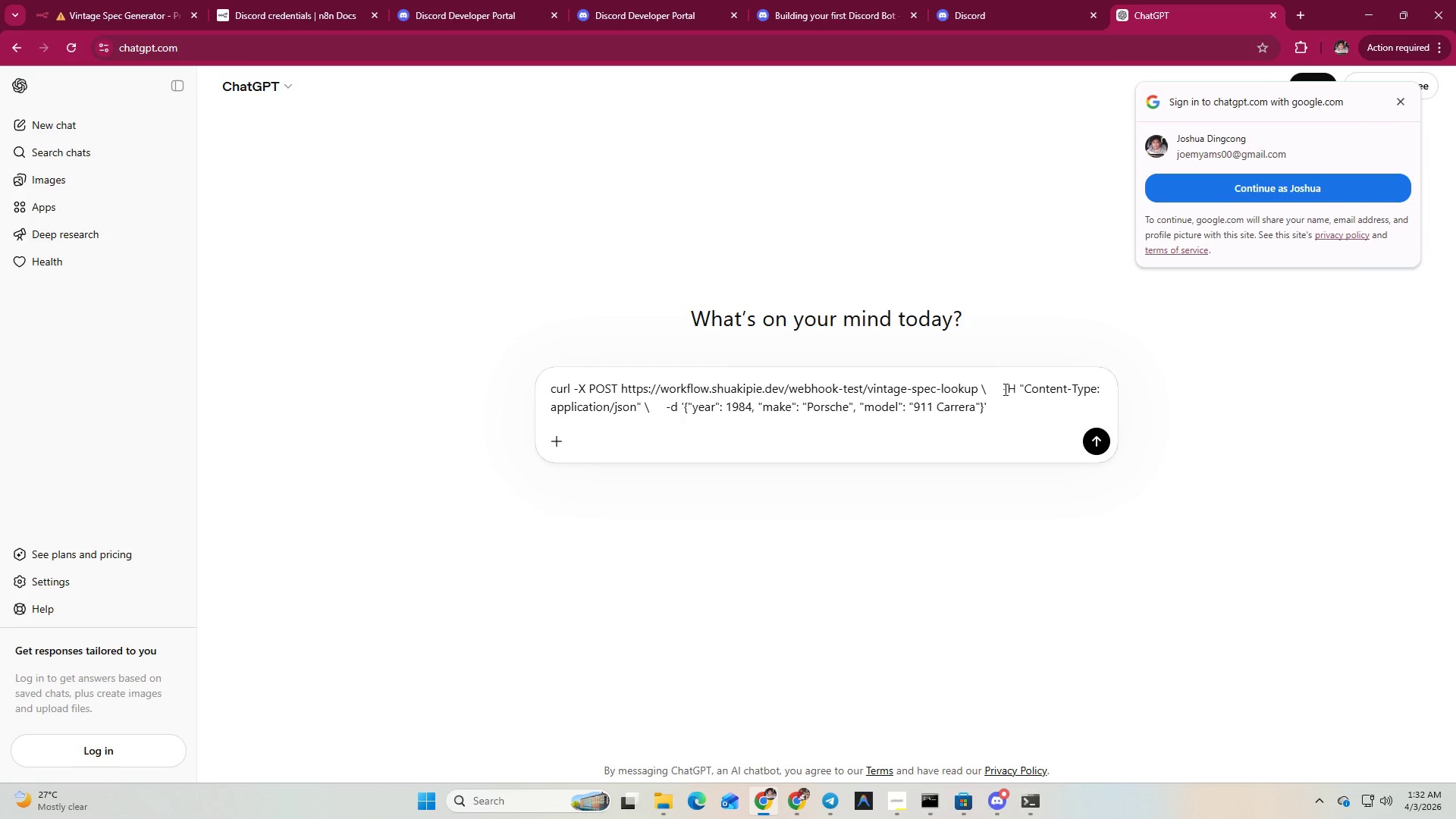 
double_click([1007, 411])
 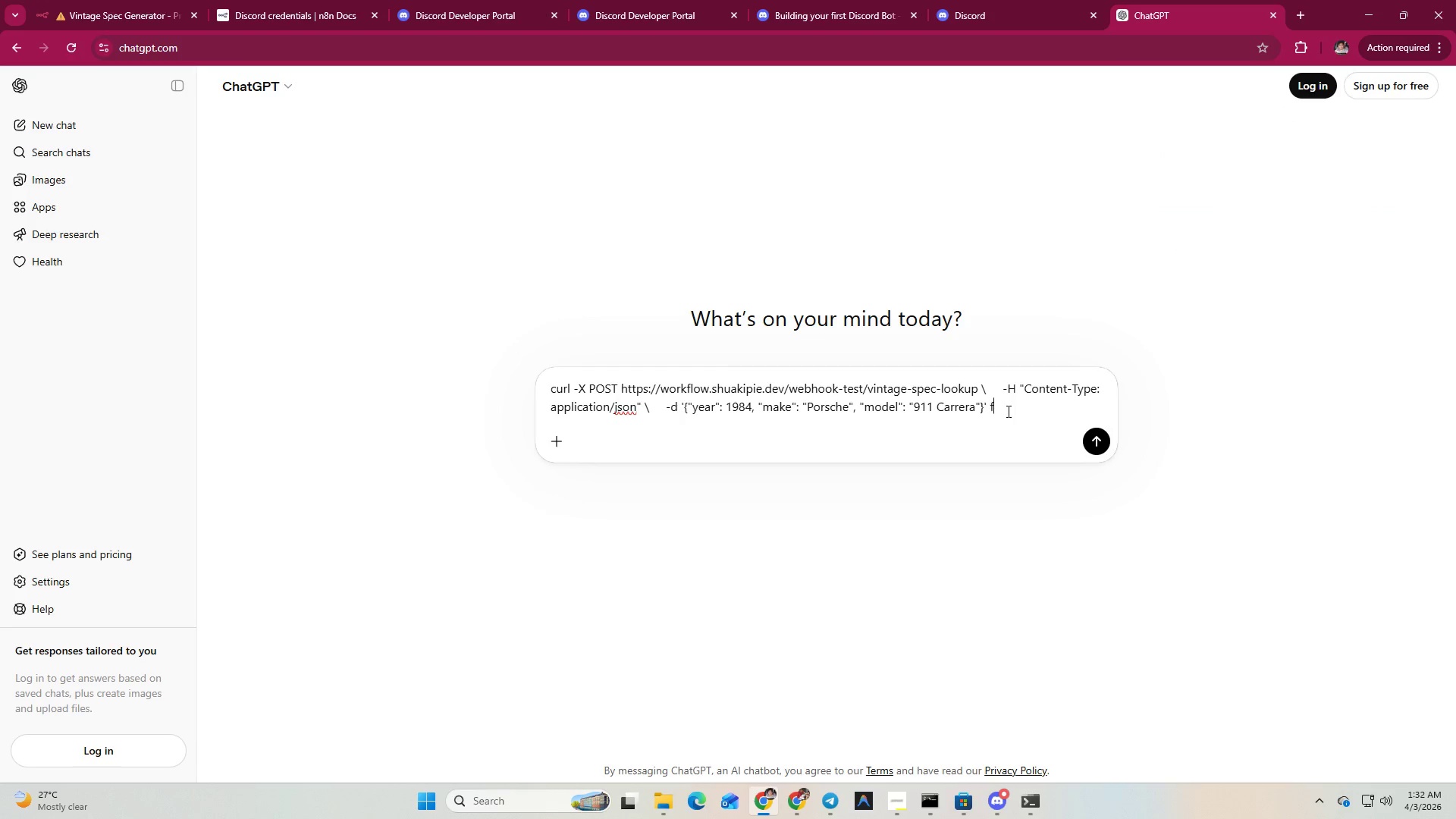 
type(fix this)
 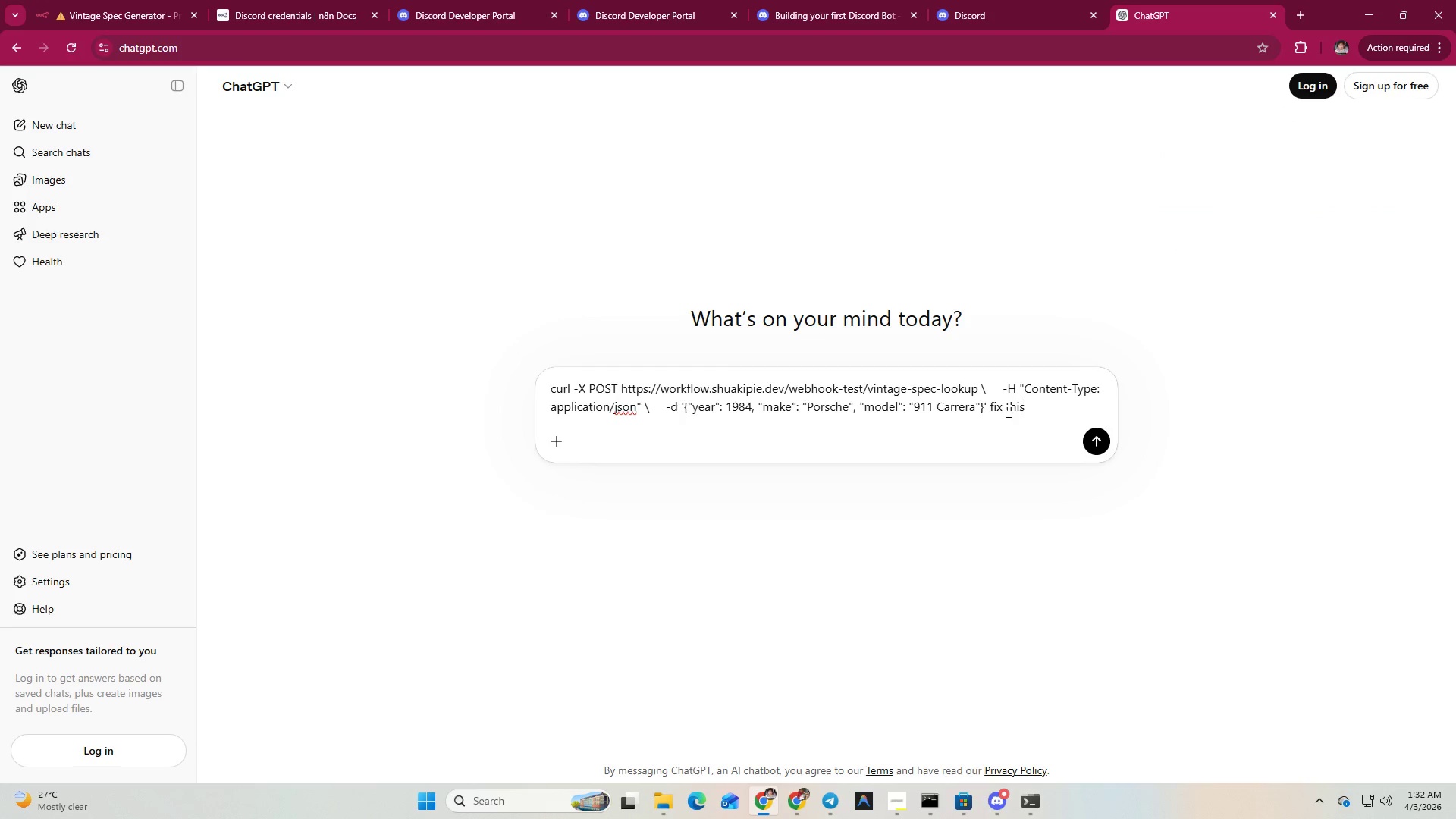 
key(Enter)
 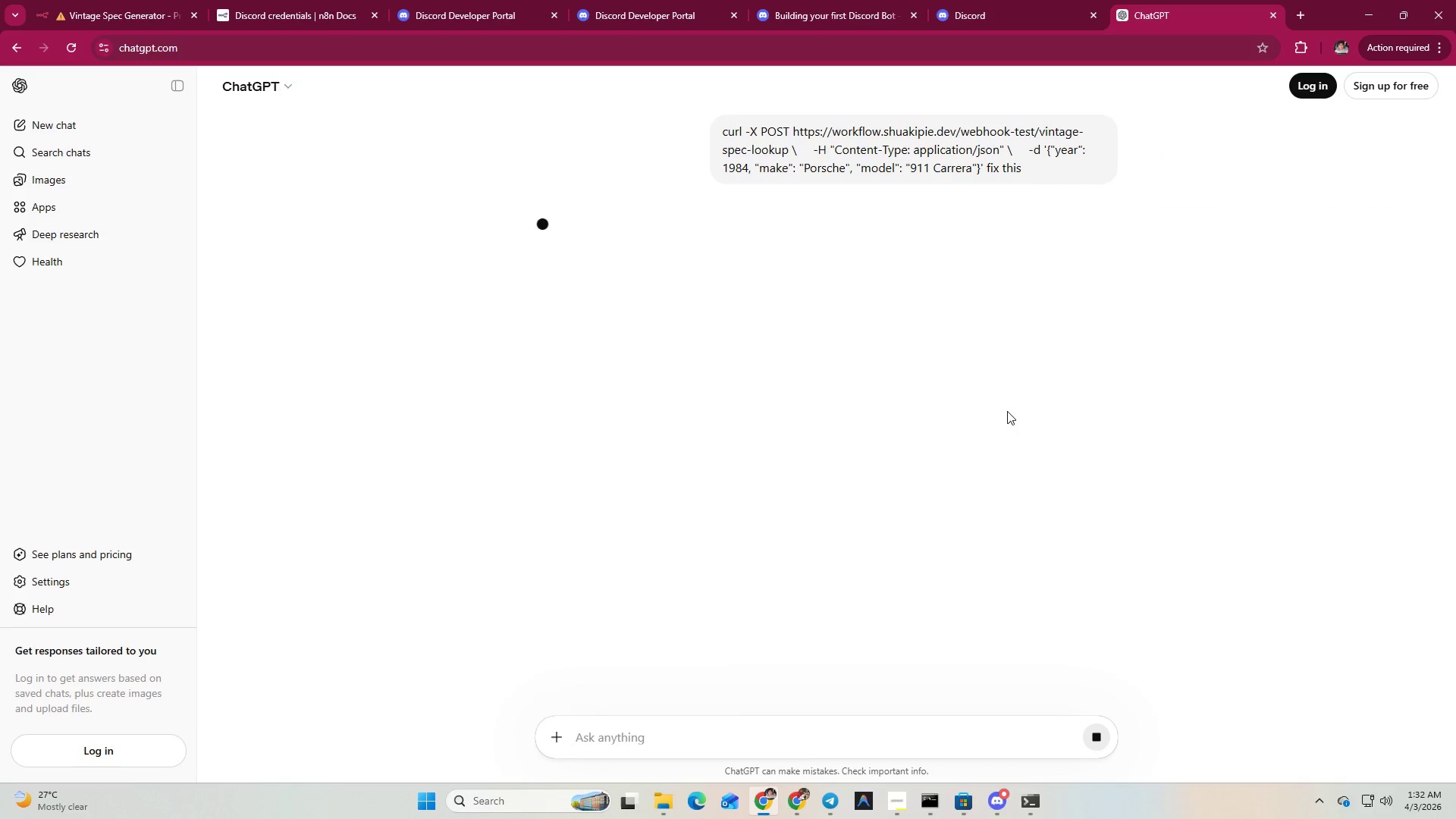 
scroll: coordinate [1005, 411], scroll_direction: up, amount: 1.0
 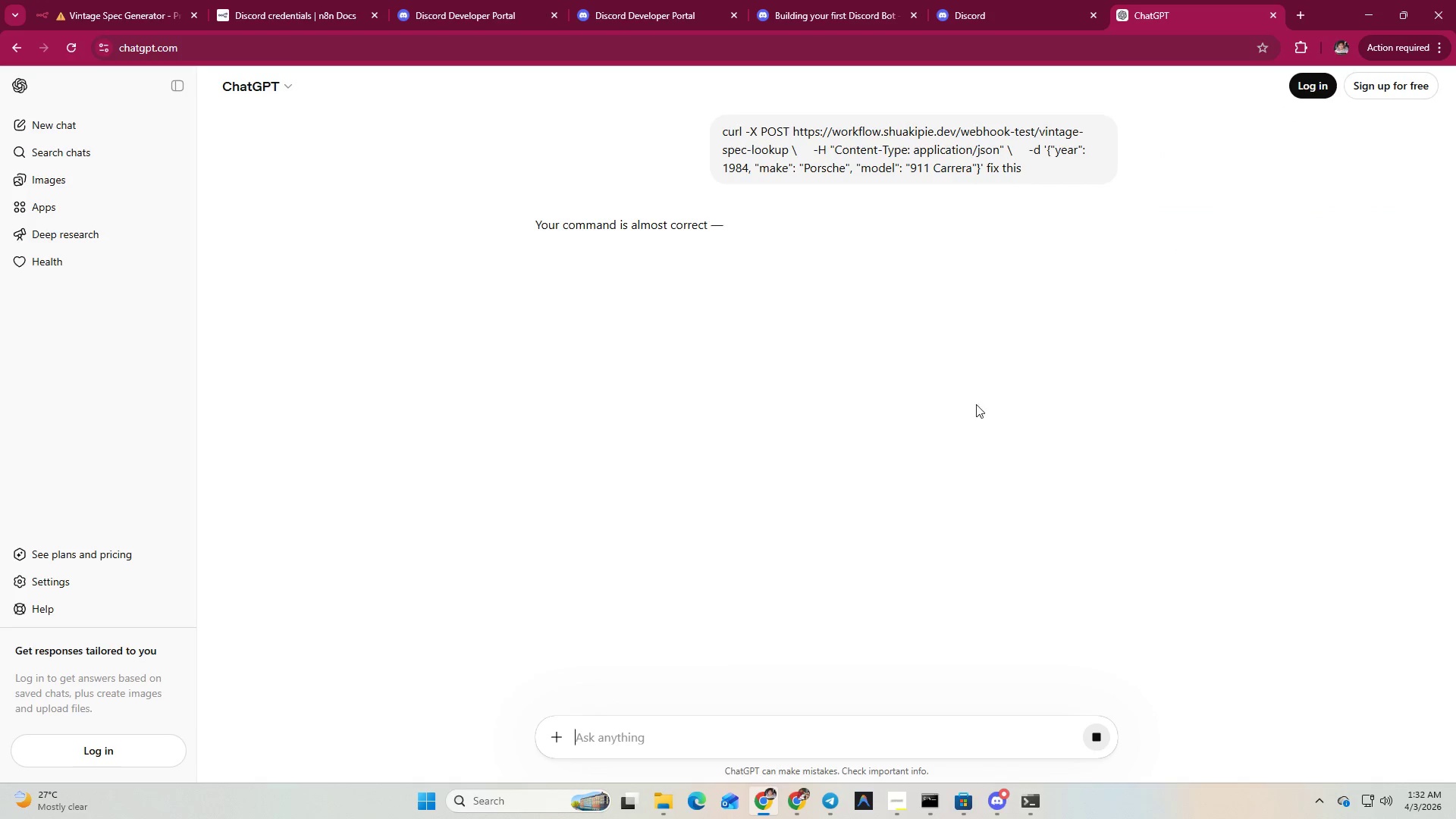 
mouse_move([943, 388])
 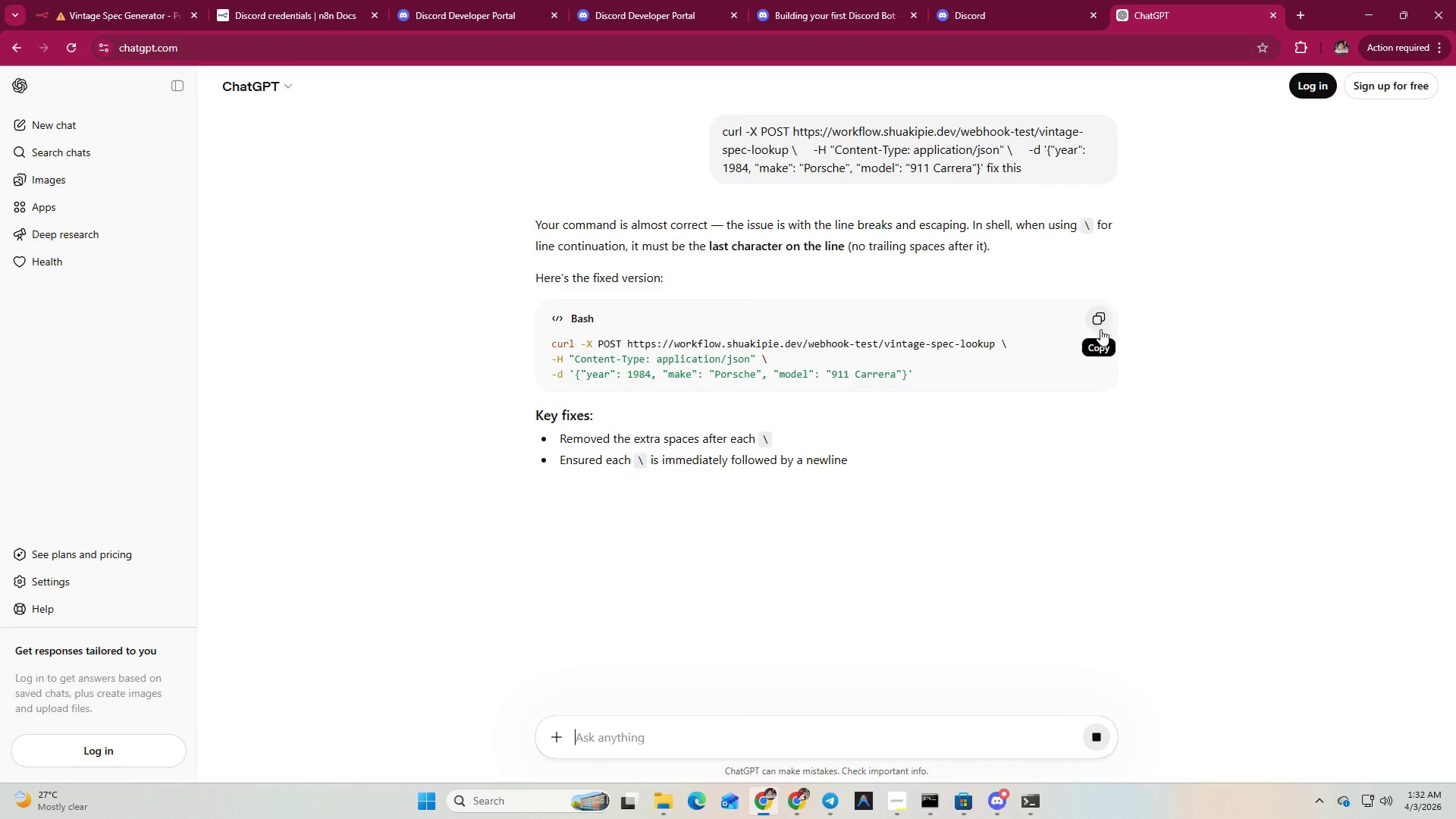 
left_click([1102, 321])
 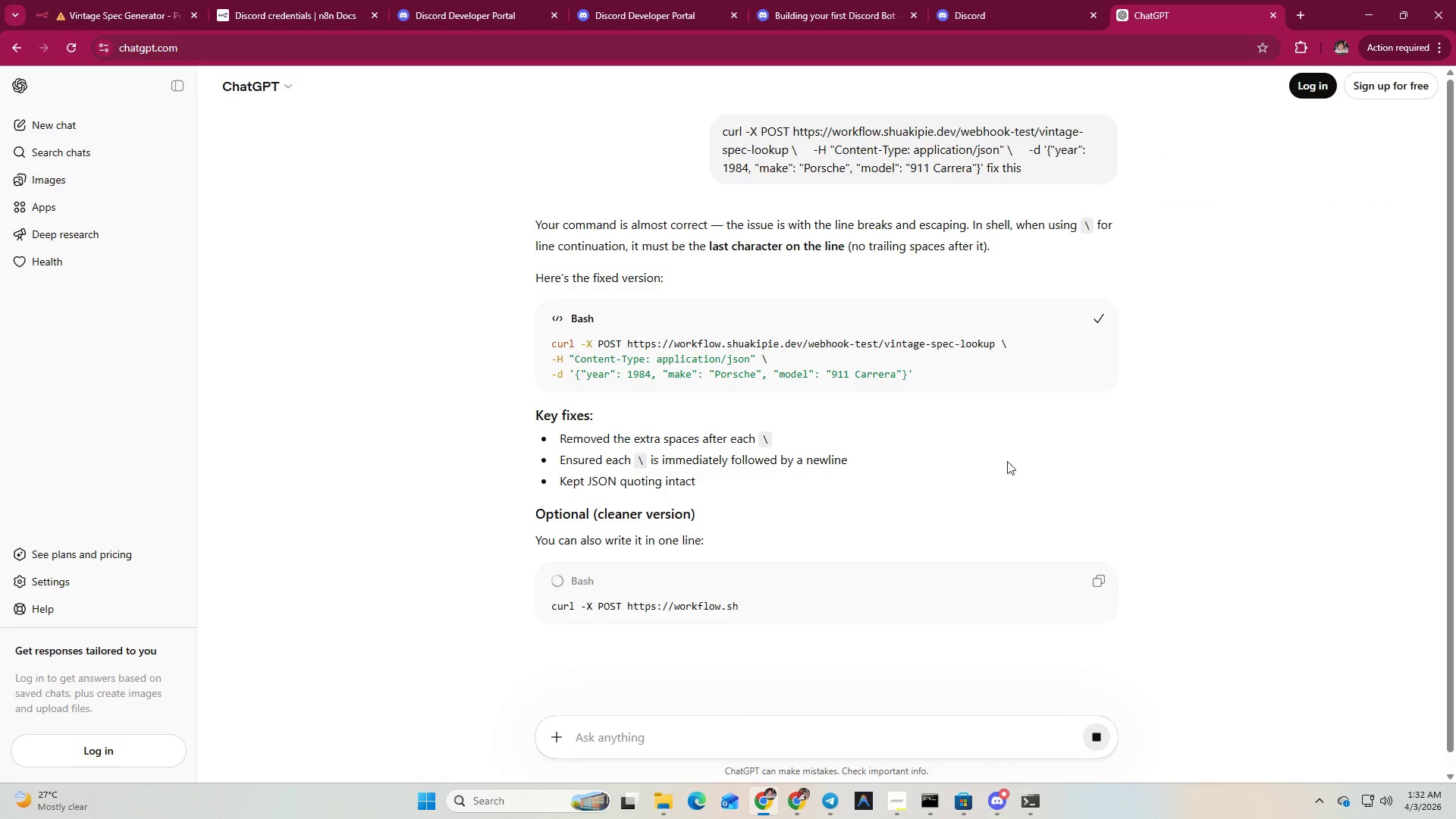 
key(Alt+AltLeft)
 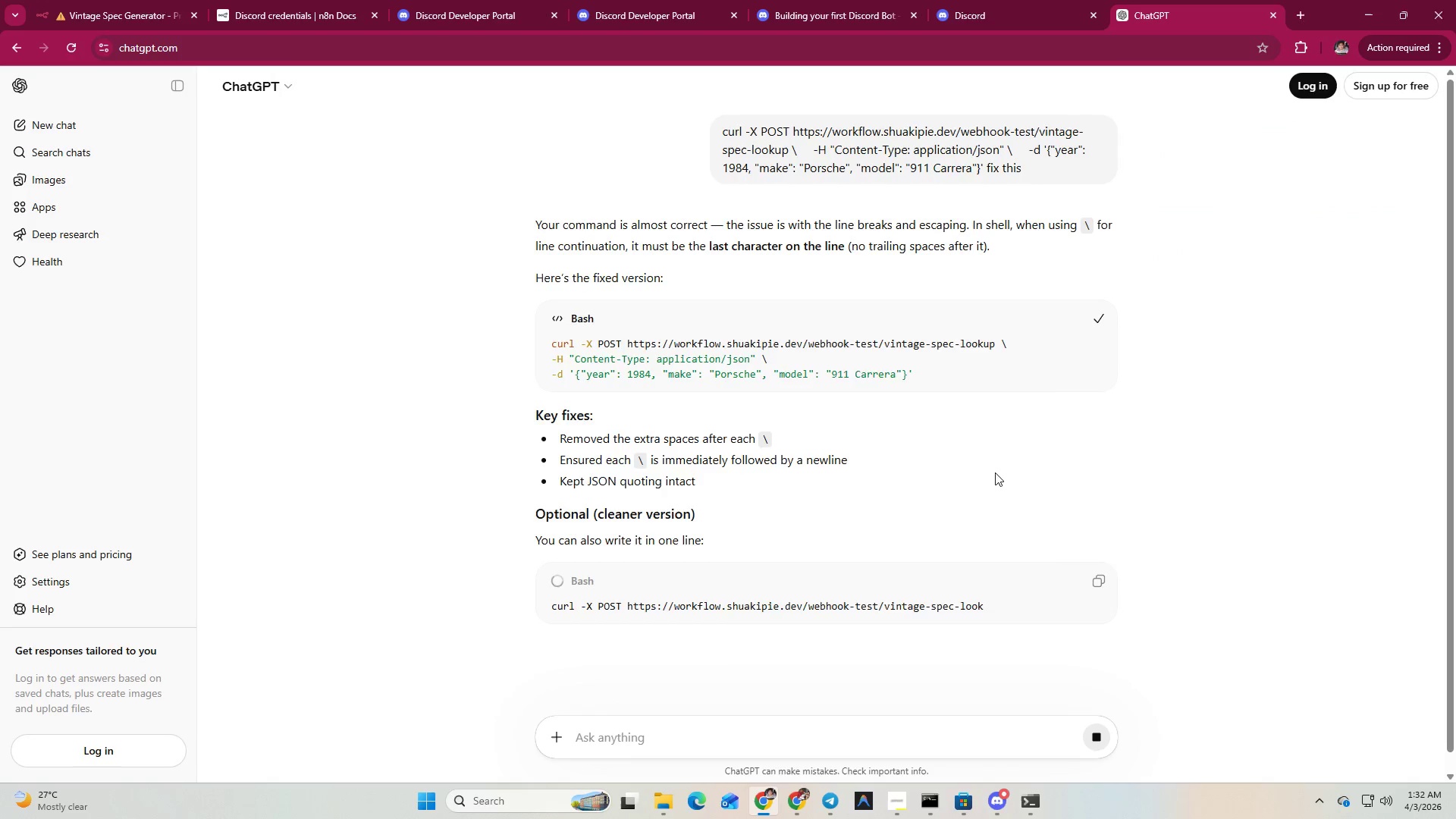 
key(Alt+Tab)
 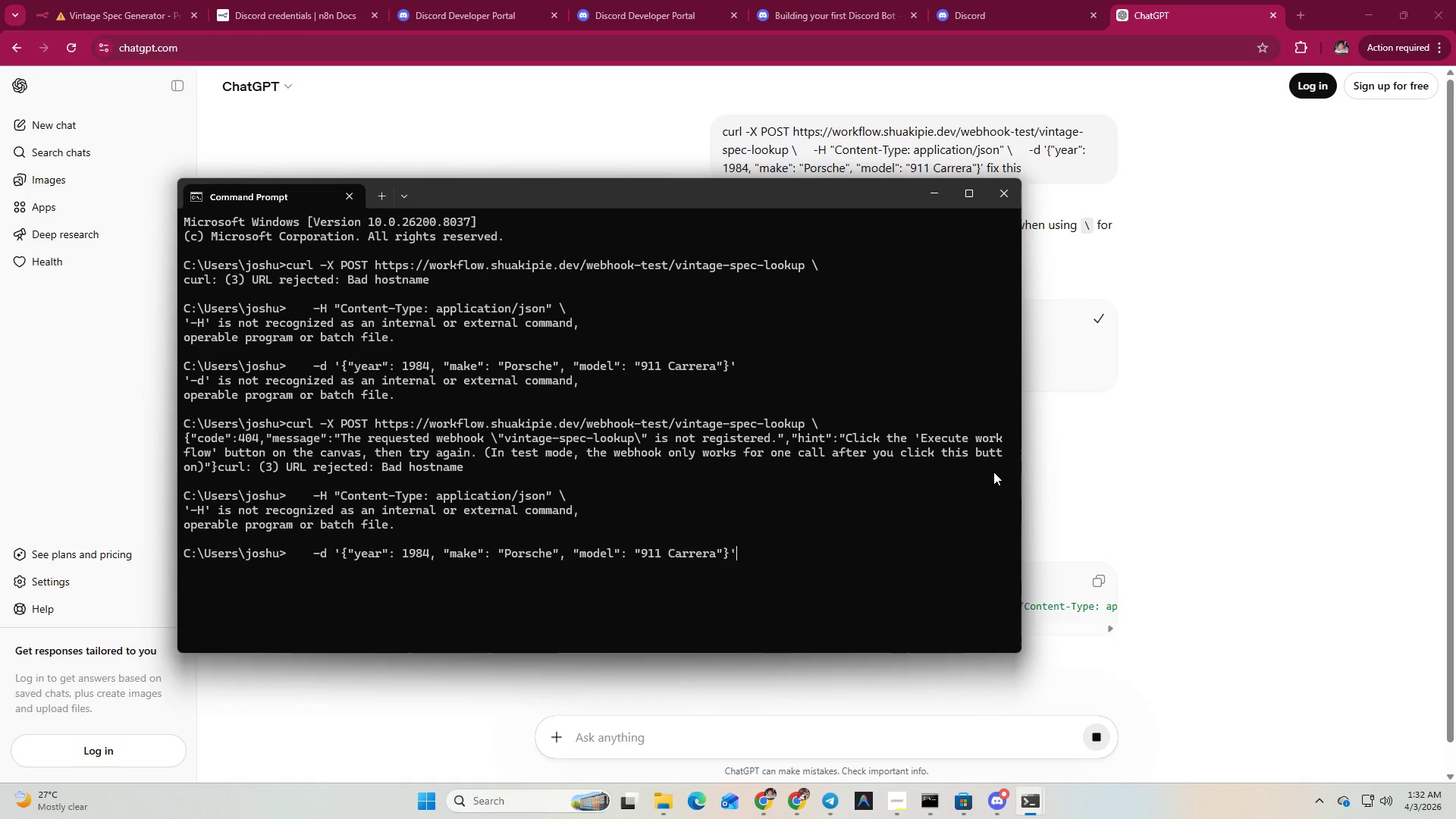 
key(Alt+AltLeft)
 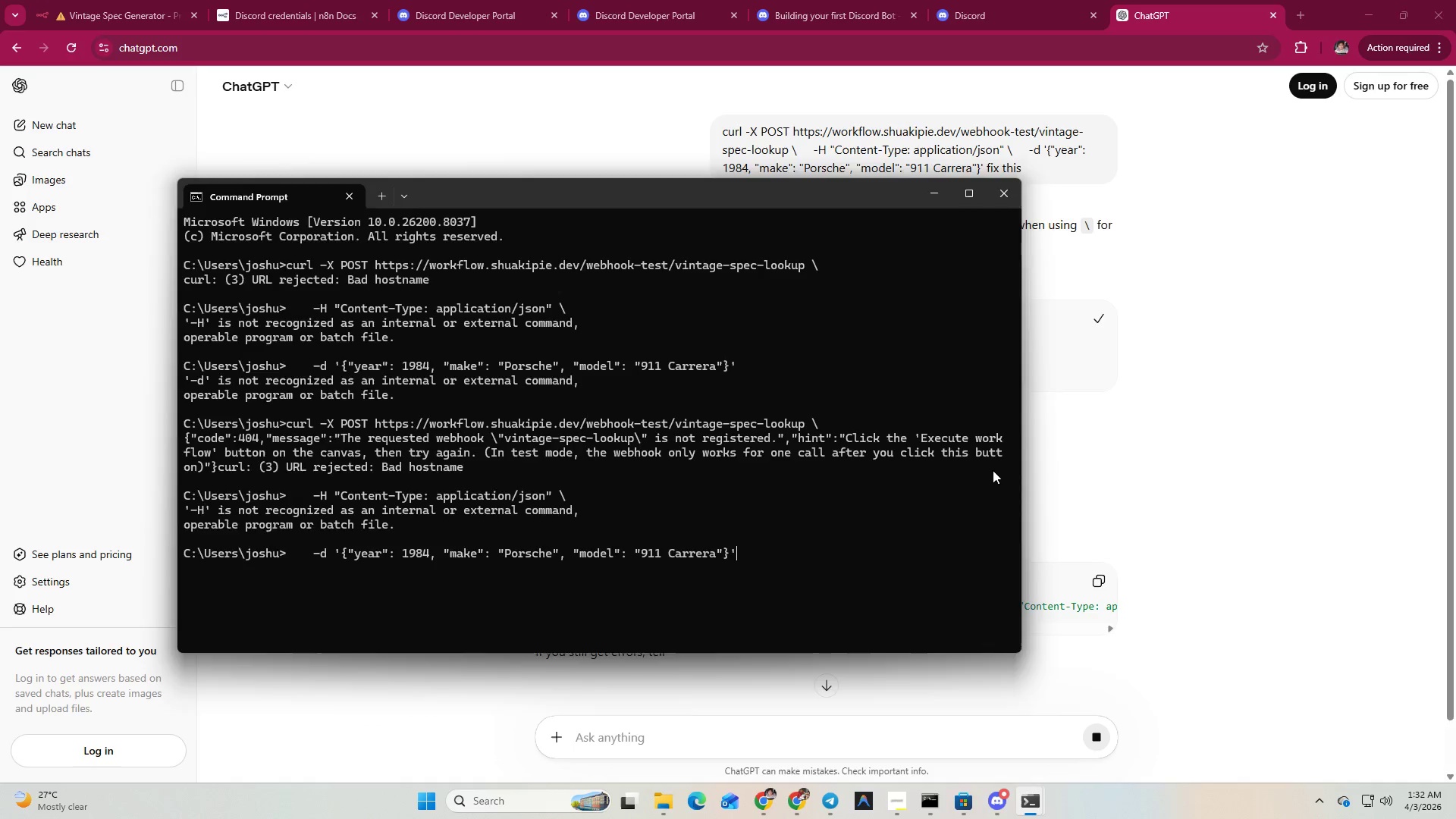 
key(Alt+Tab)
 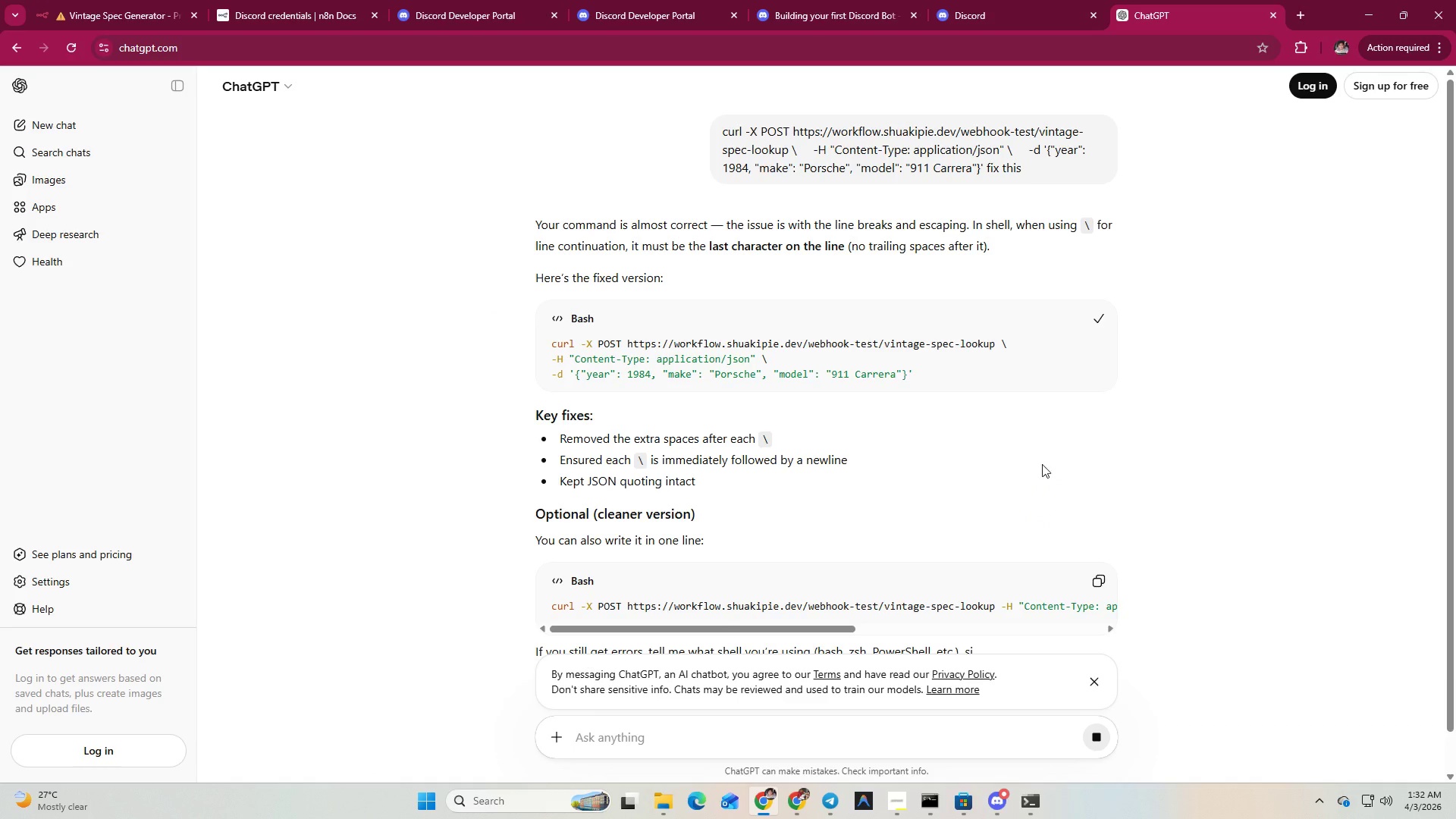 
scroll: coordinate [1053, 465], scroll_direction: down, amount: 1.0
 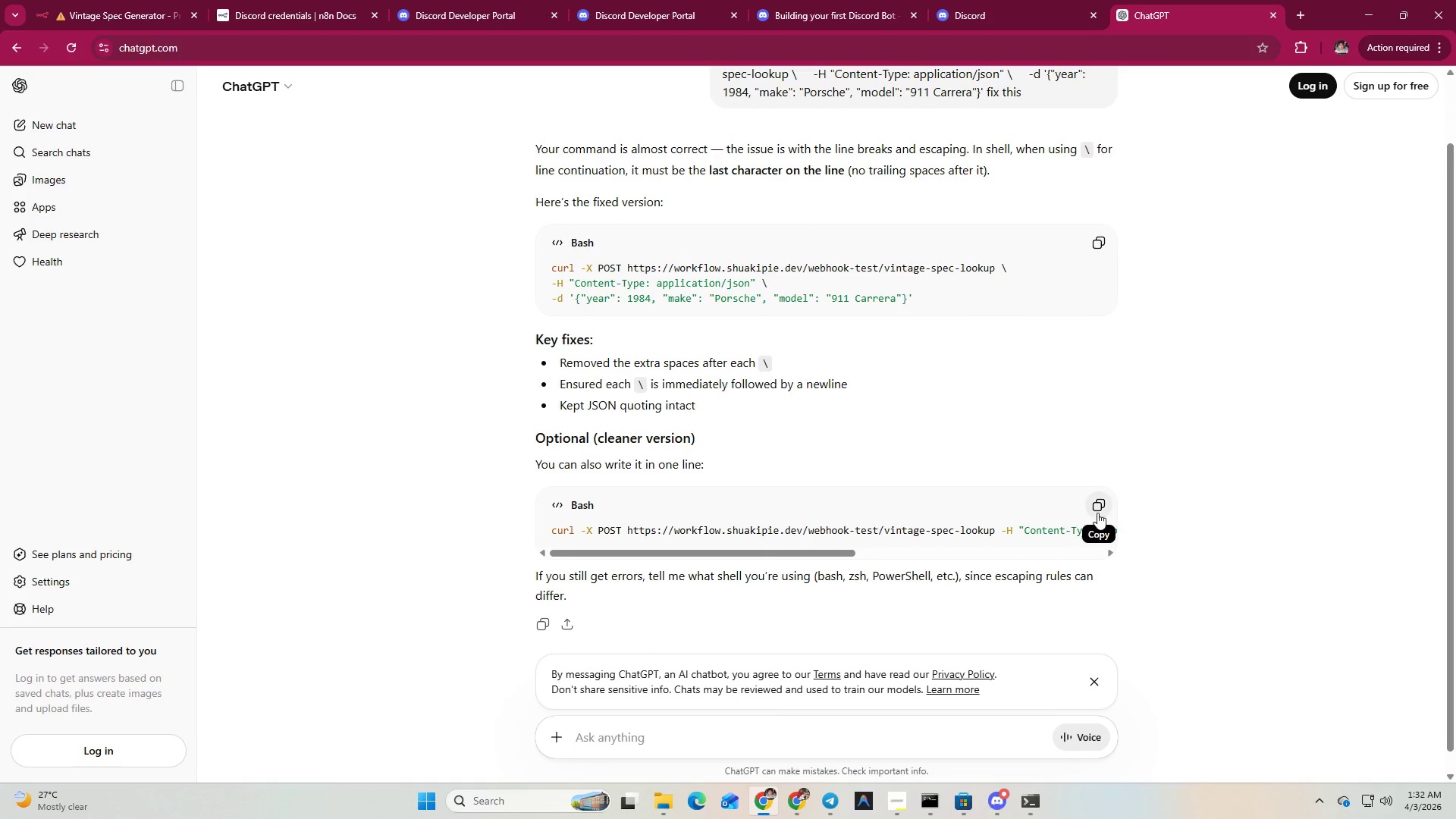 
left_click([1097, 506])
 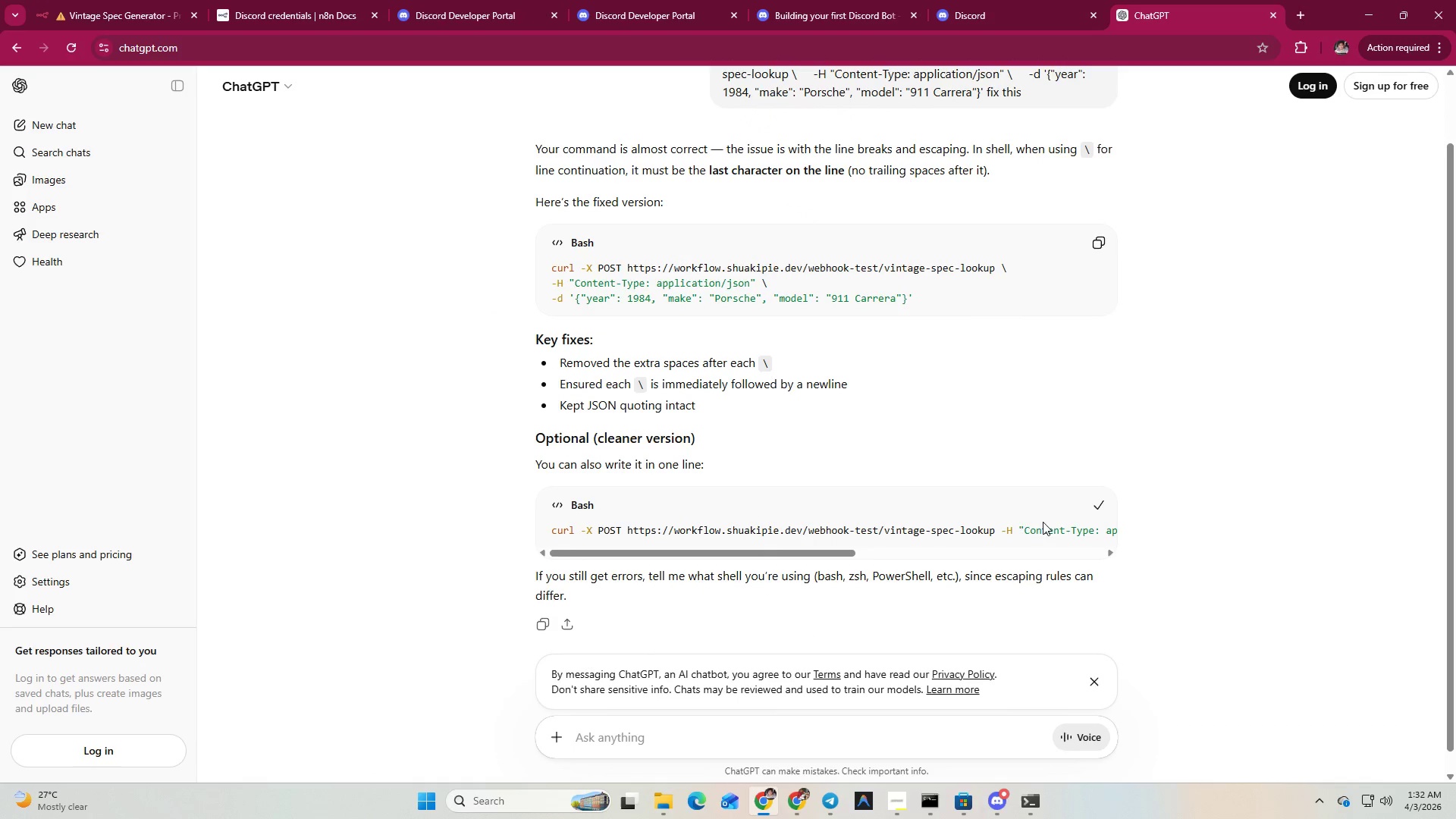 
key(Alt+AltLeft)
 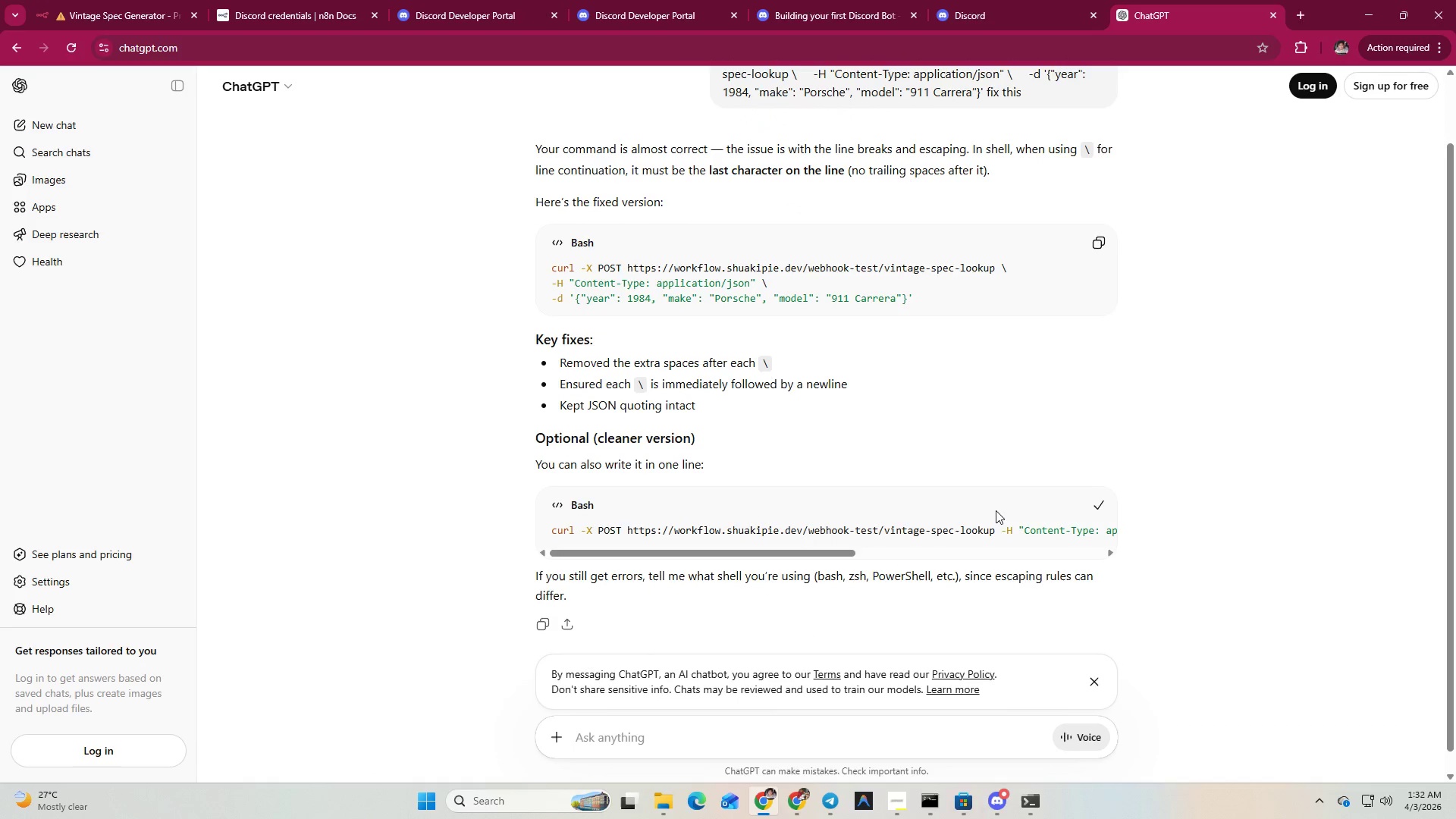 
key(Alt+Tab)
 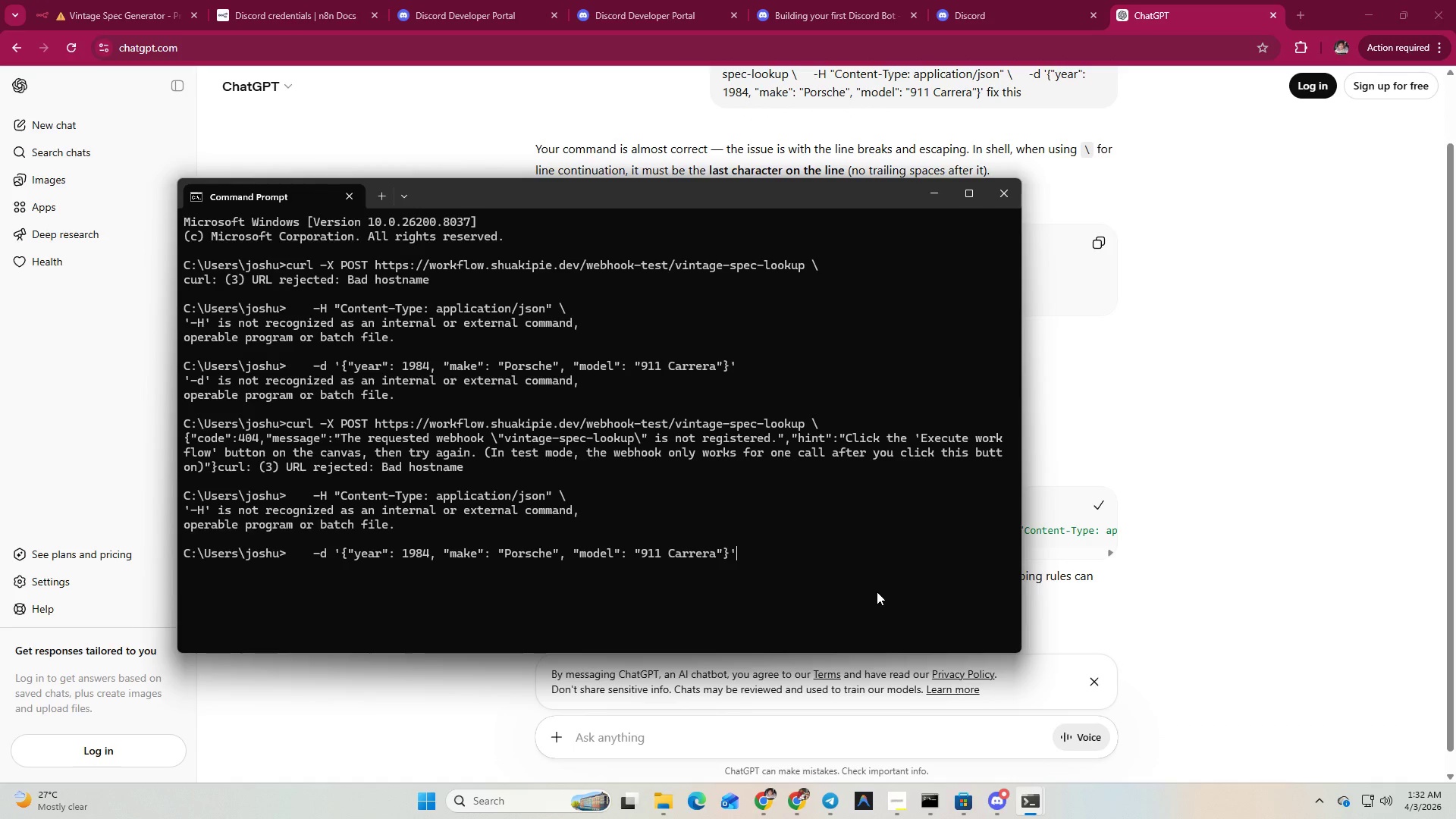 
hold_key(key=Backspace, duration=1.51)
 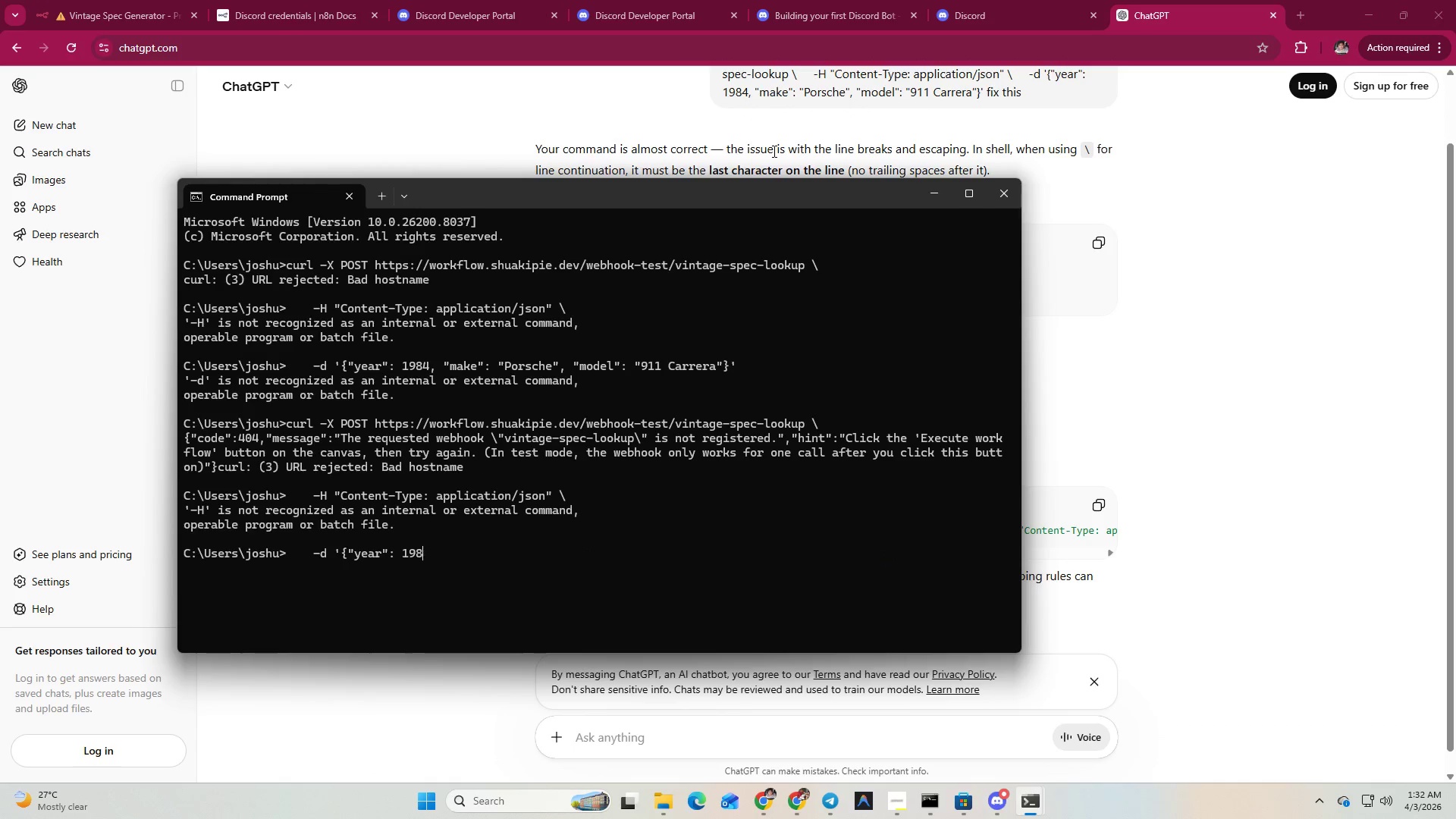 
hold_key(key=Backspace, duration=1.53)
 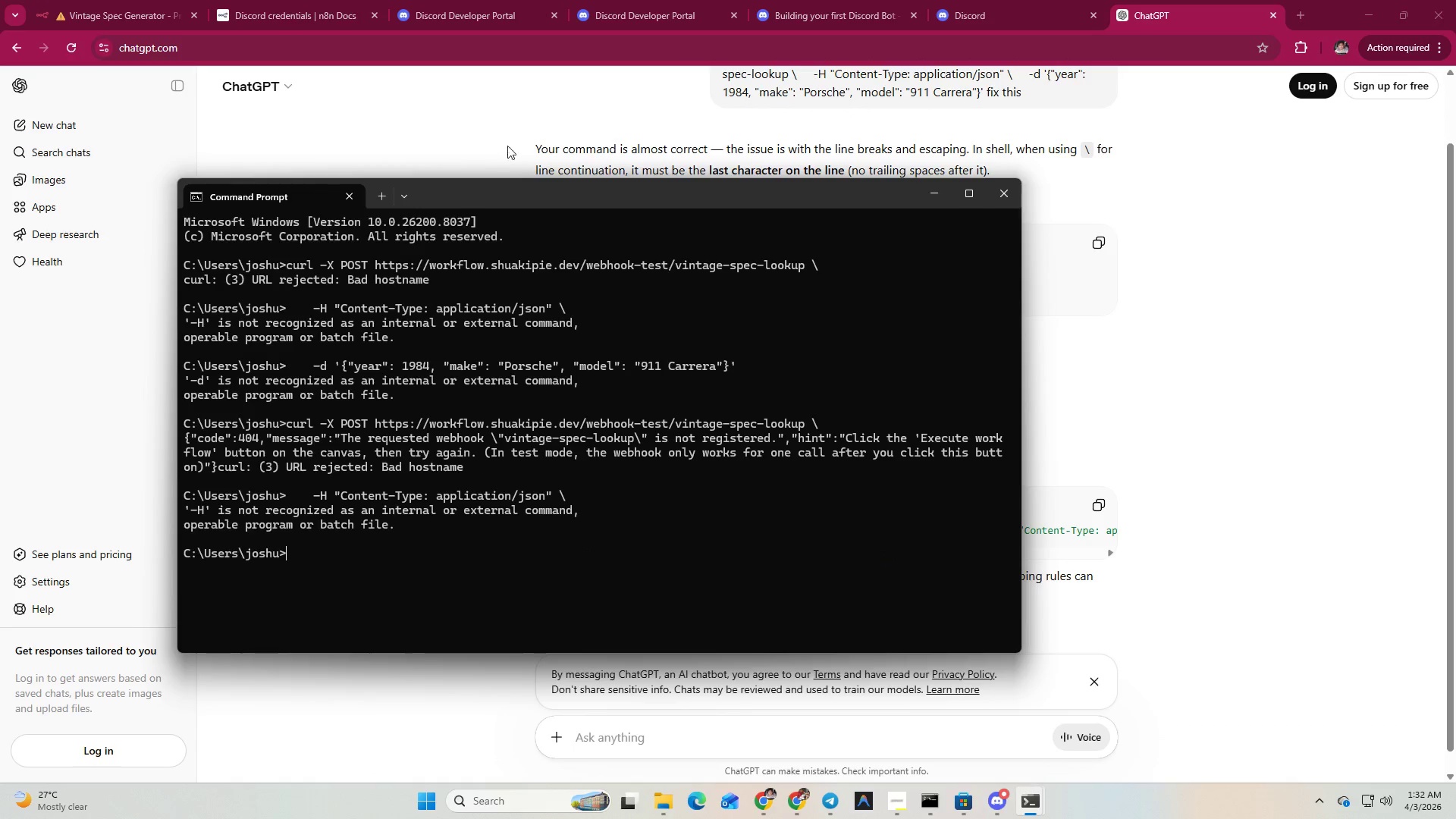 
key(Backspace)
 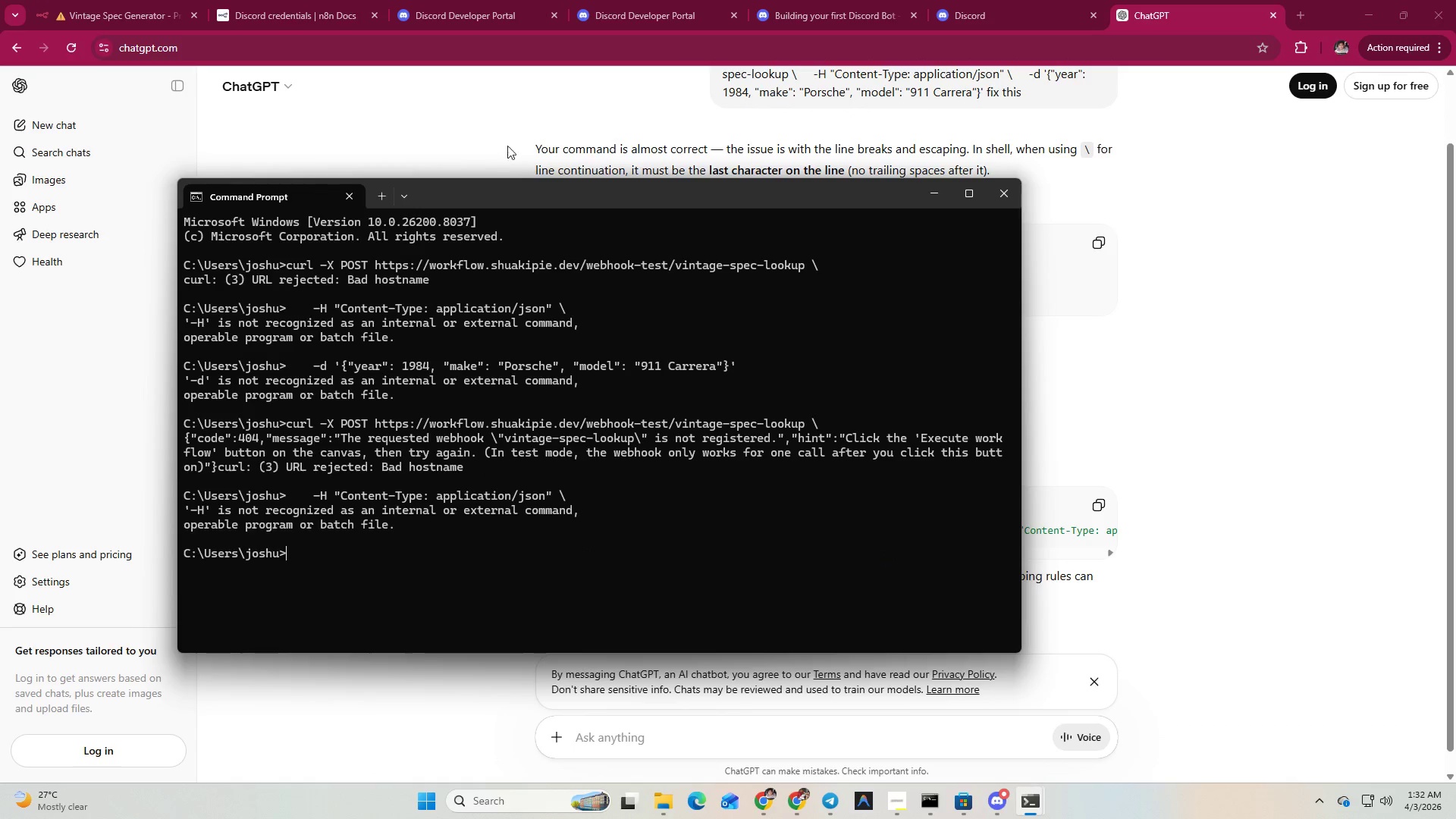 
key(Backspace)
 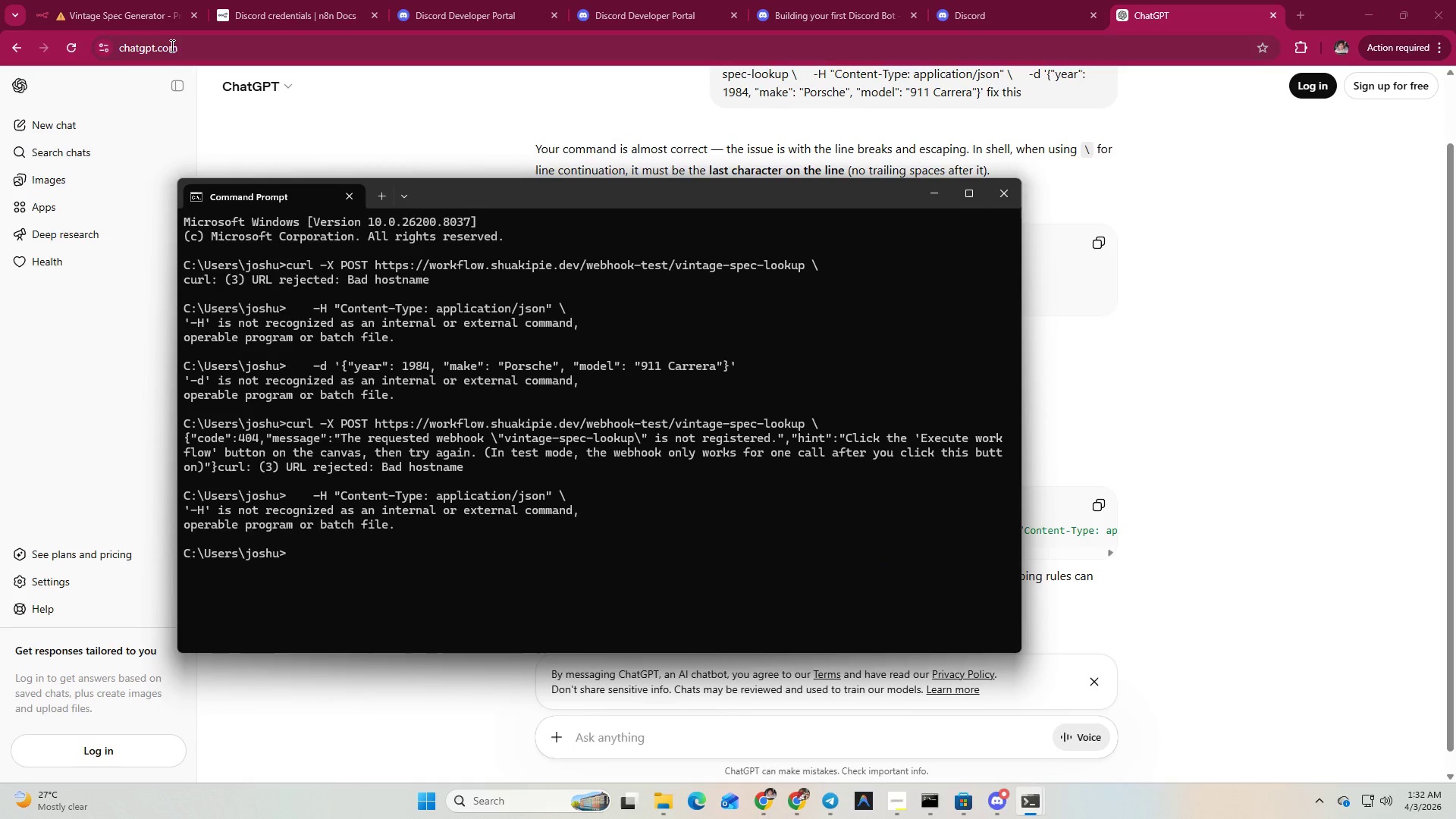 
left_click([134, 11])
 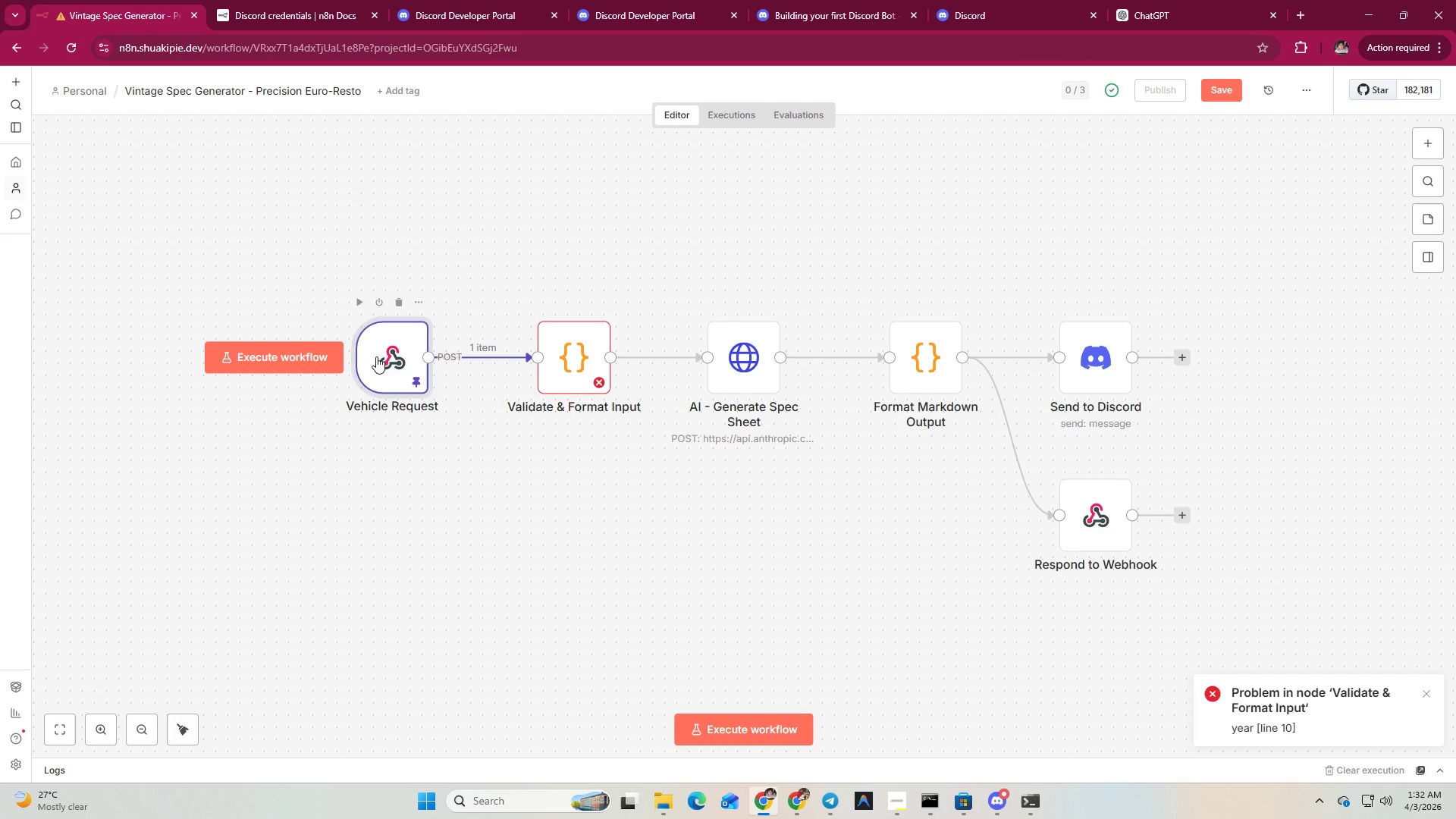 
double_click([382, 356])
 